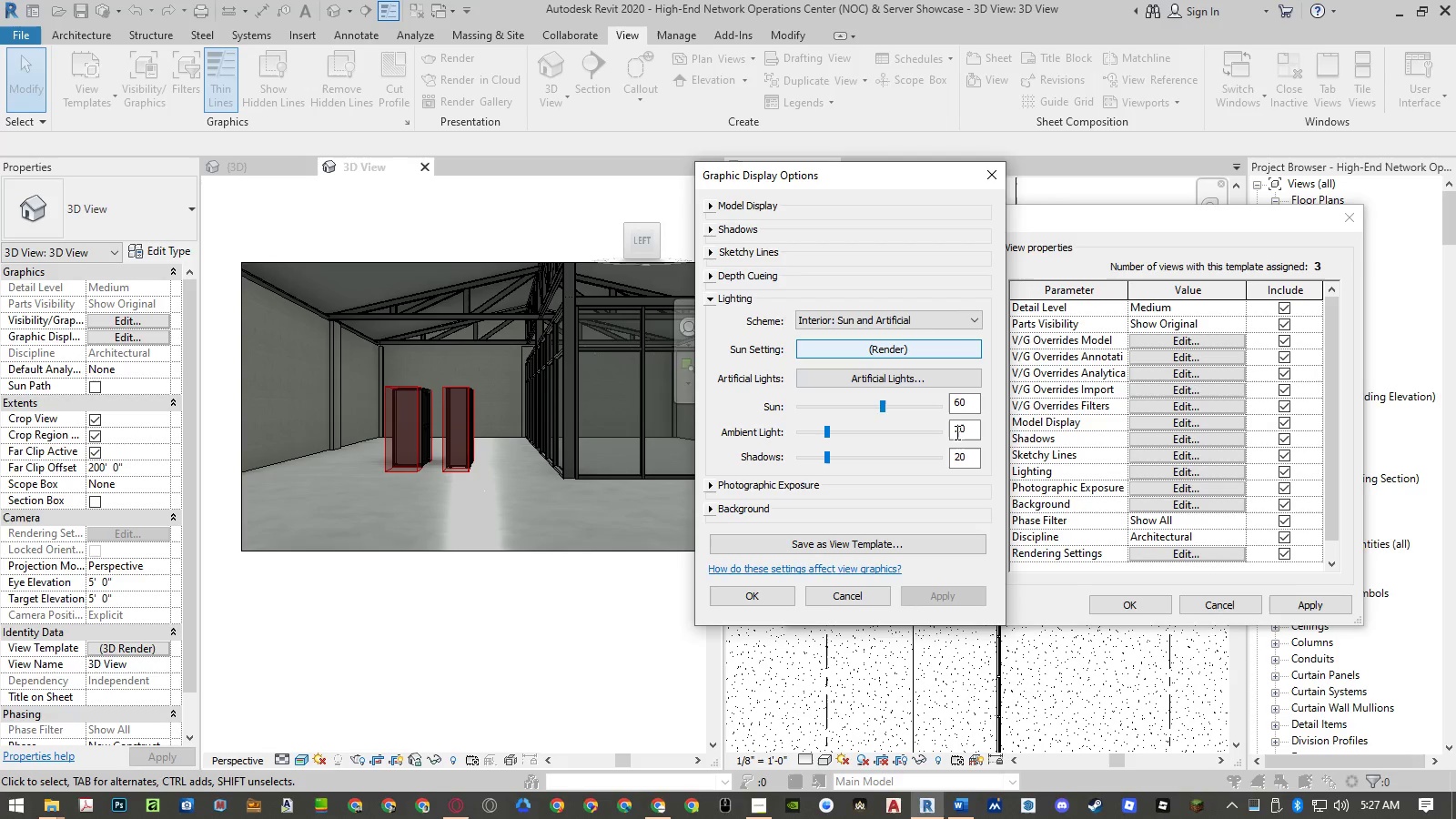 
double_click([958, 427])
 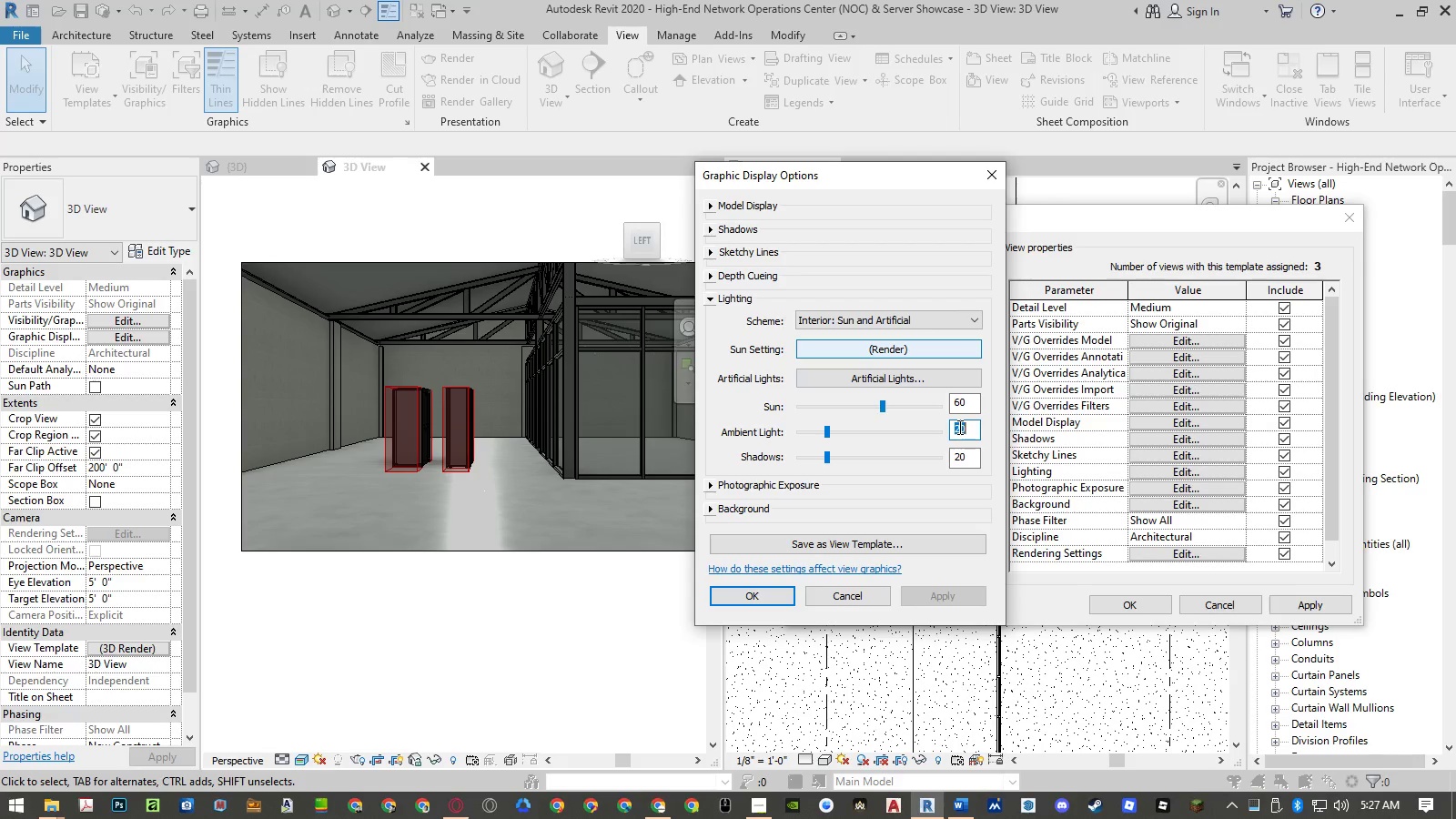 
key(Numpad6)
 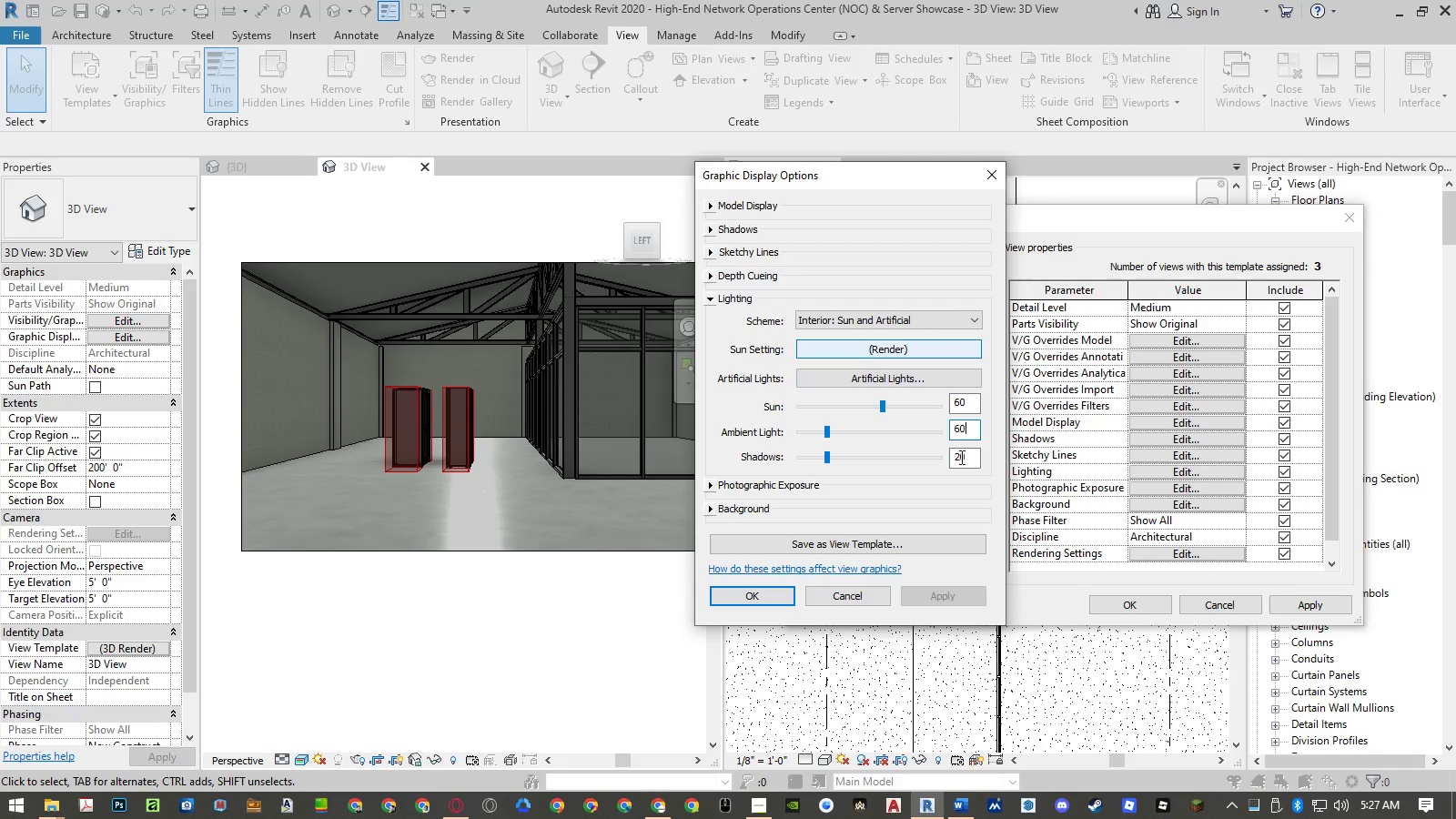 
key(Numpad0)
 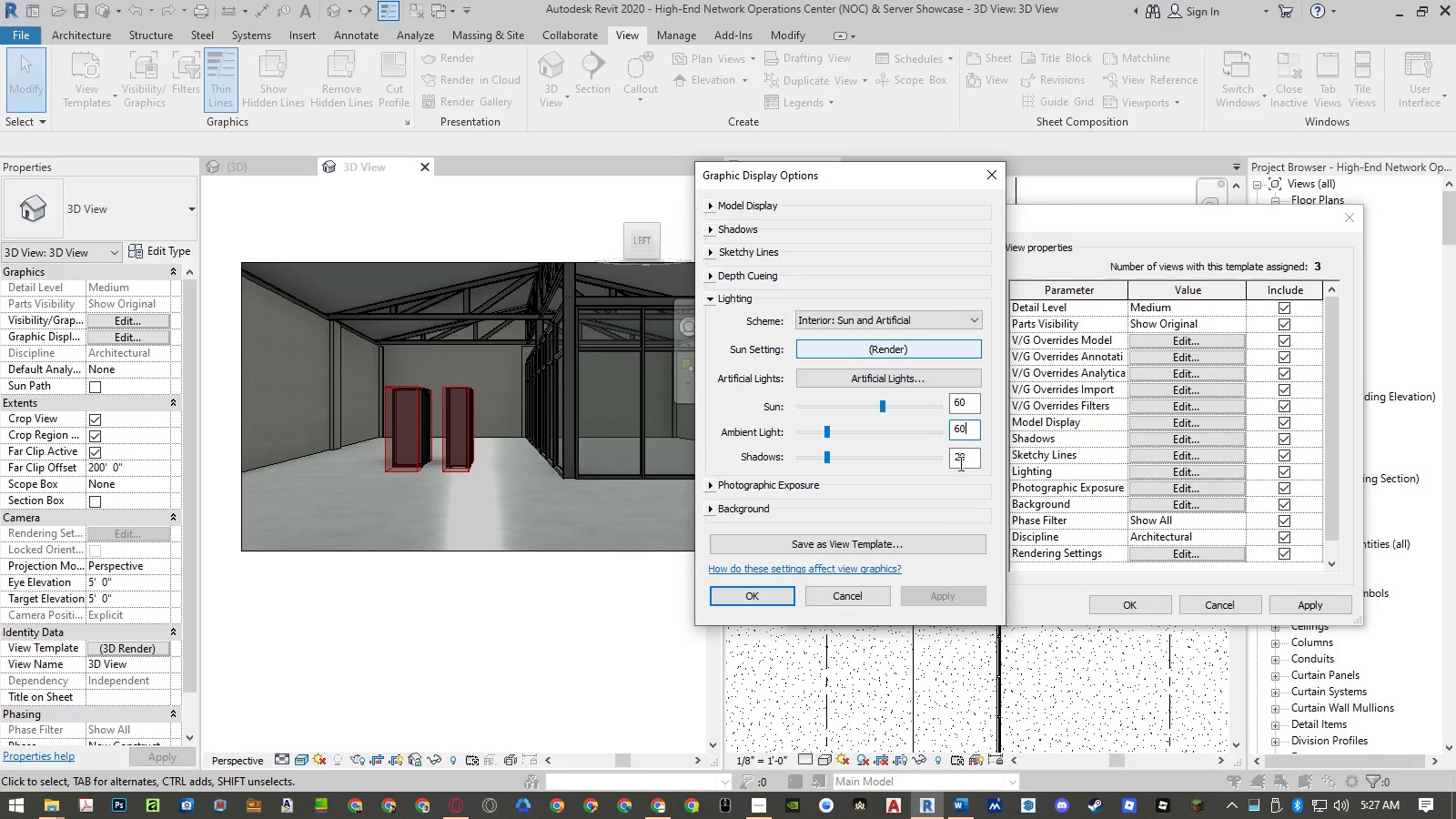 
left_click([959, 459])
 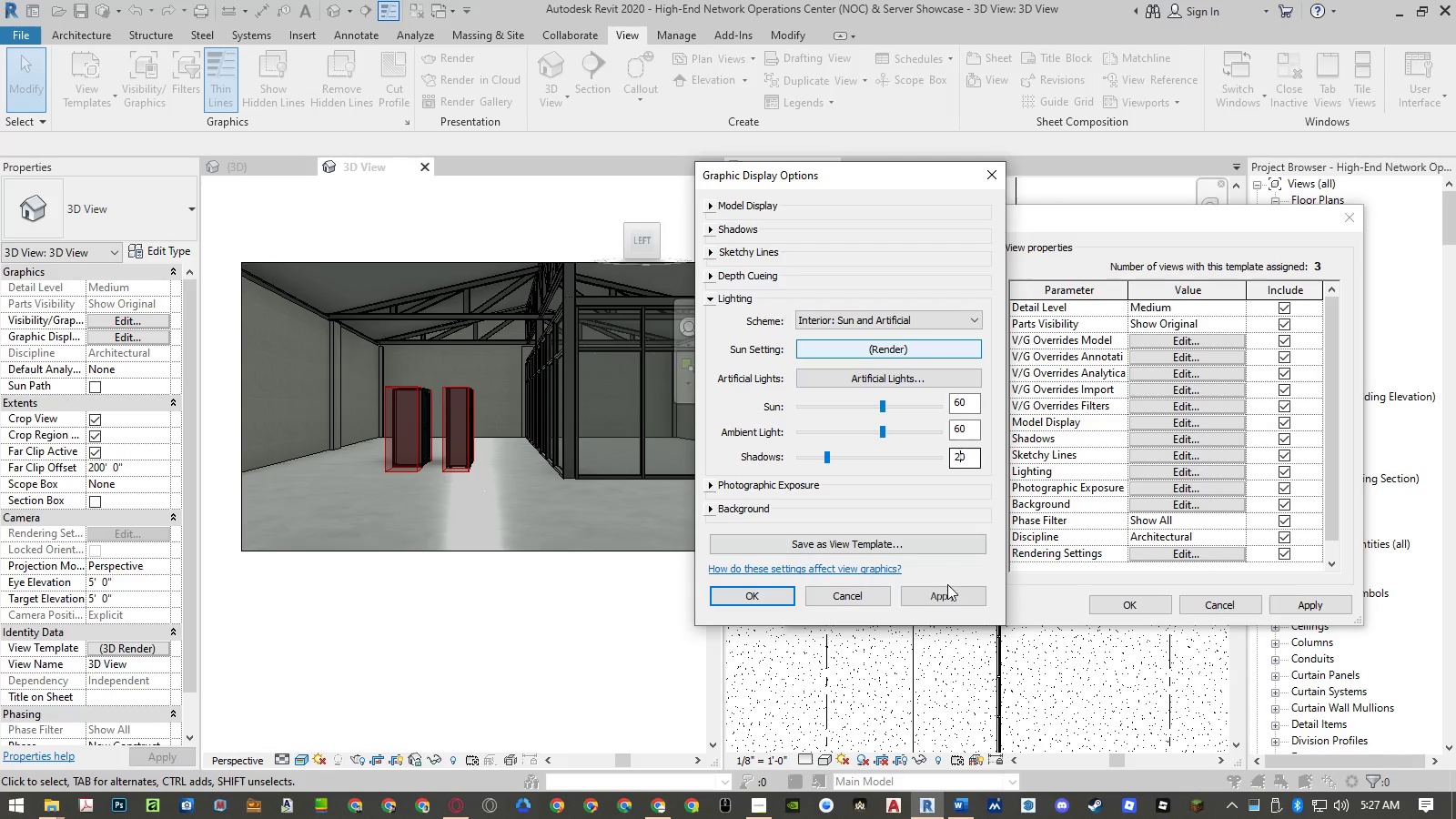 
left_click([946, 592])
 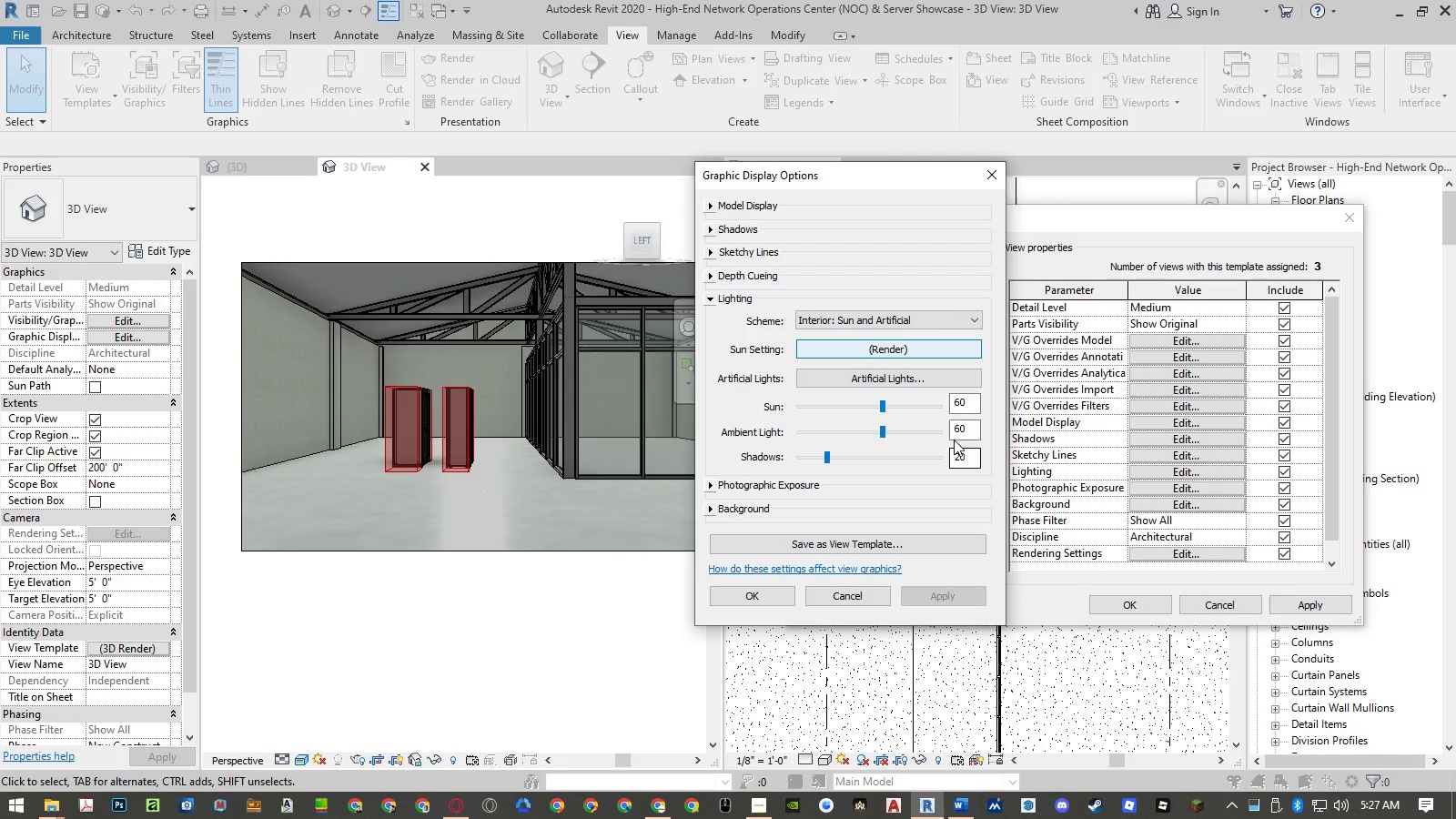 
double_click([959, 428])
 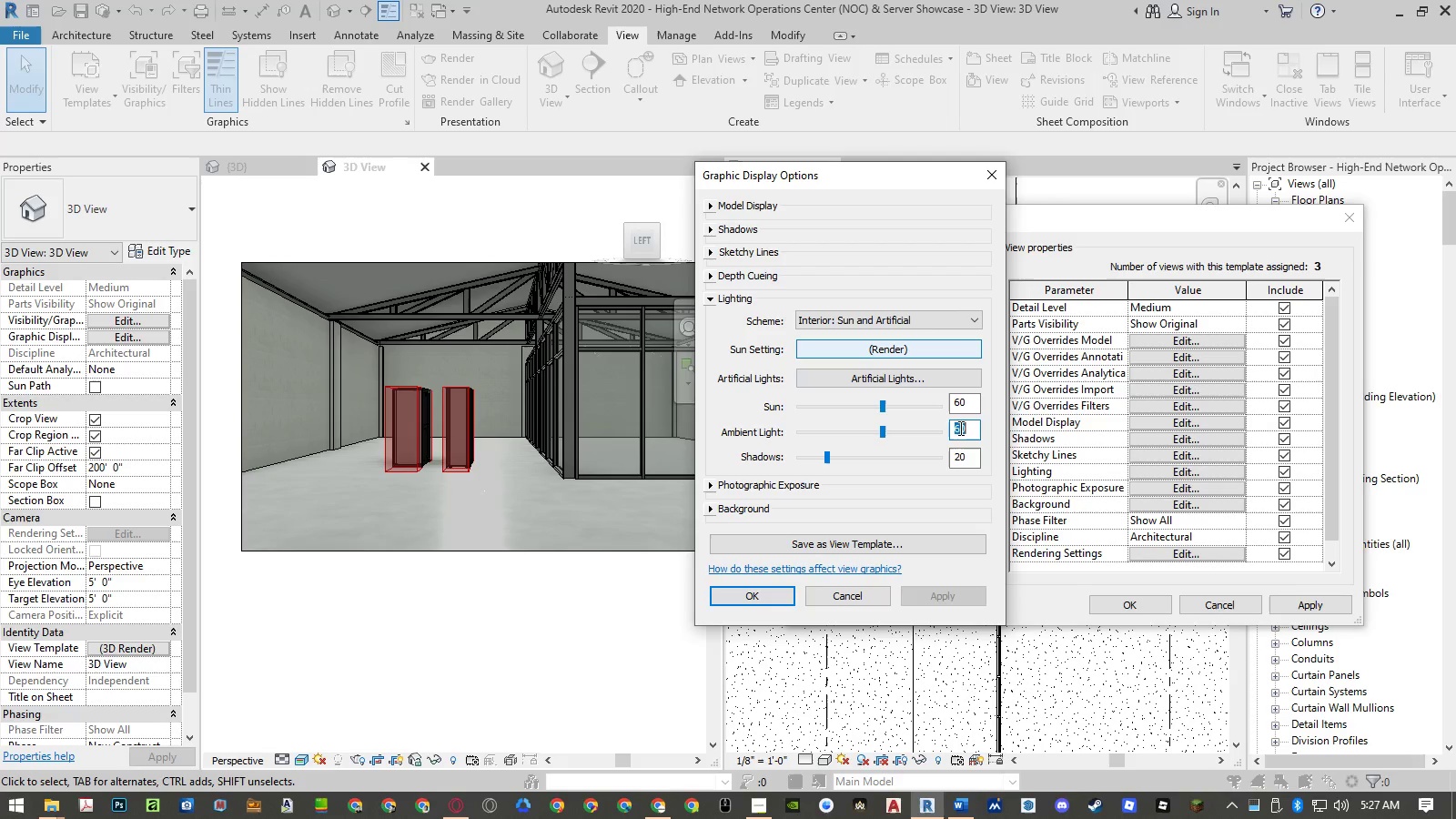 
key(Numpad4)
 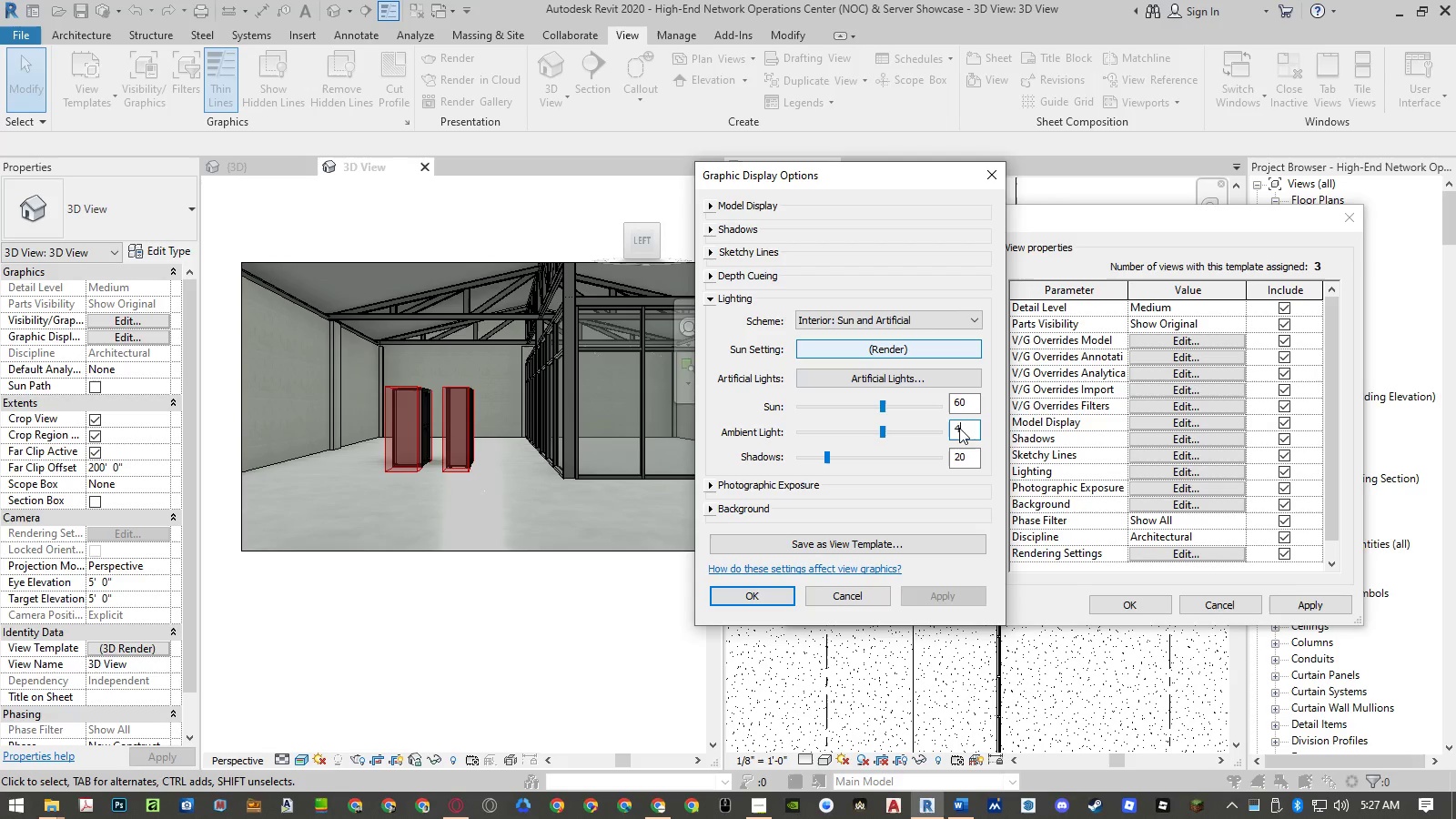 
key(Numpad0)
 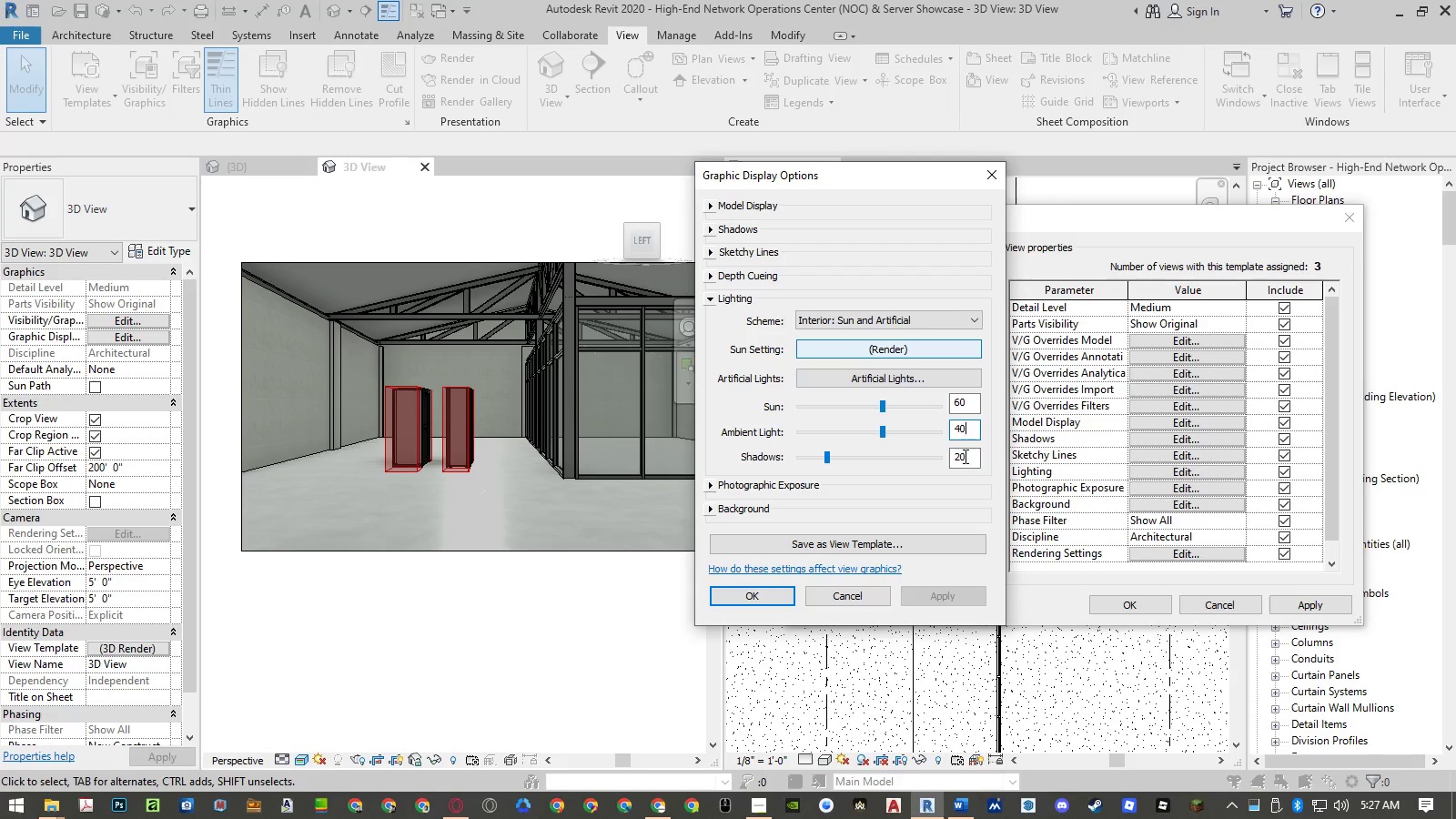 
left_click([964, 460])
 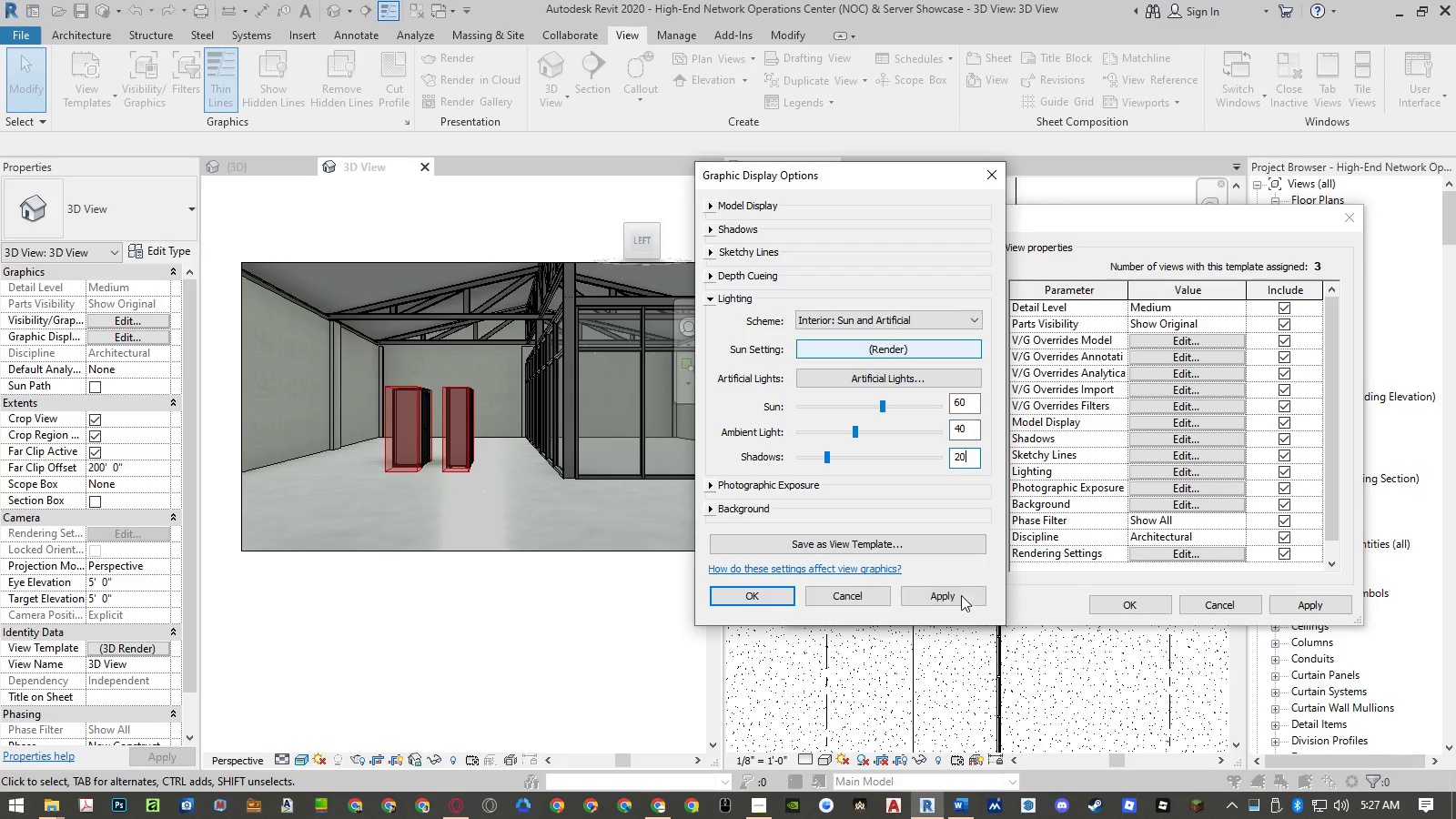 
left_click([959, 601])
 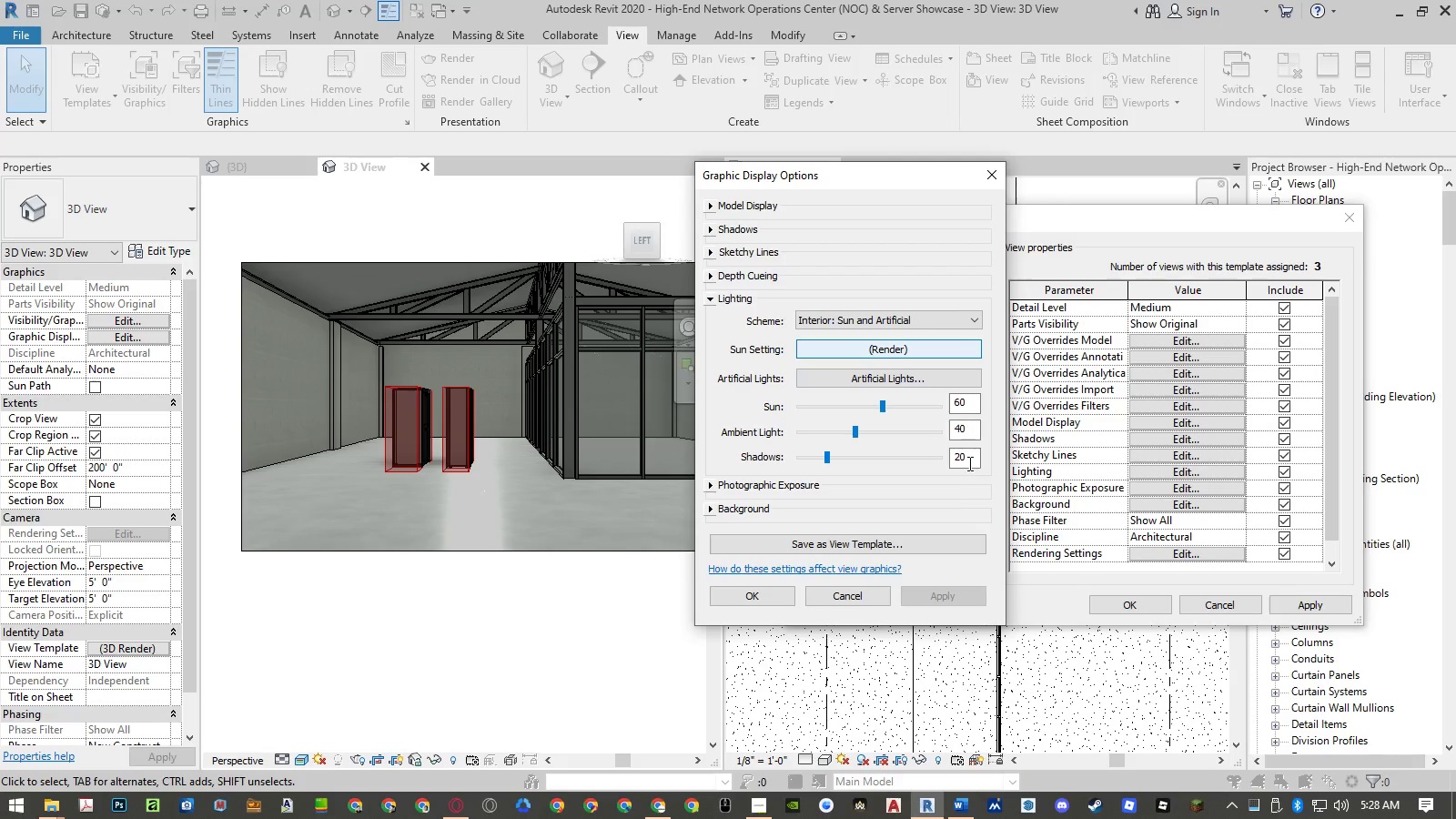 
double_click([968, 461])
 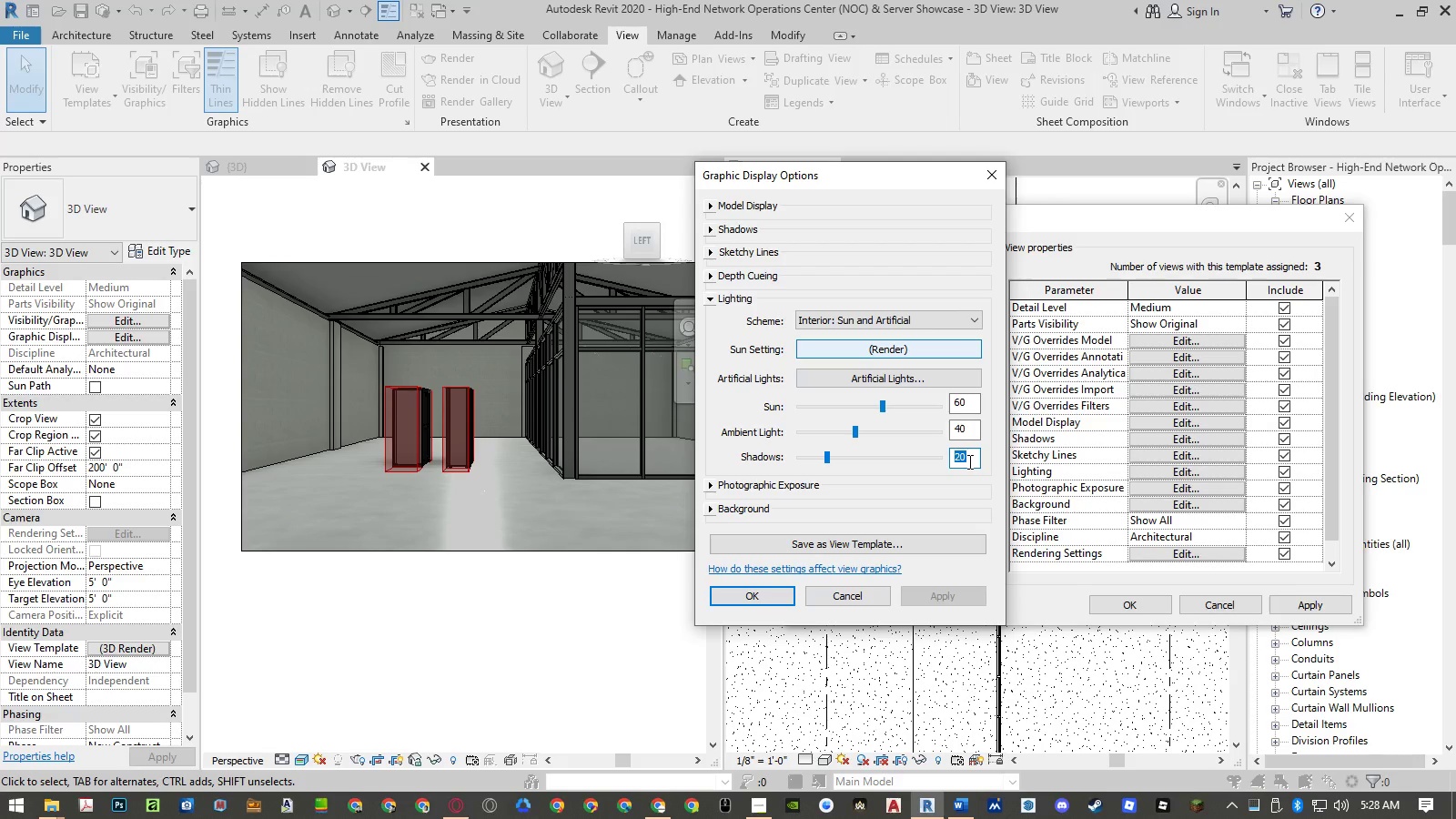 
key(Numpad1)
 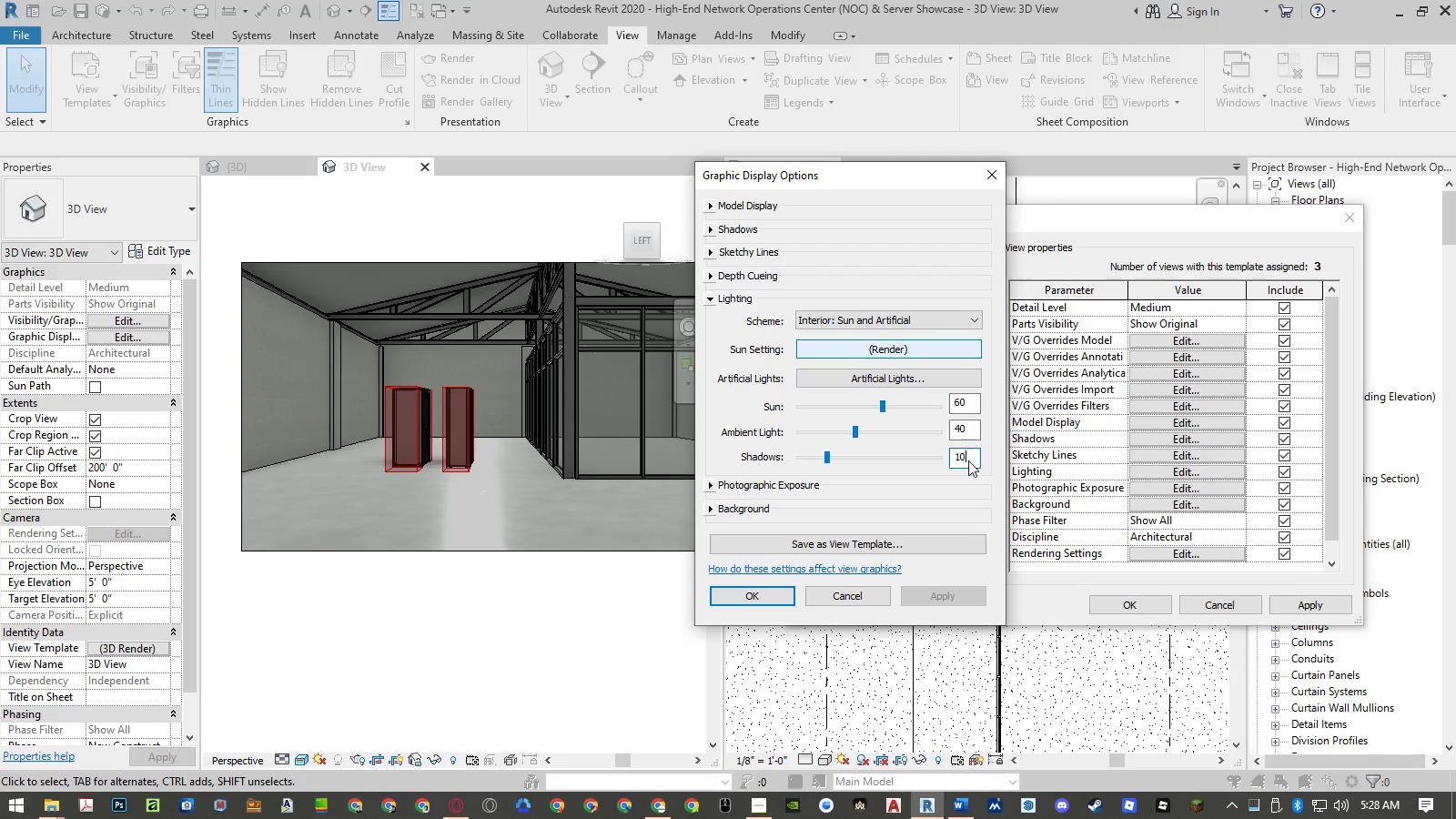 
key(Numpad0)
 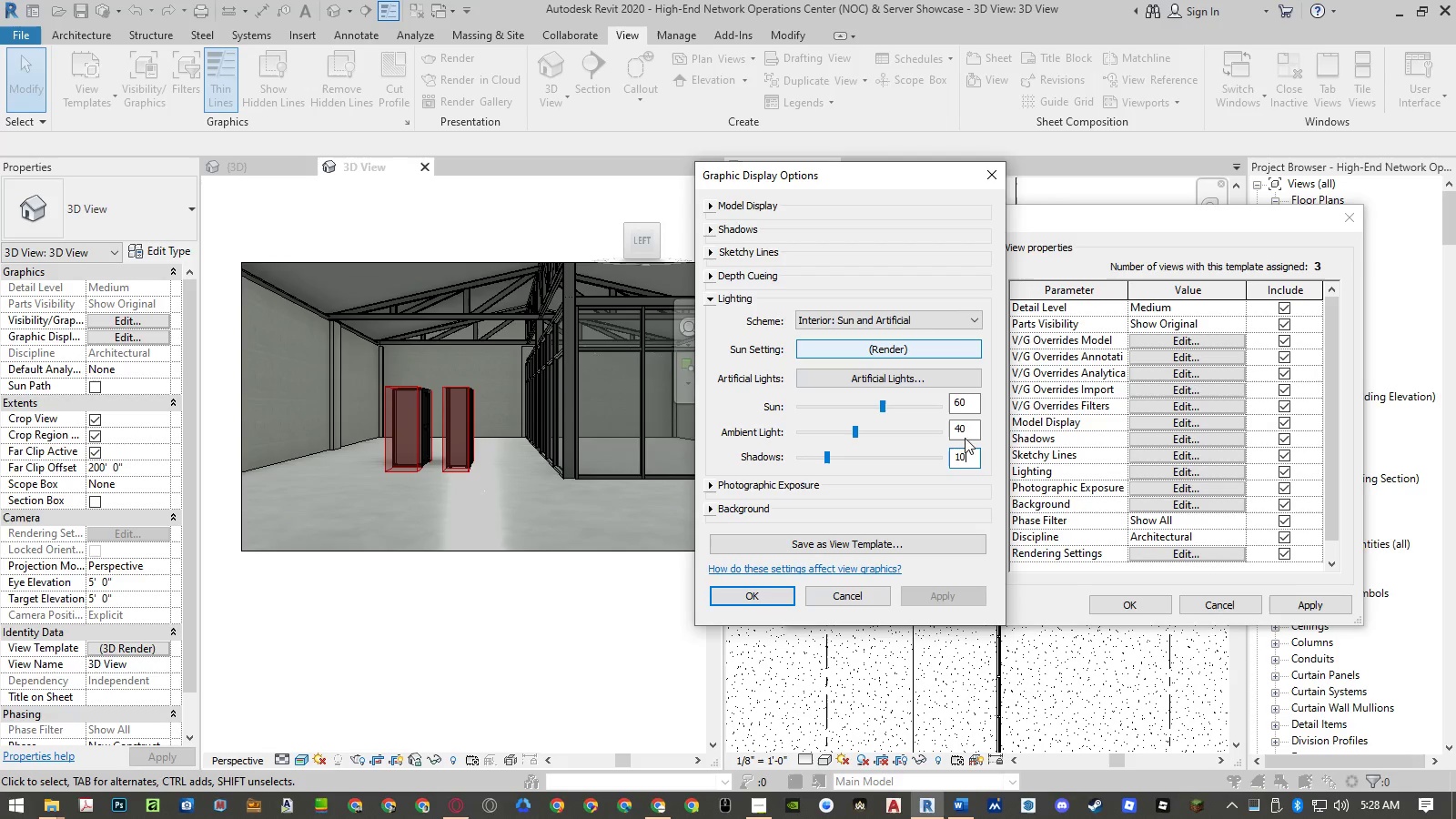 
left_click([963, 428])
 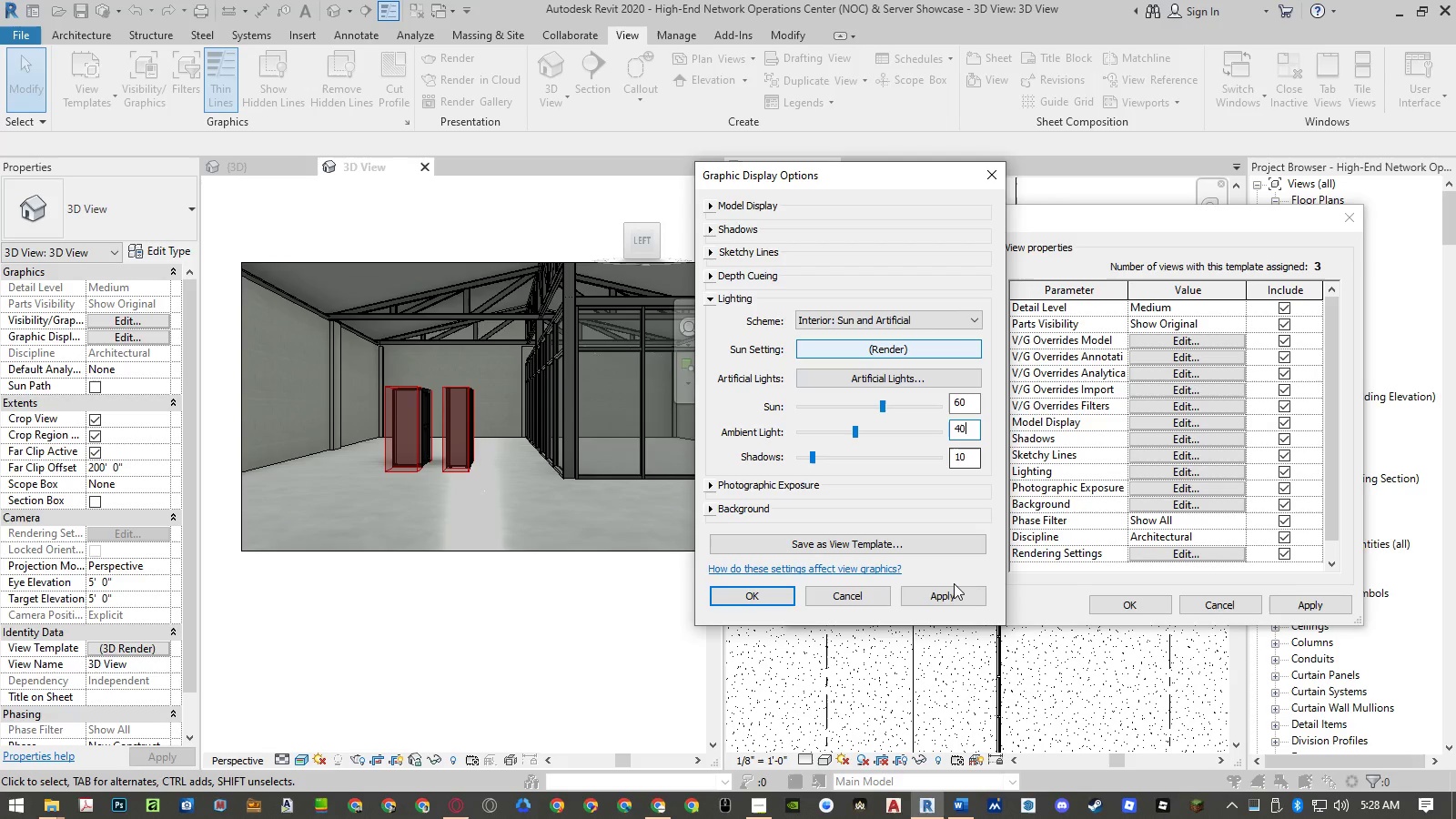 
left_click([951, 591])
 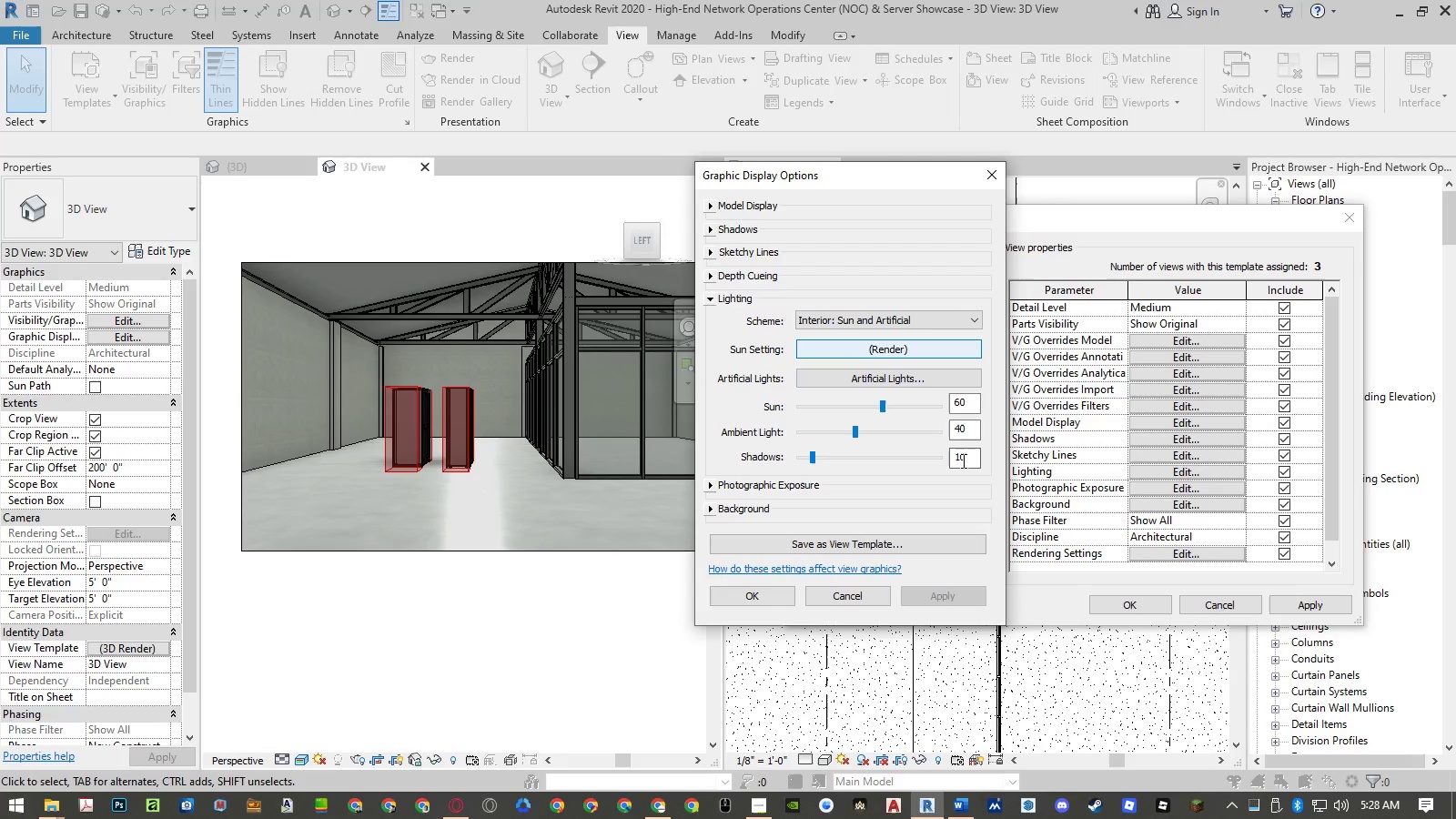 
double_click([962, 458])
 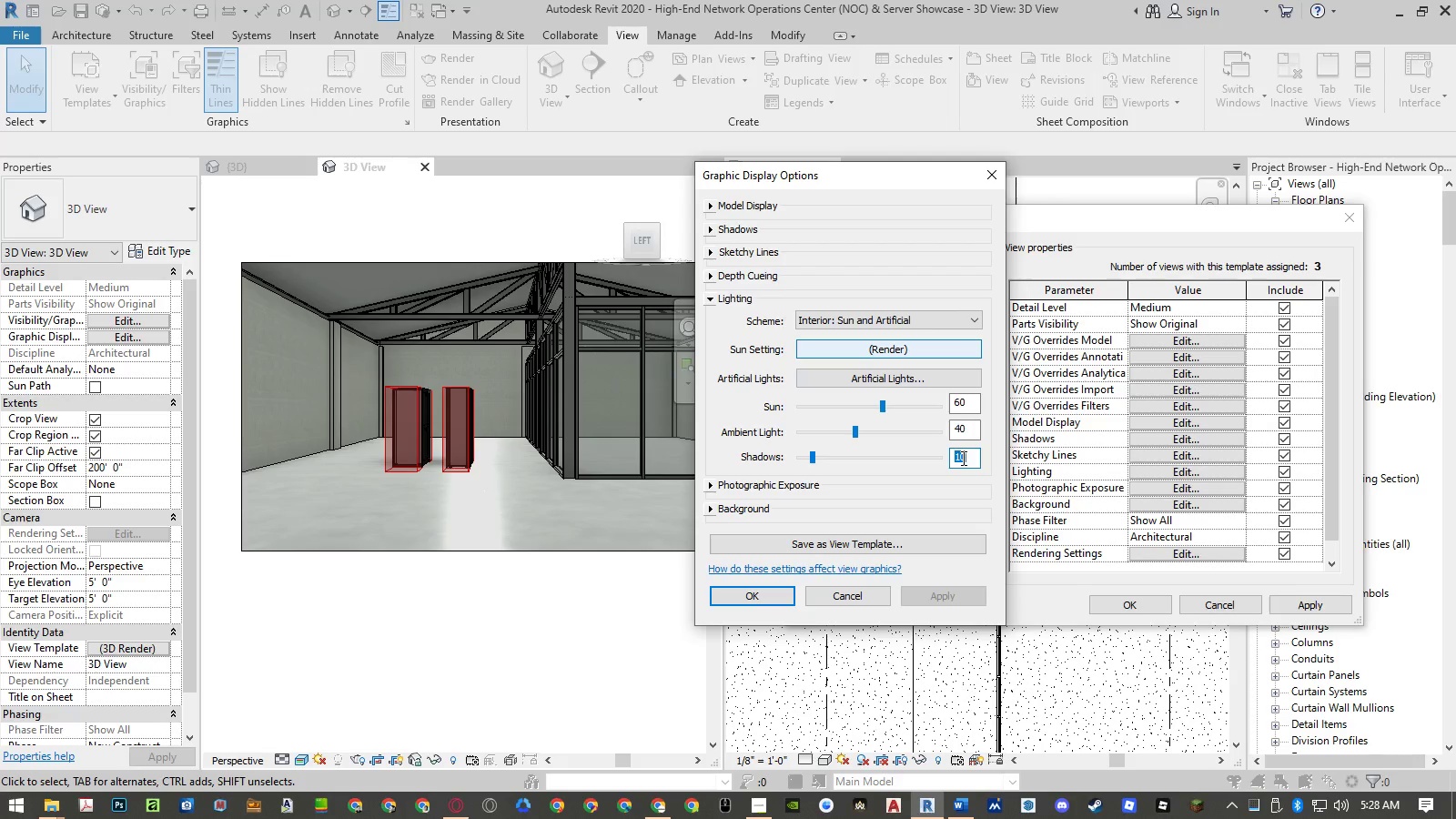 
key(Numpad6)
 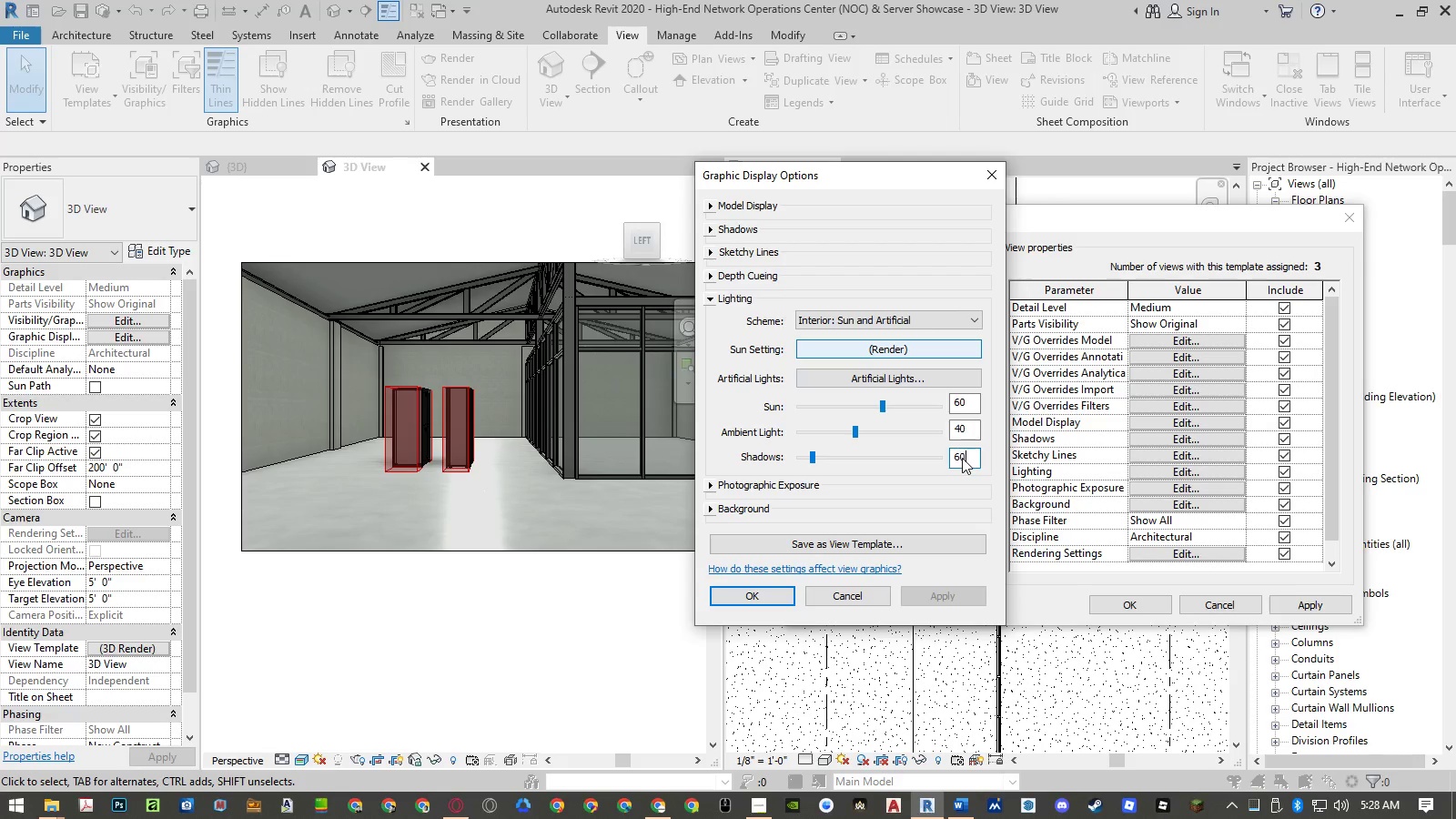 
key(Numpad0)
 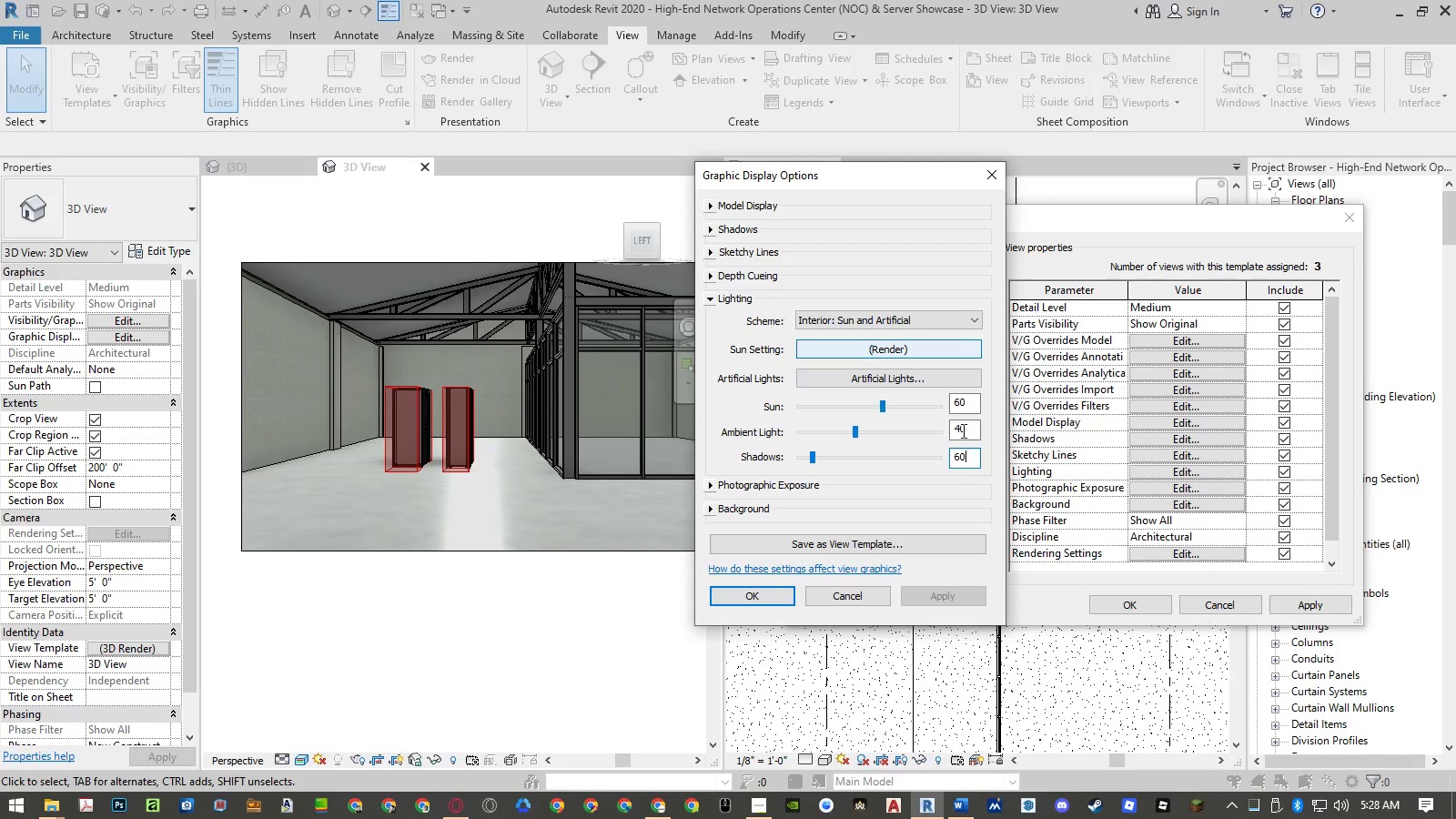 
left_click([960, 424])
 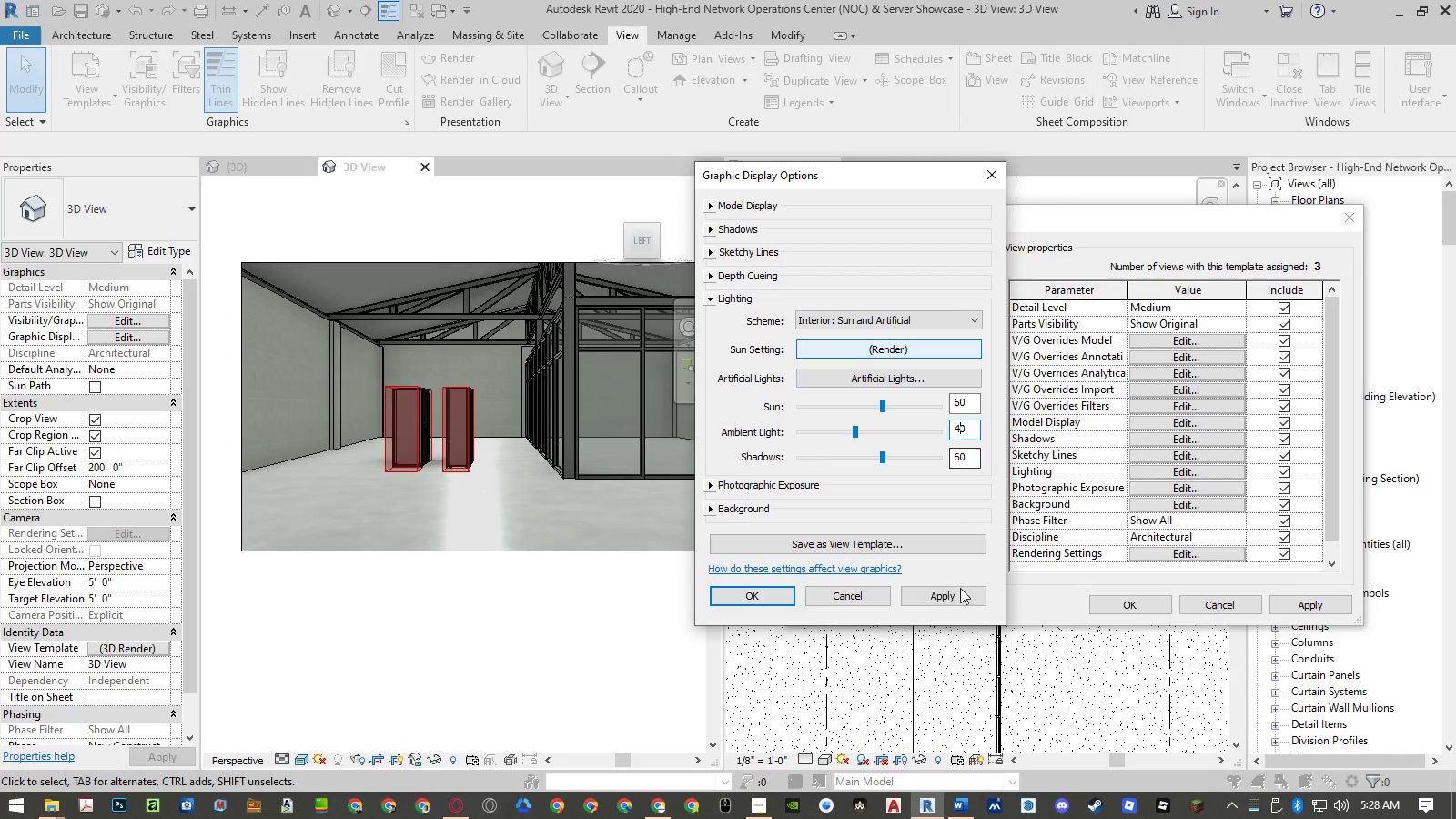 
left_click([957, 595])
 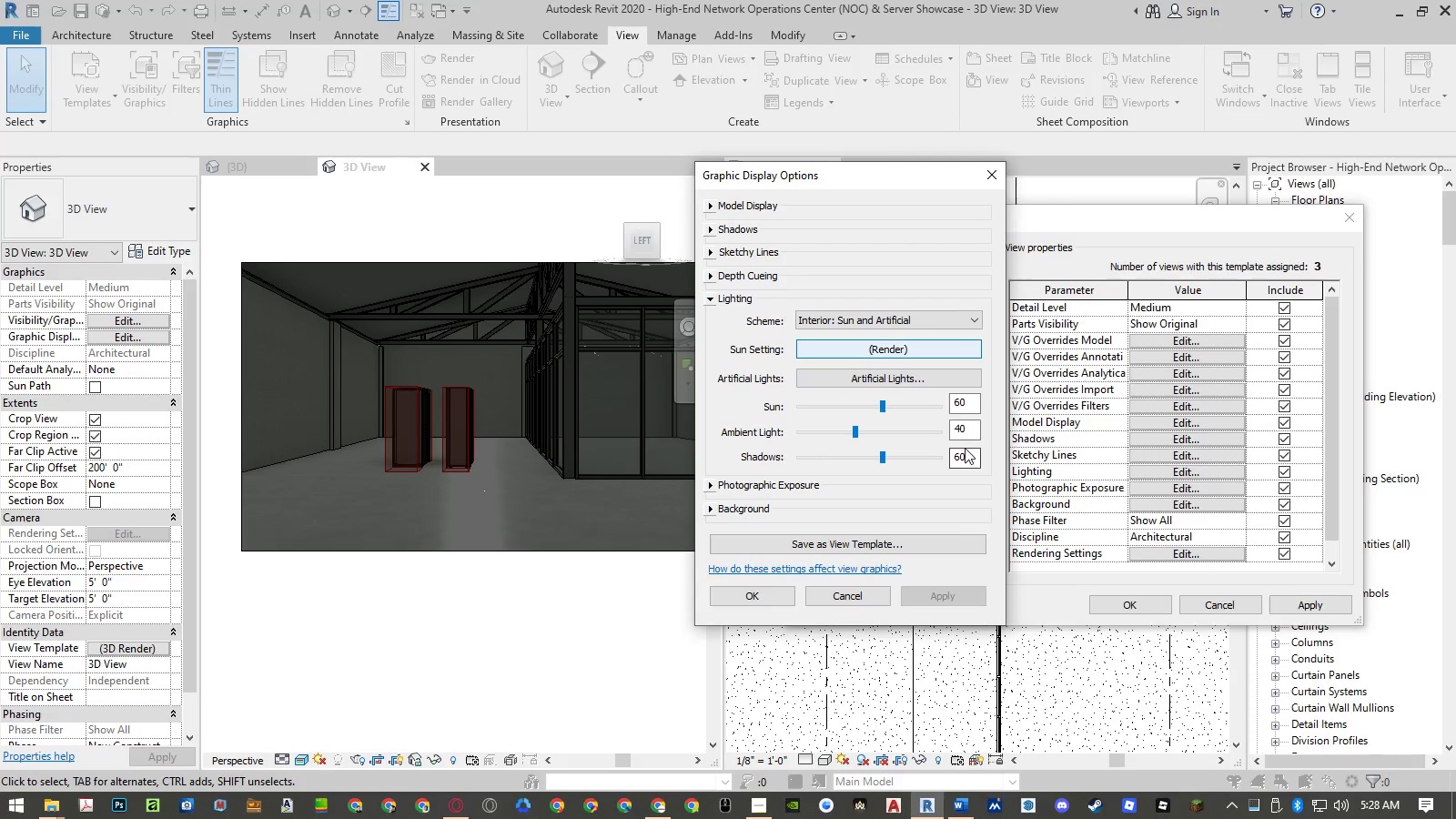 
double_click([966, 455])
 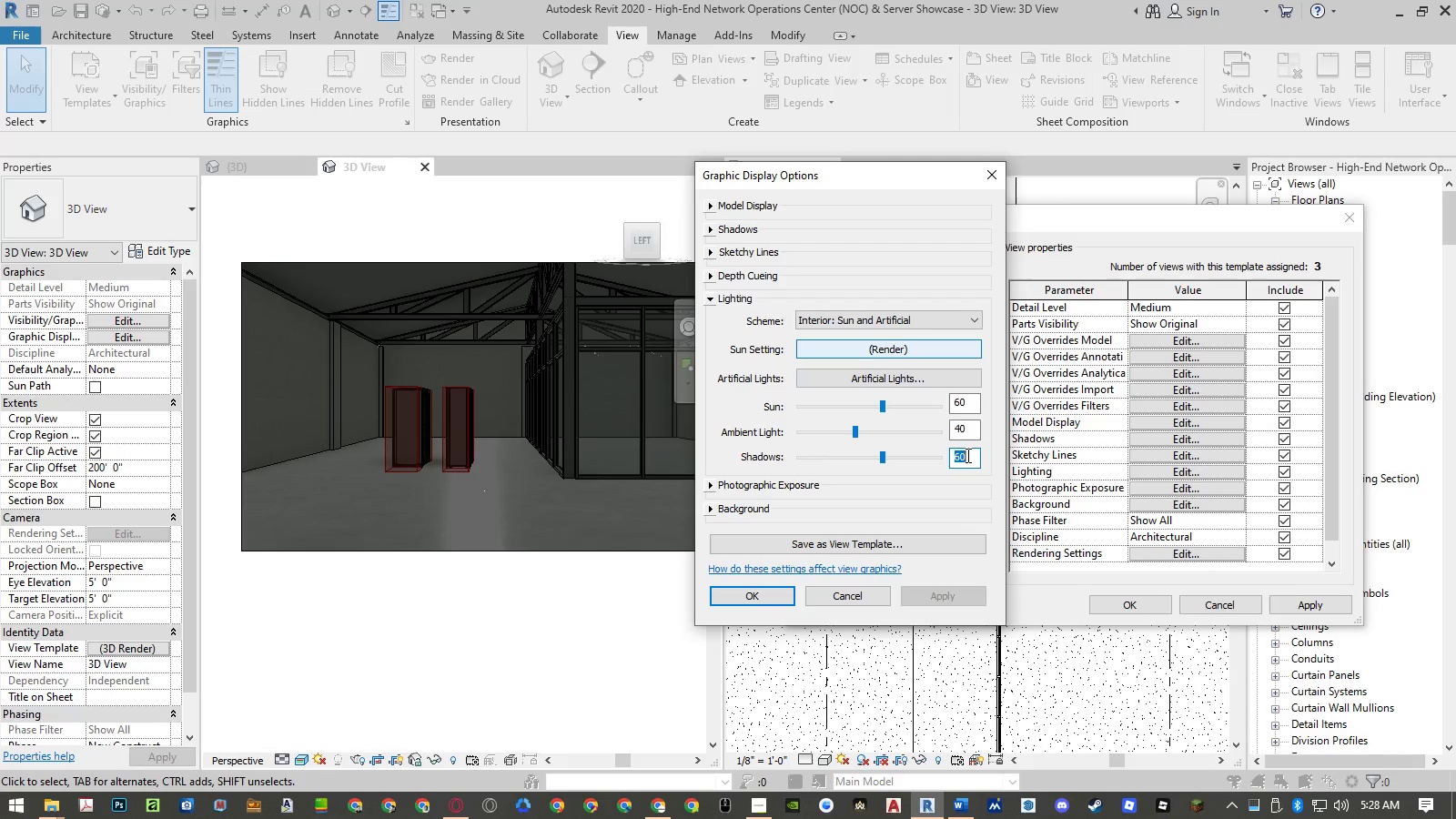 
key(Numpad2)
 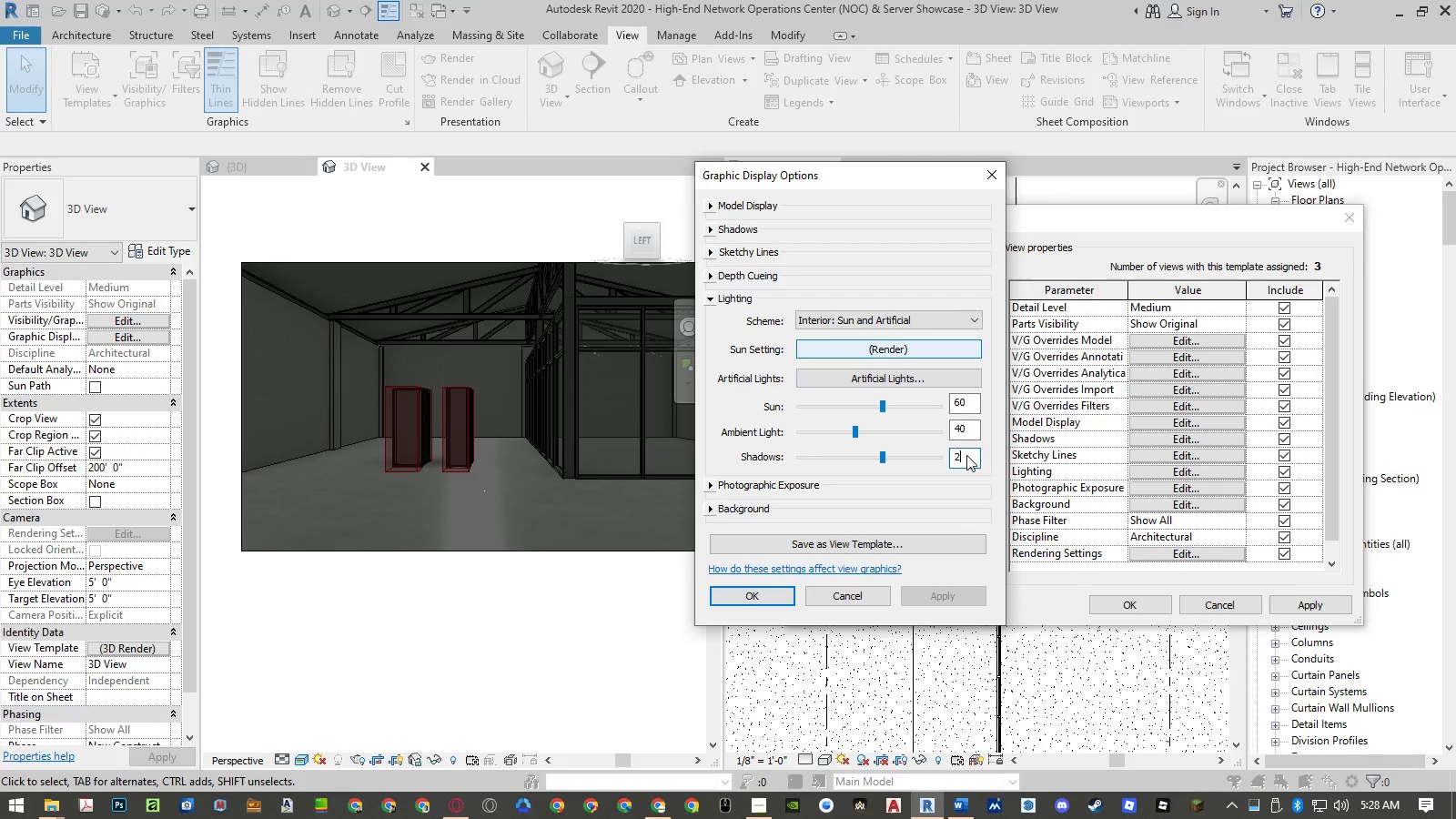 
key(Numpad0)
 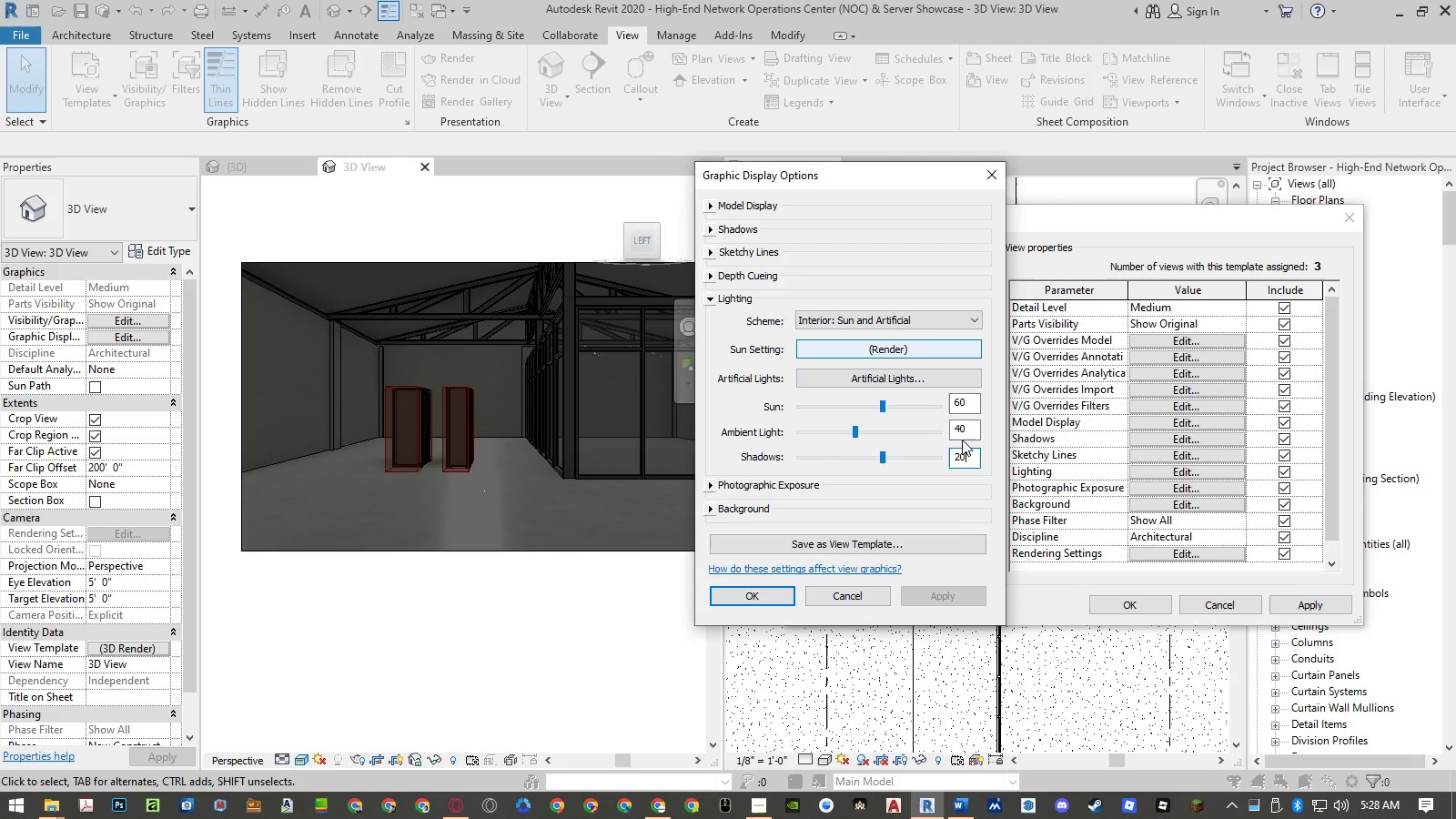 
left_click([961, 432])
 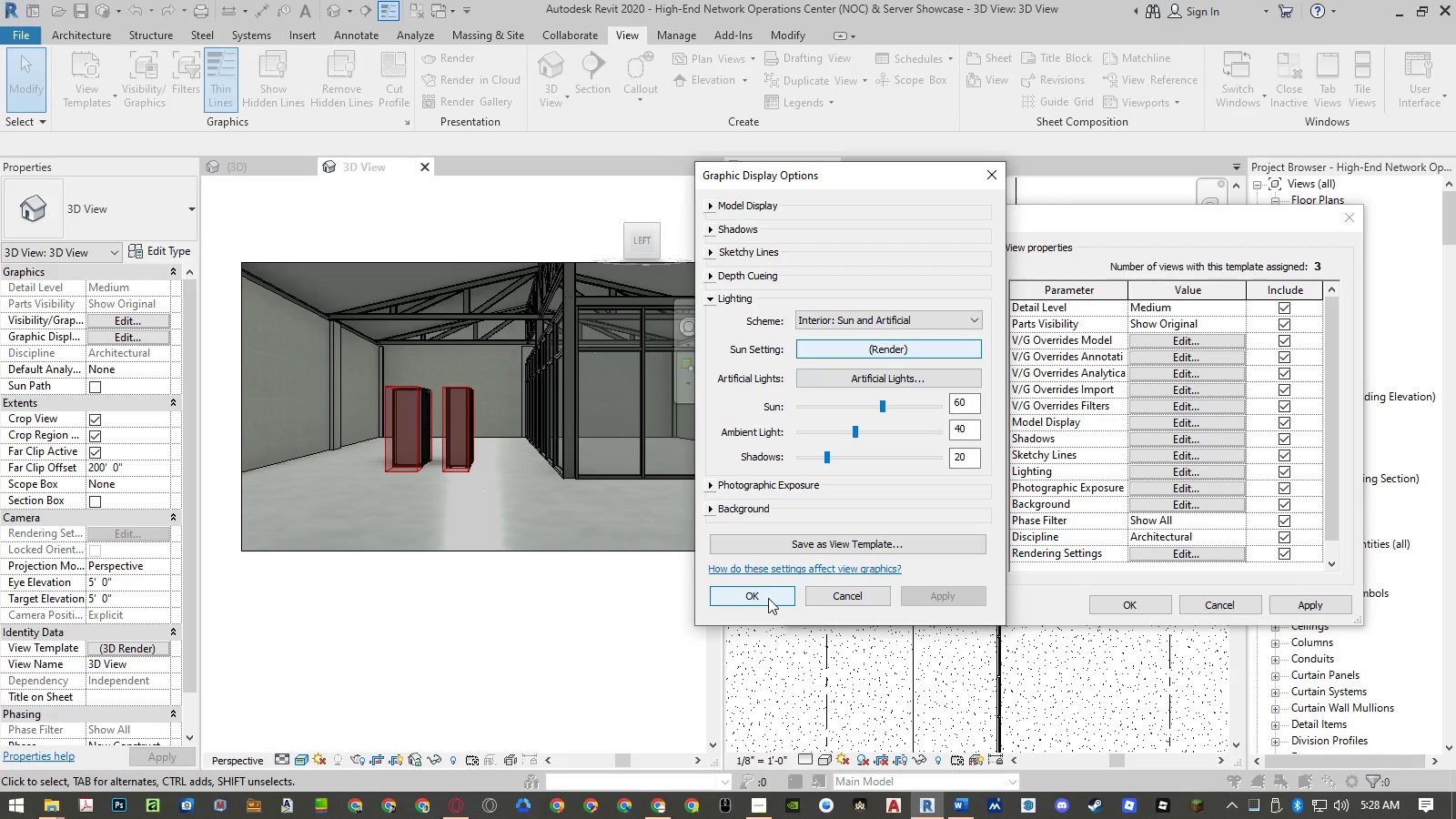 
wait(6.09)
 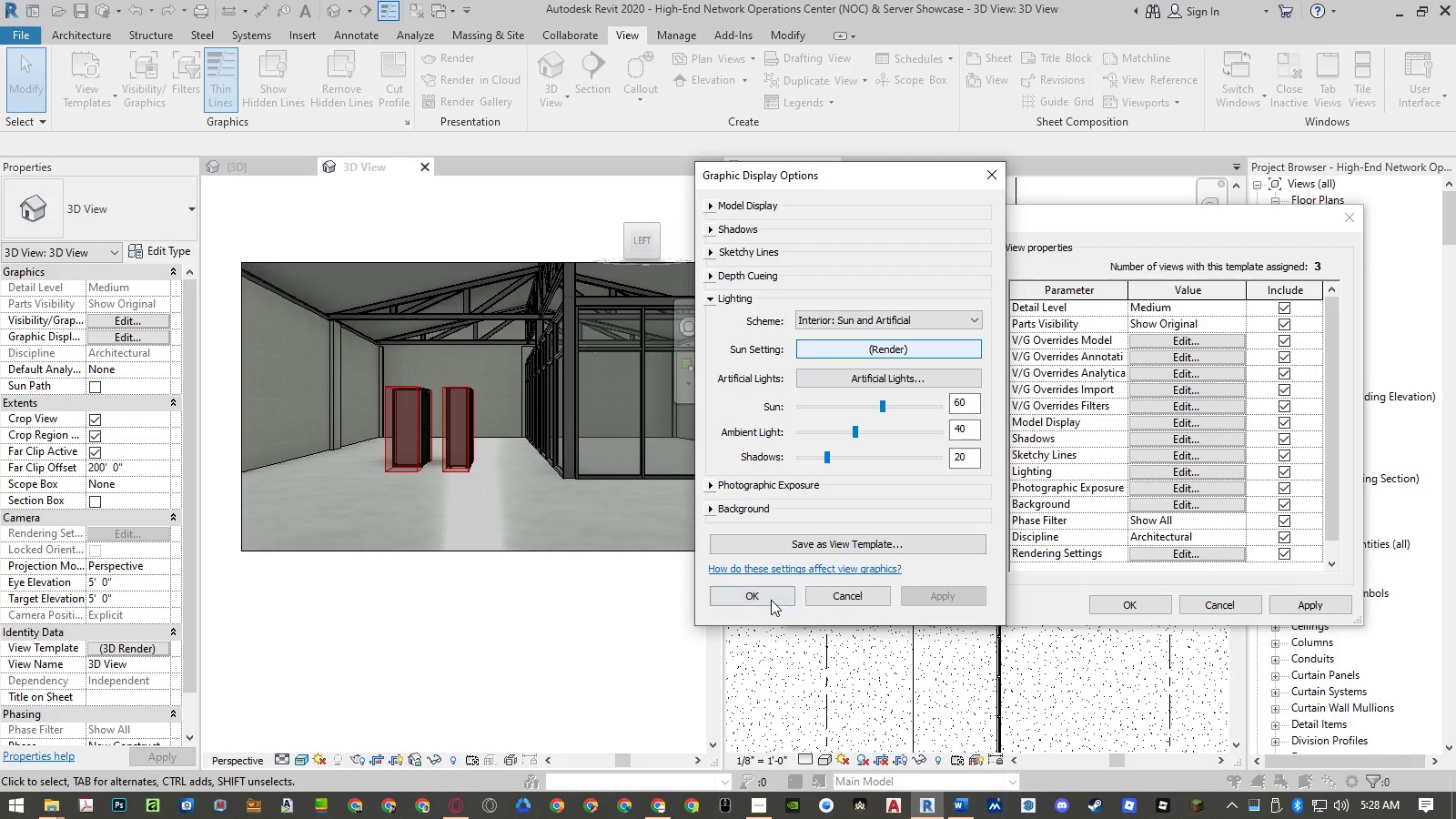 
left_click([806, 546])
 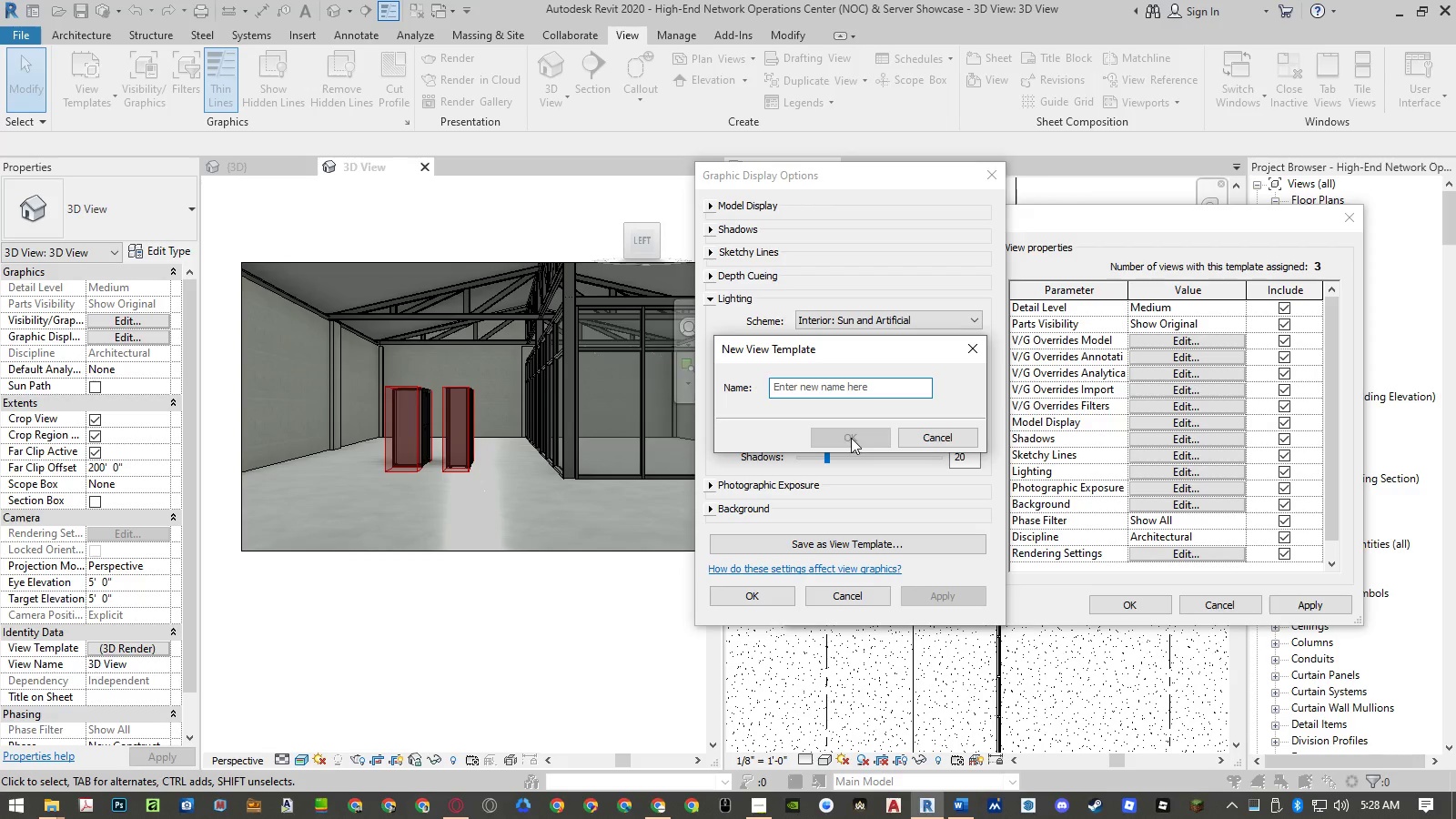 
left_click([947, 434])
 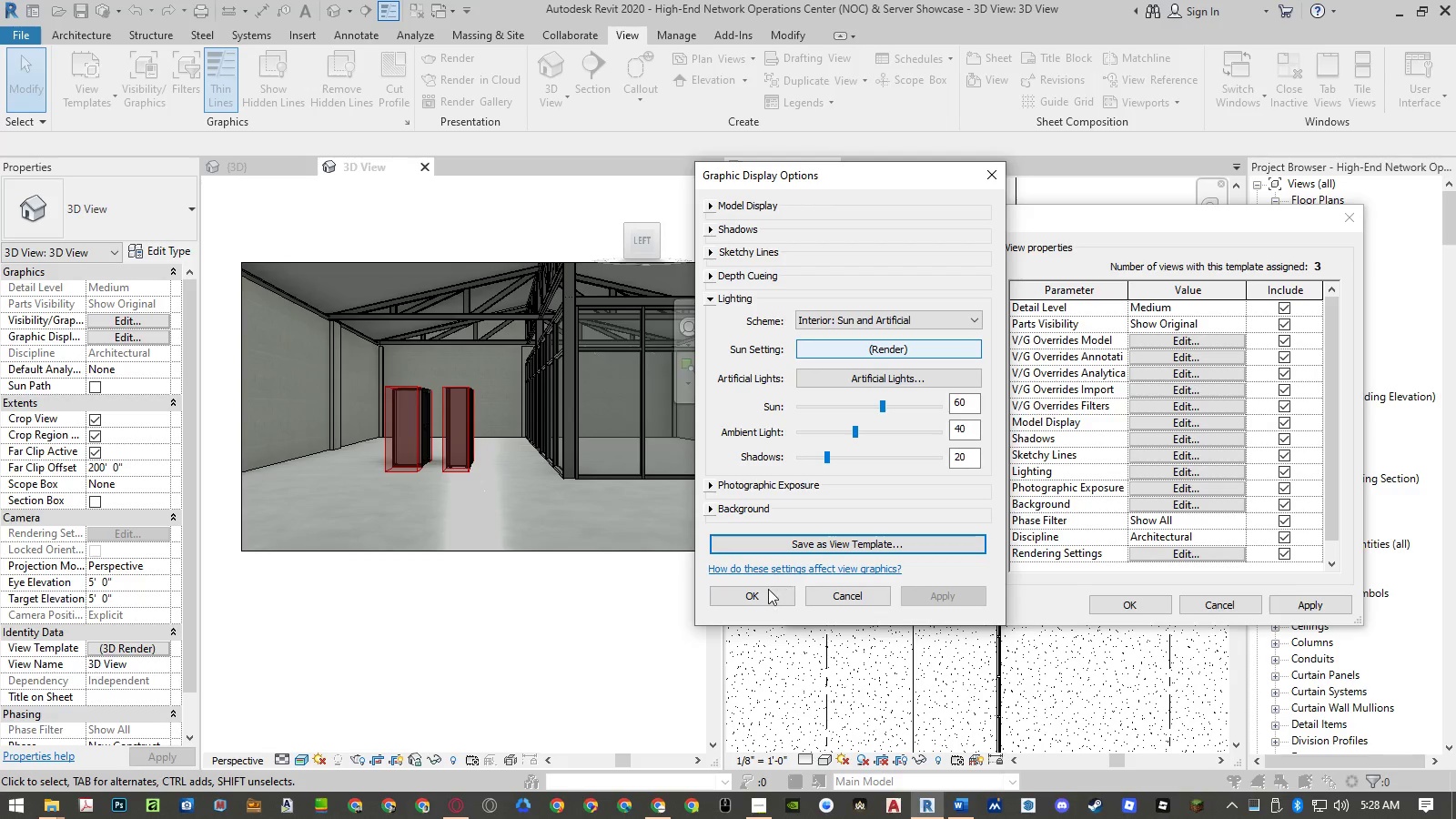 
left_click([761, 597])
 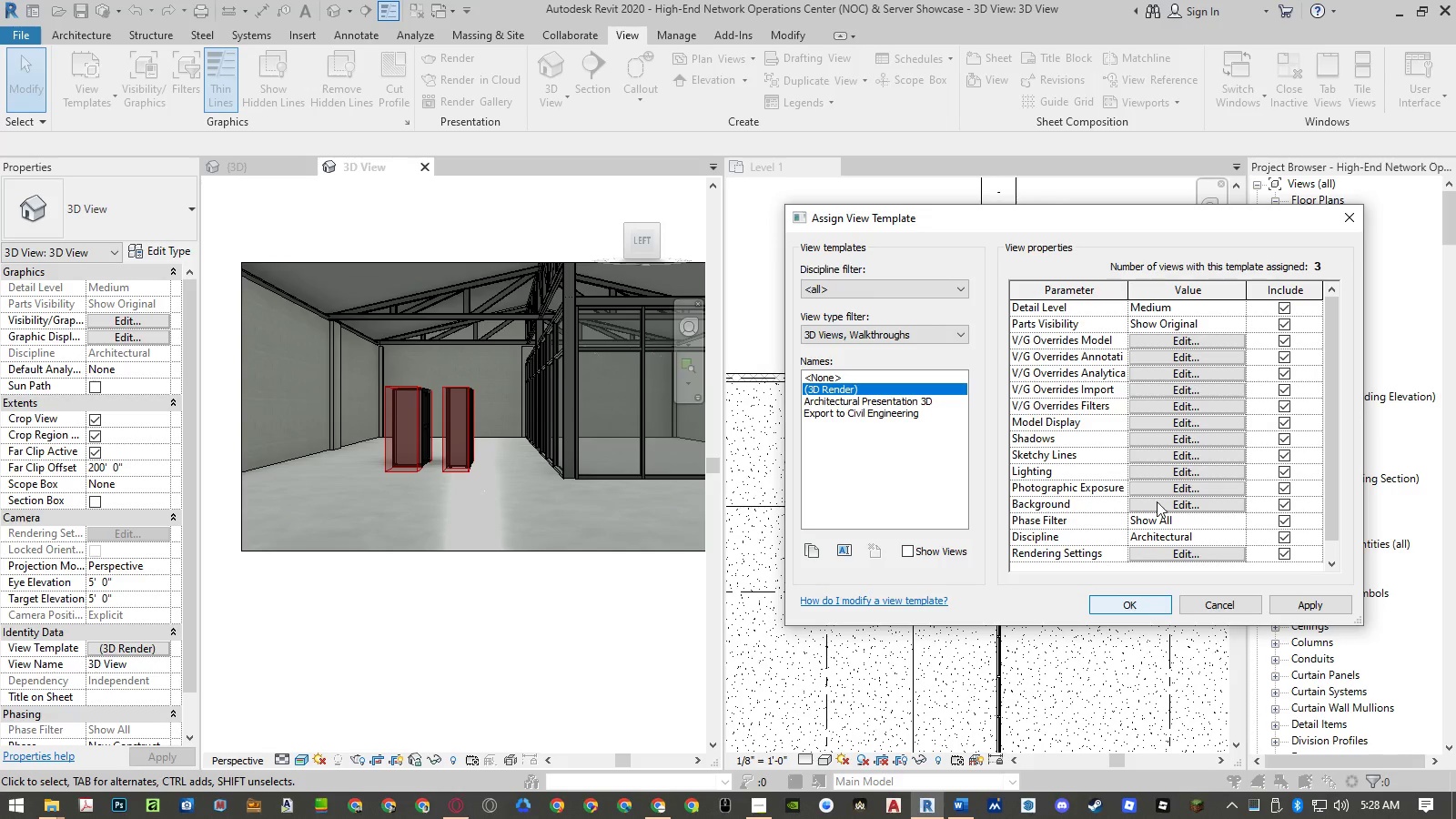 
wait(6.0)
 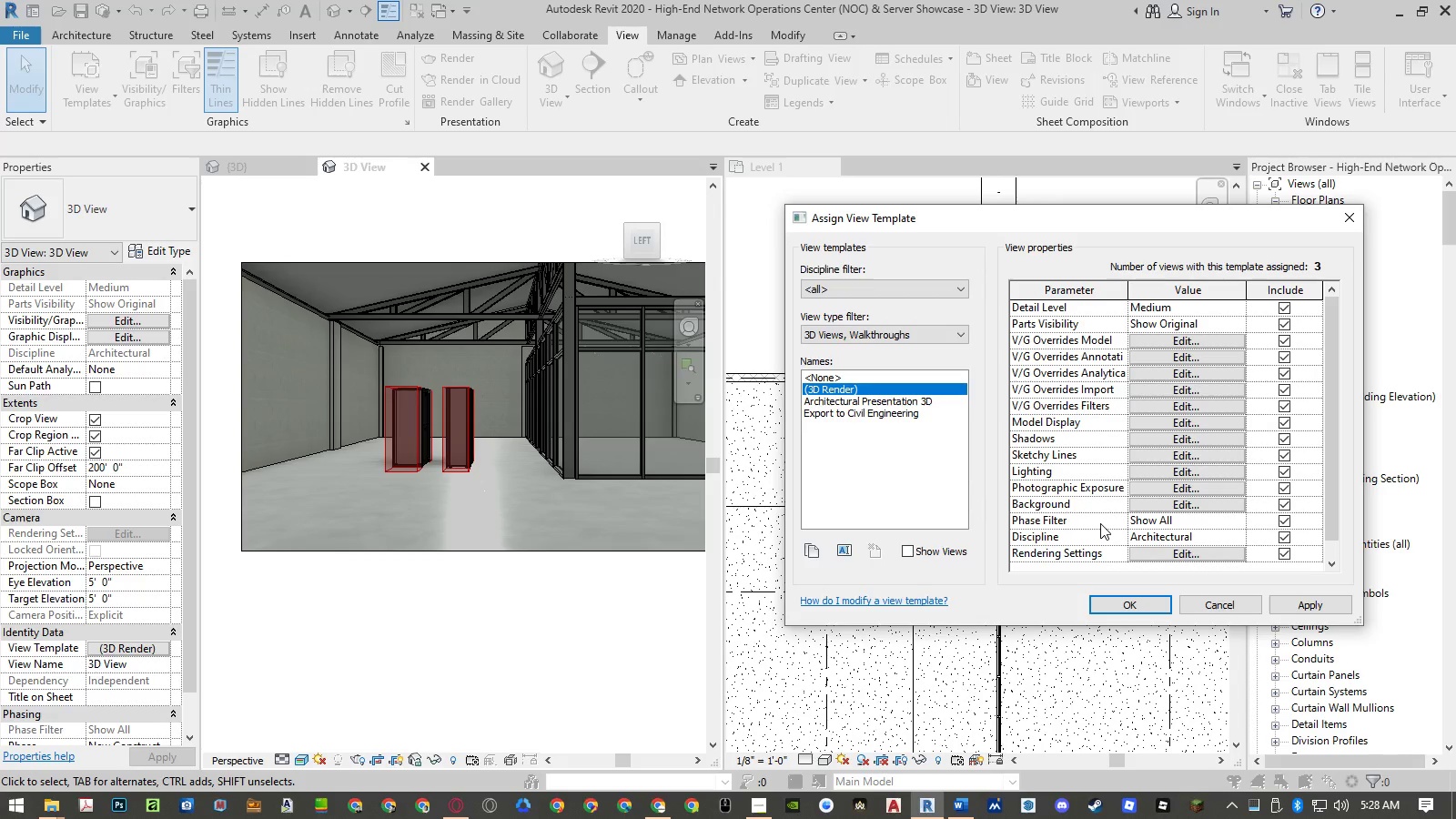 
scroll: coordinate [1171, 442], scroll_direction: up, amount: 5.0
 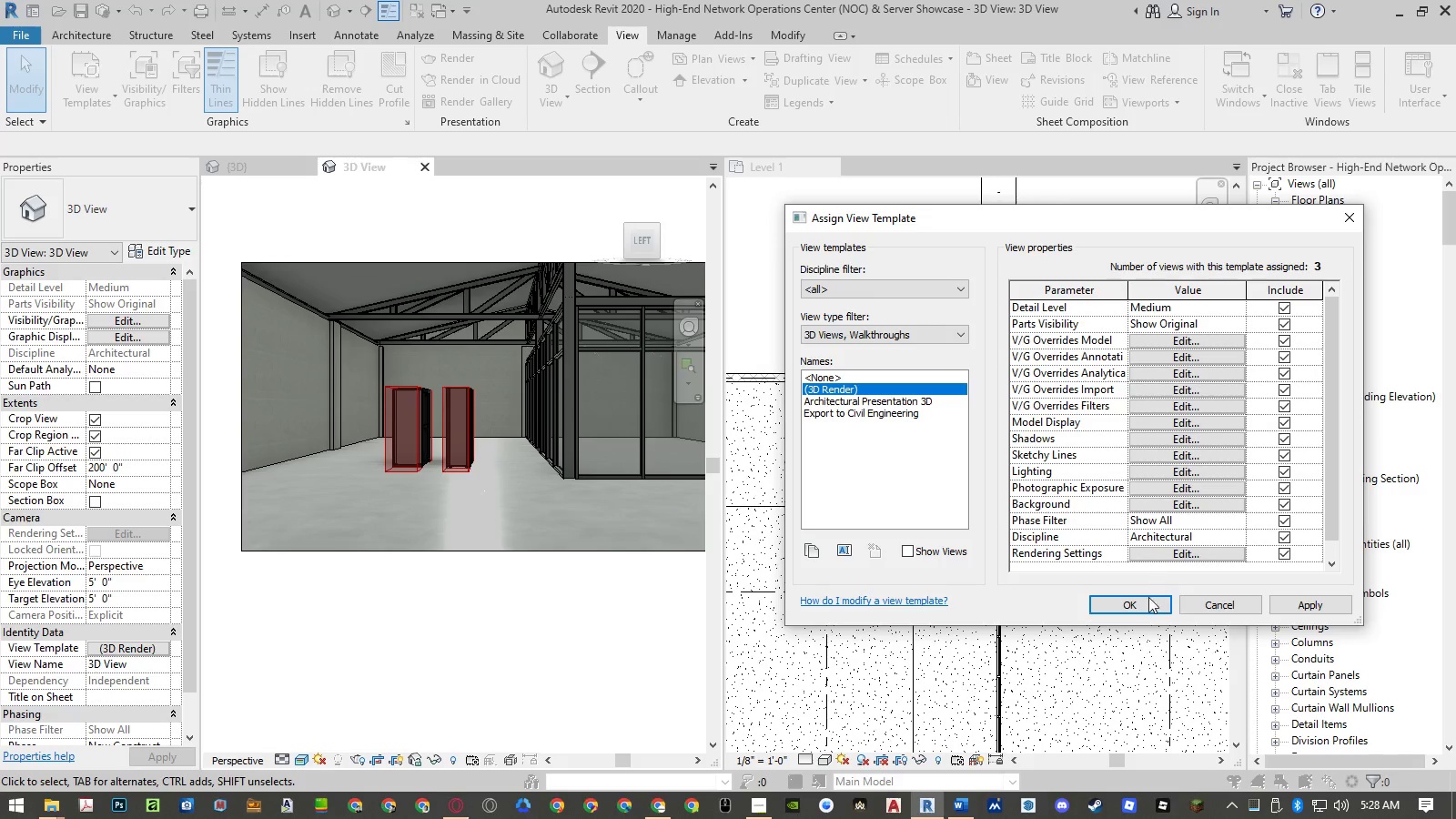 
left_click([1141, 612])
 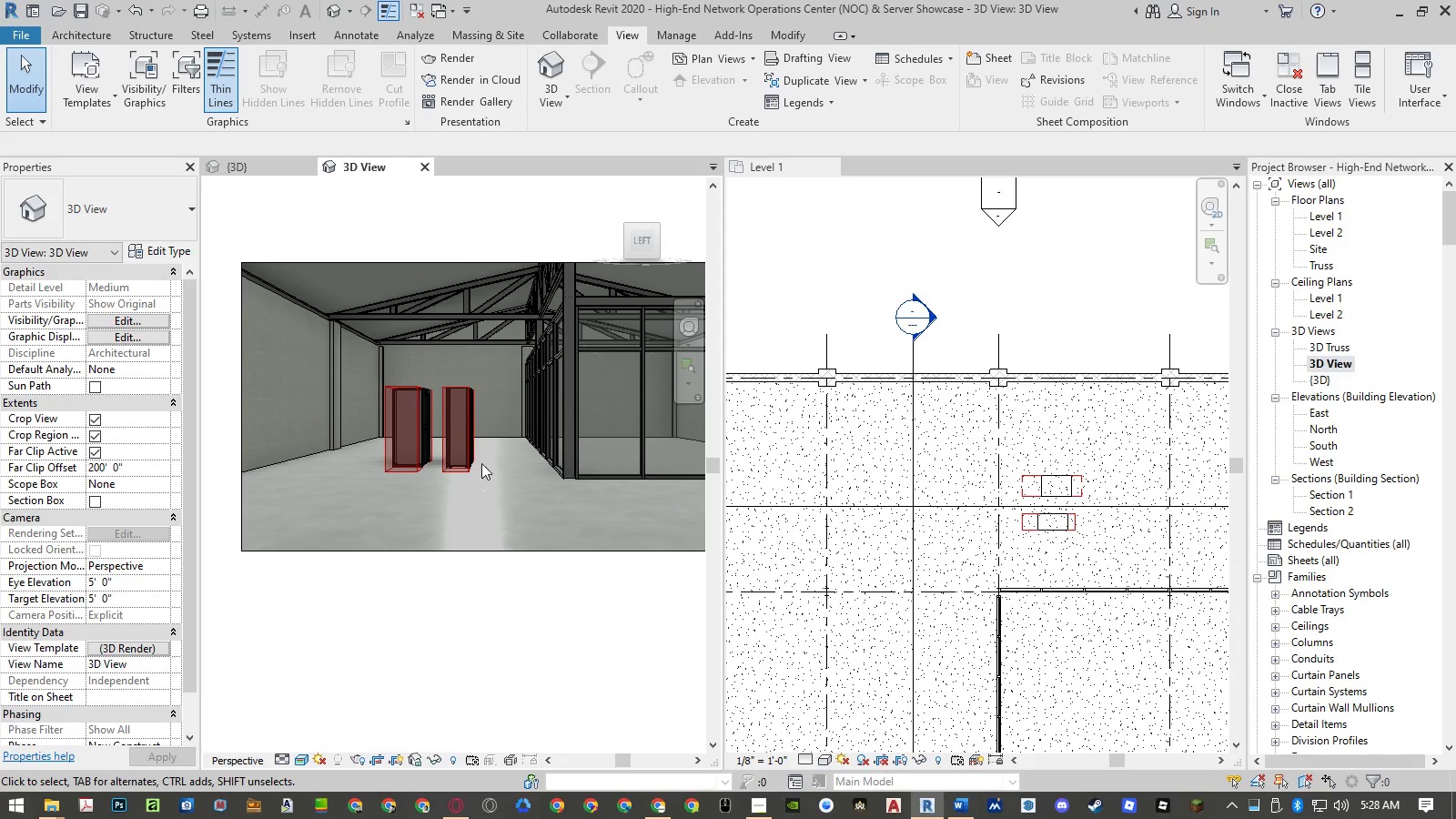 
left_click([451, 448])
 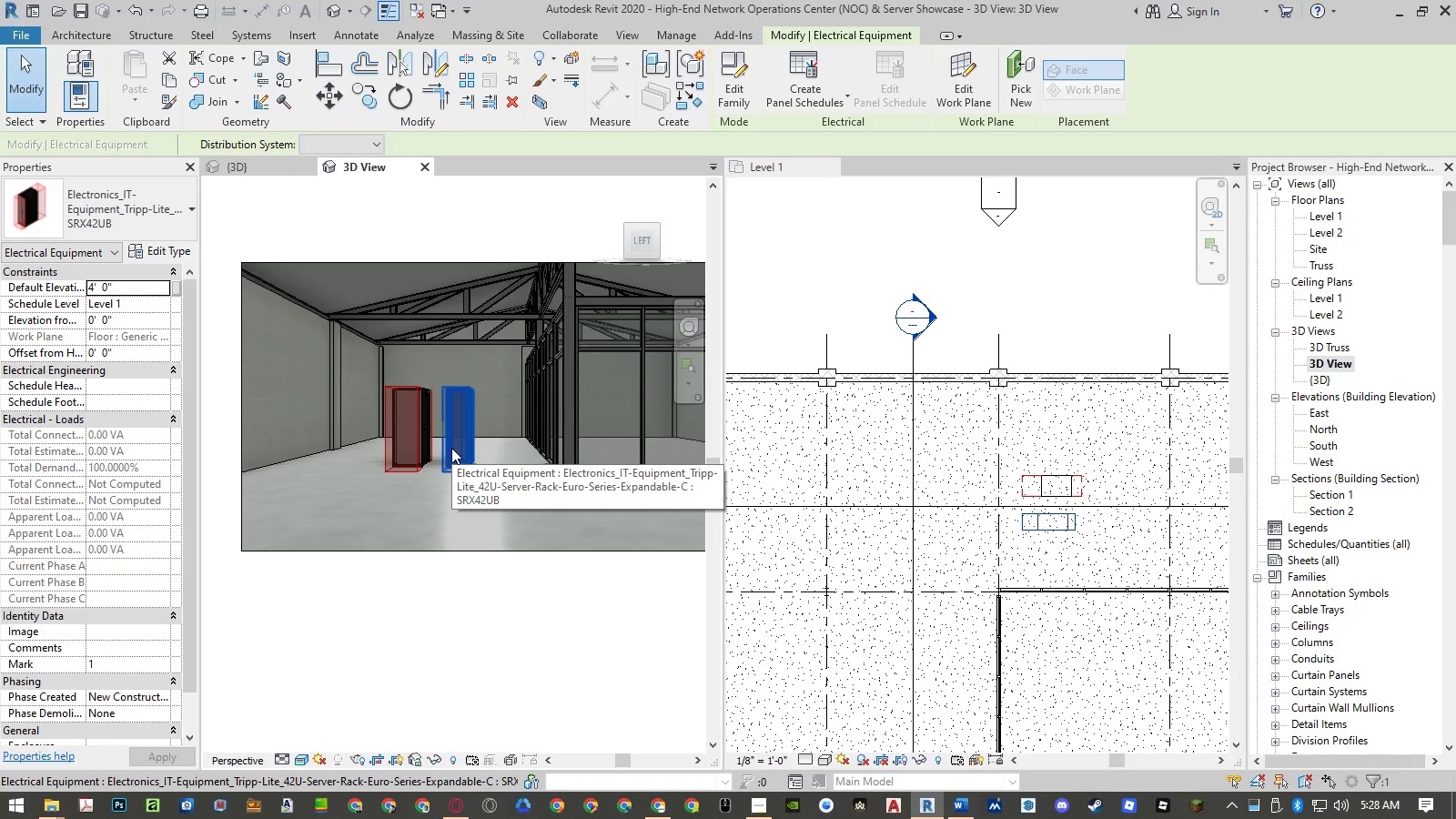 
right_click([451, 448])
 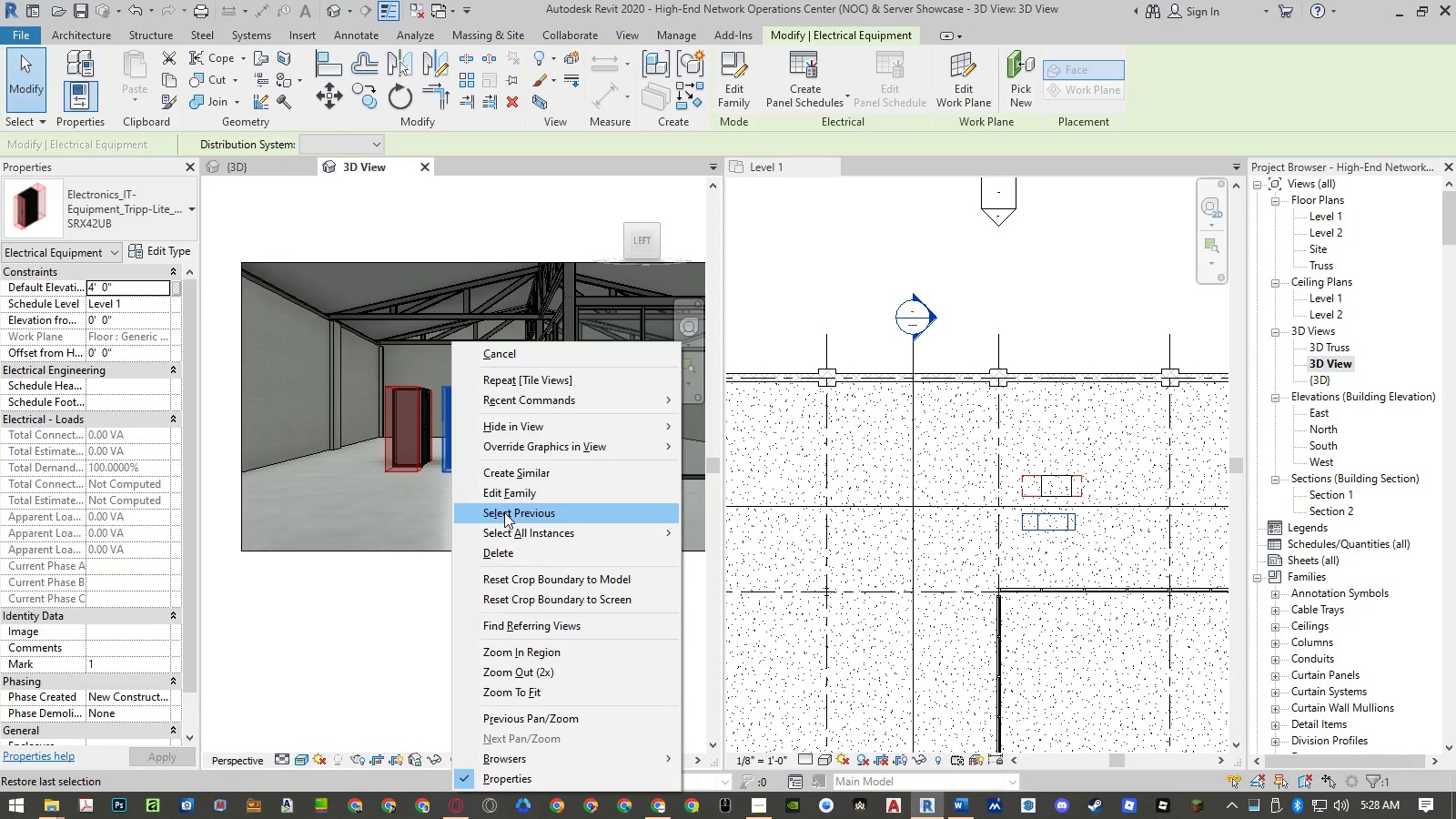 
left_click([516, 490])
 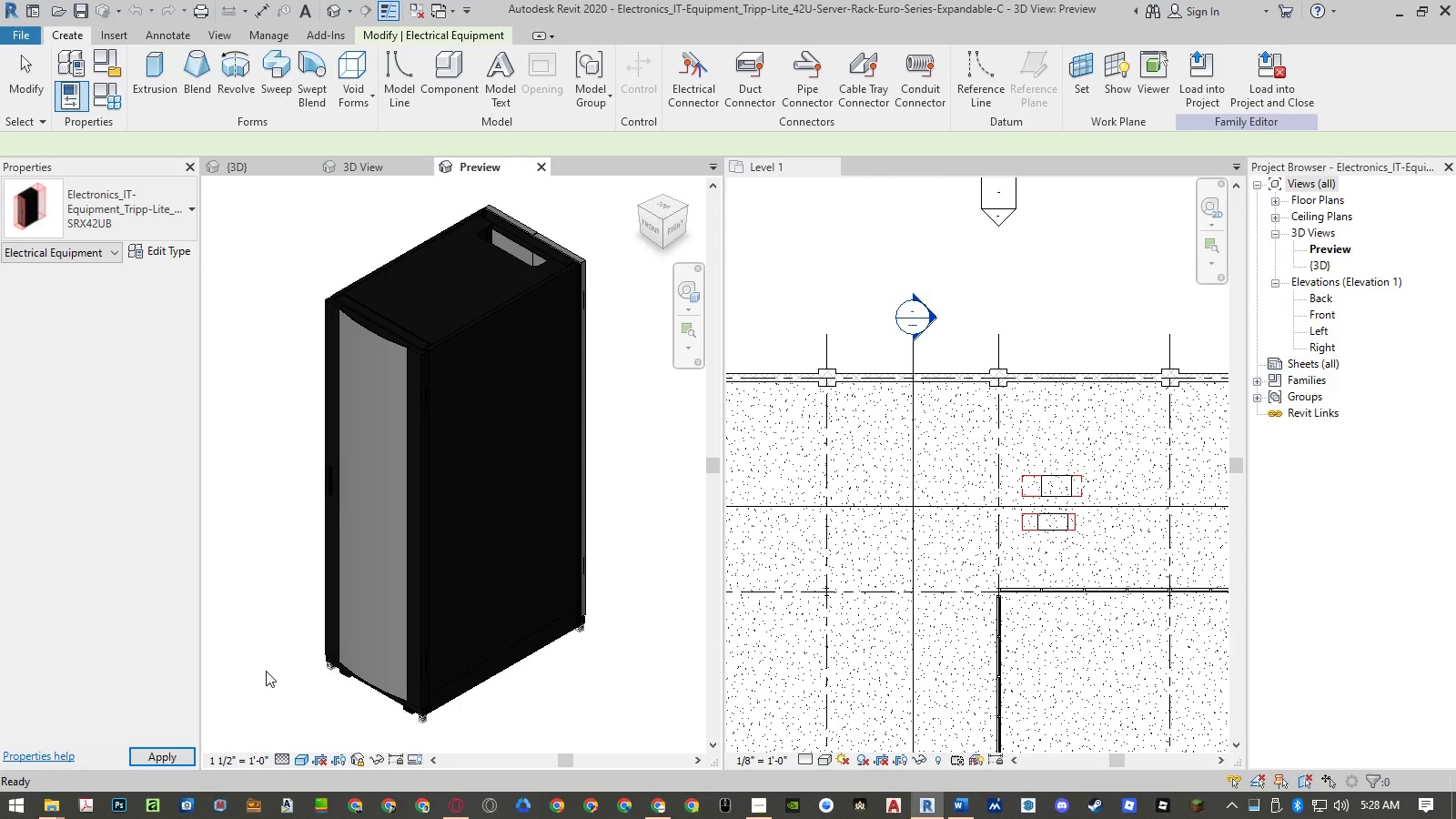 
wait(12.14)
 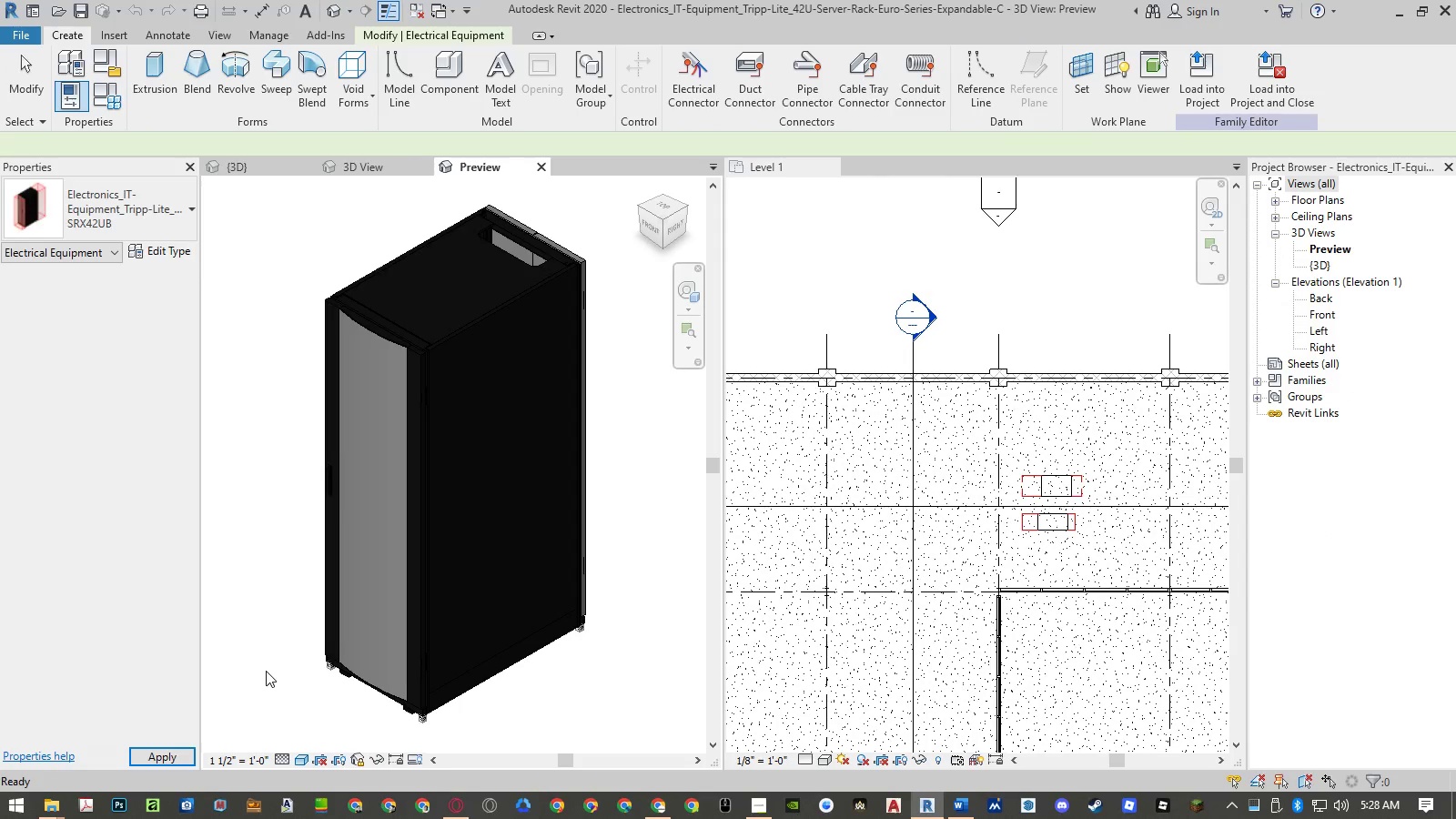 
left_click([1274, 204])
 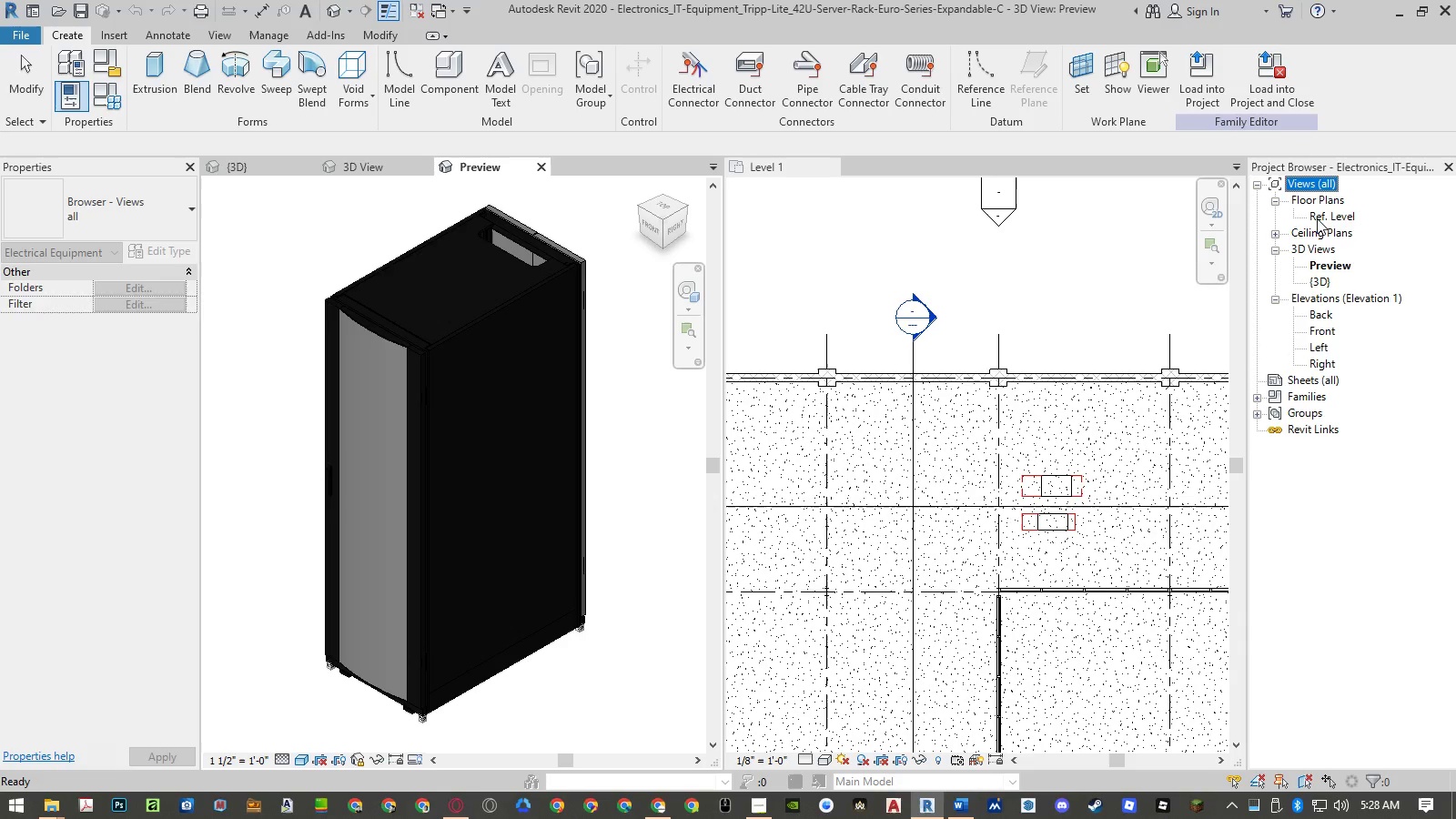 
double_click([1318, 218])
 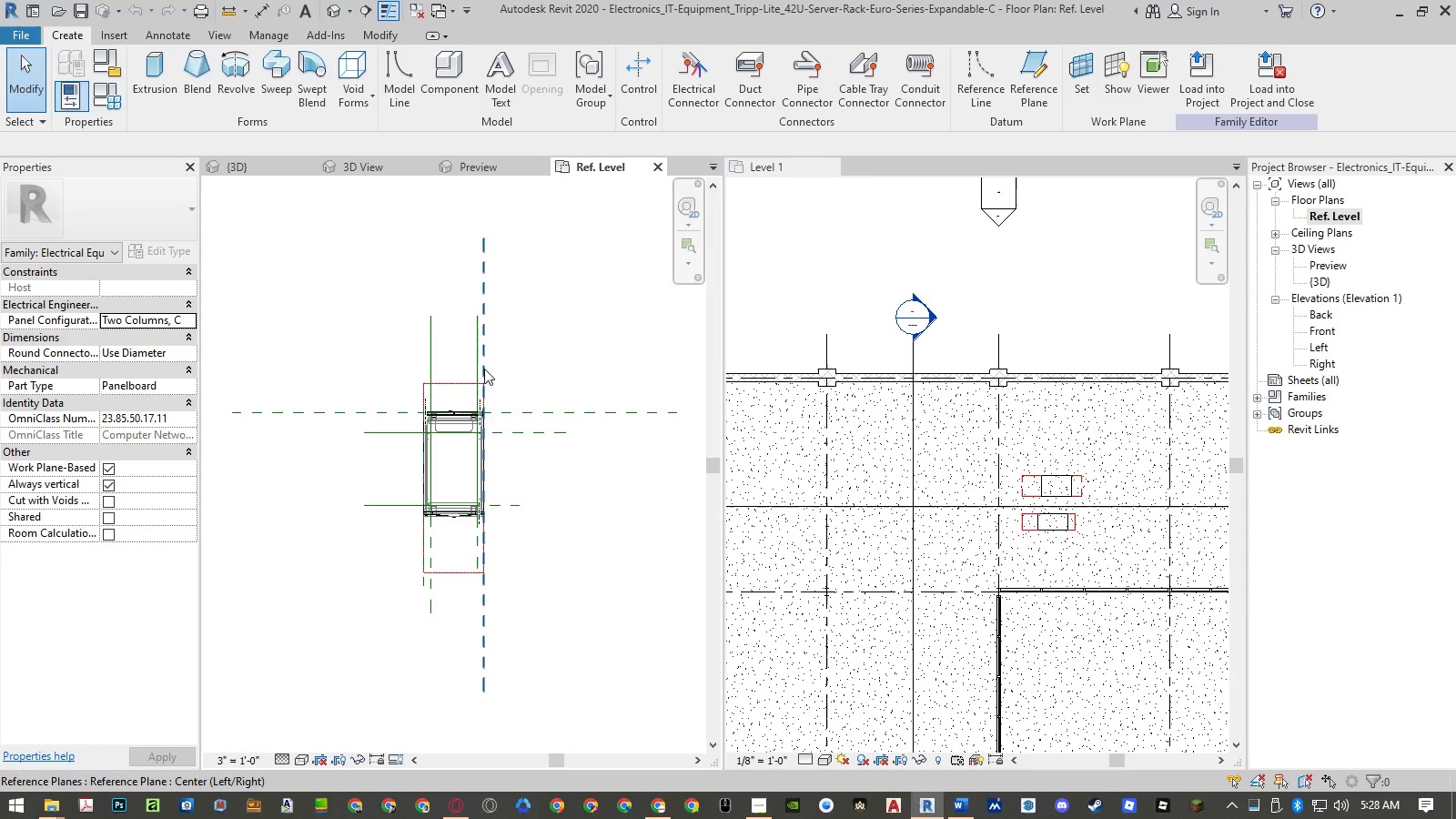 
left_click([461, 385])
 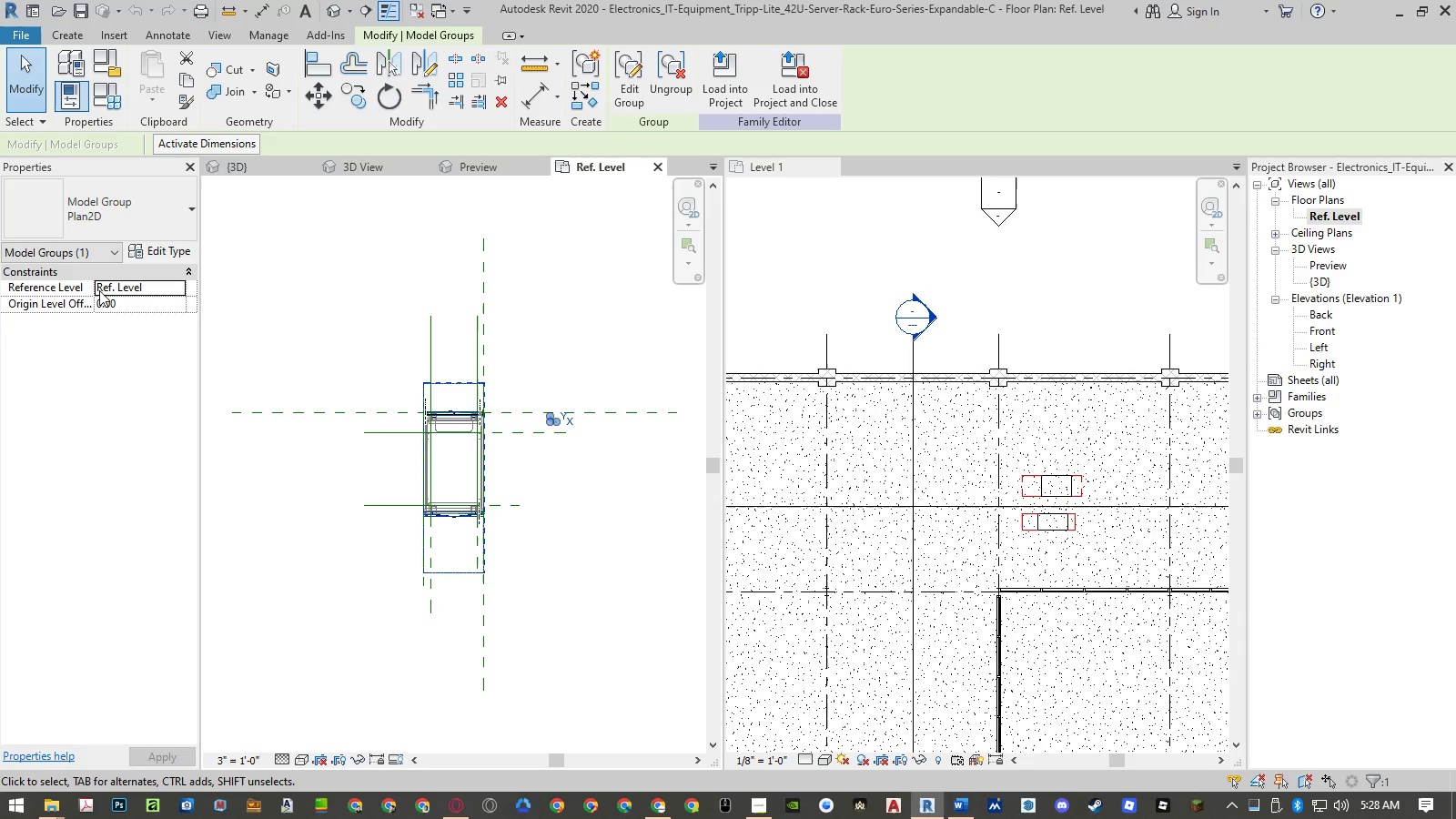 
wait(9.69)
 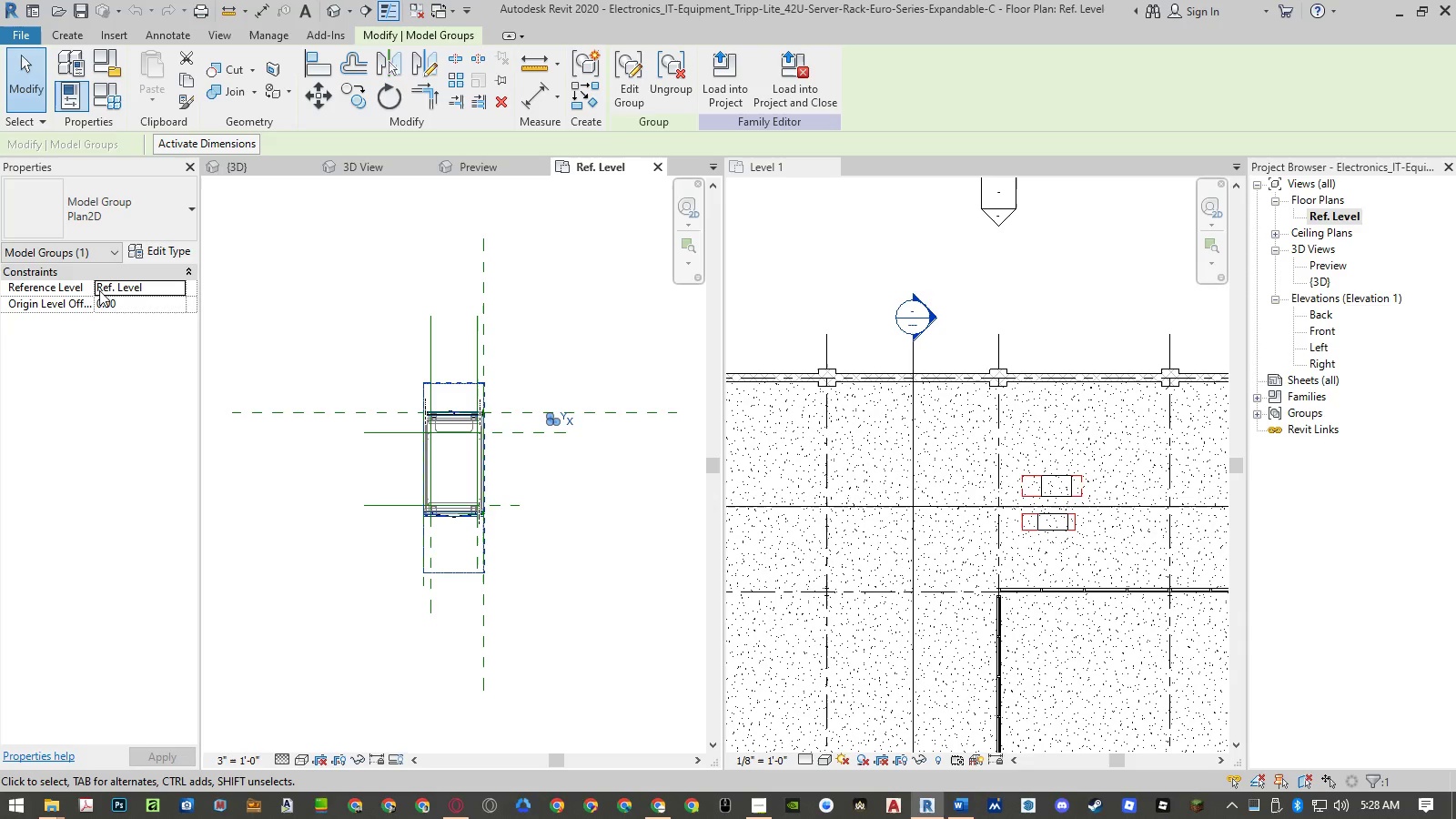 
left_click([167, 252])
 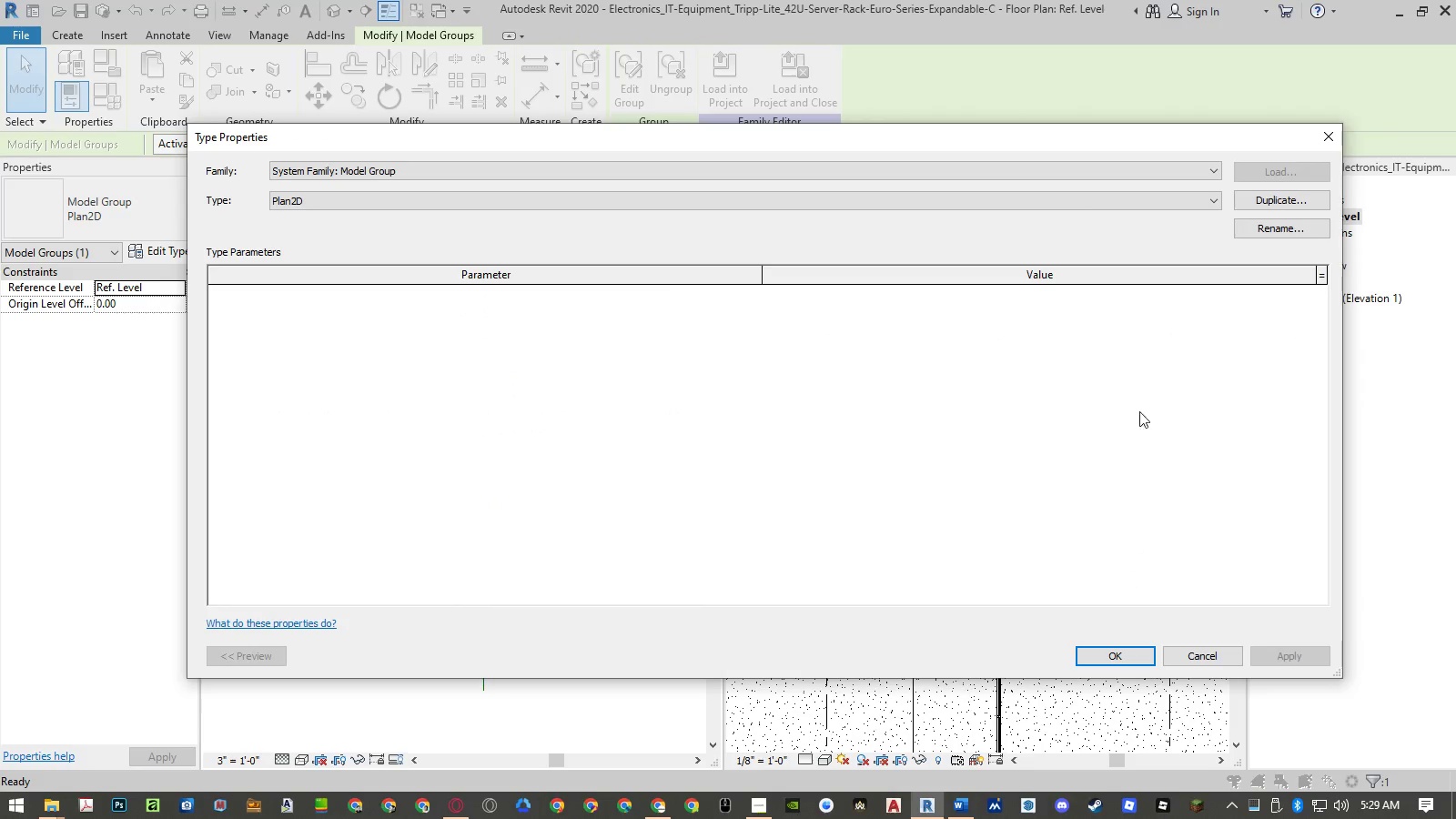 
left_click([1227, 659])
 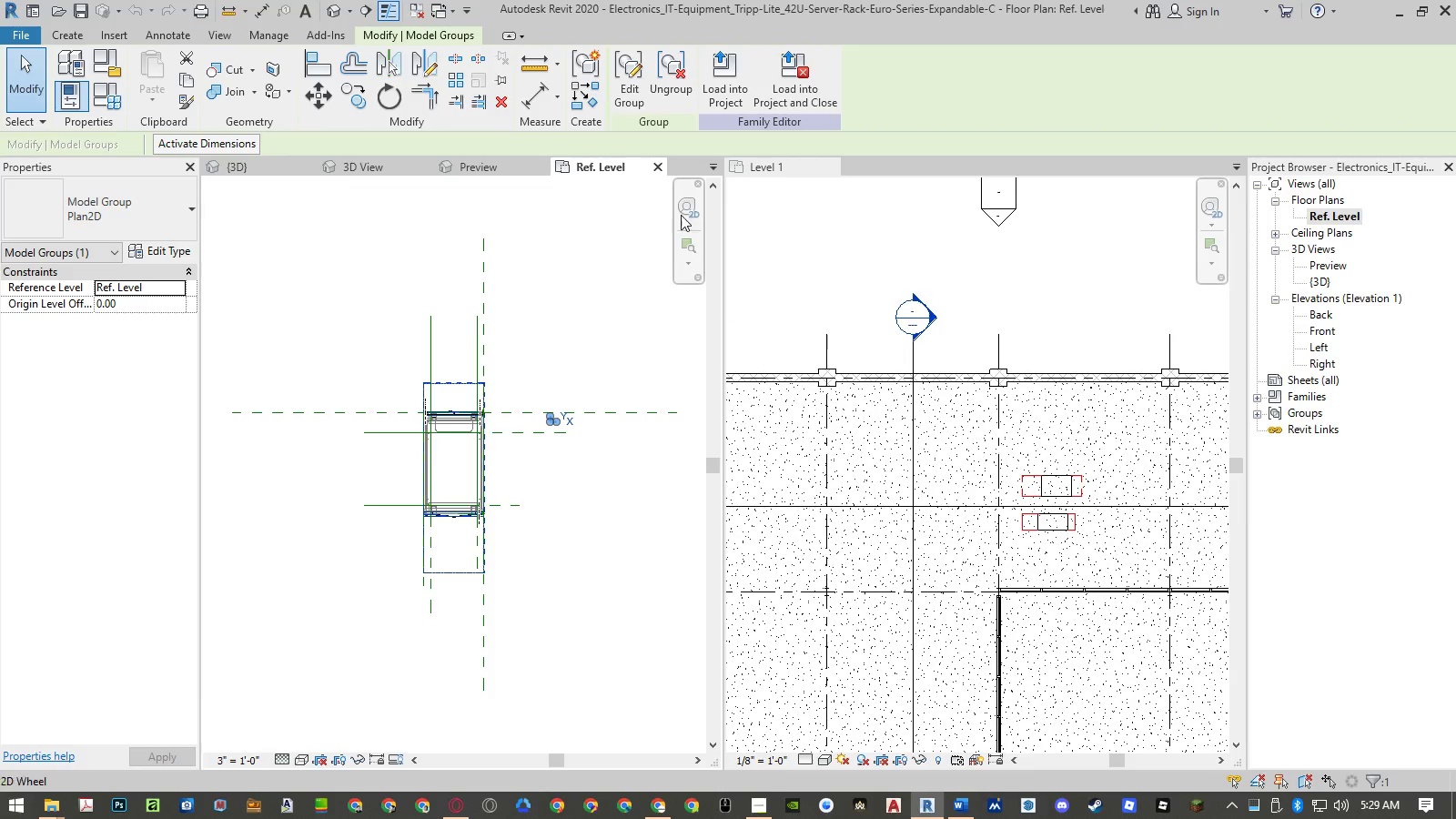 
mouse_move([526, 171])
 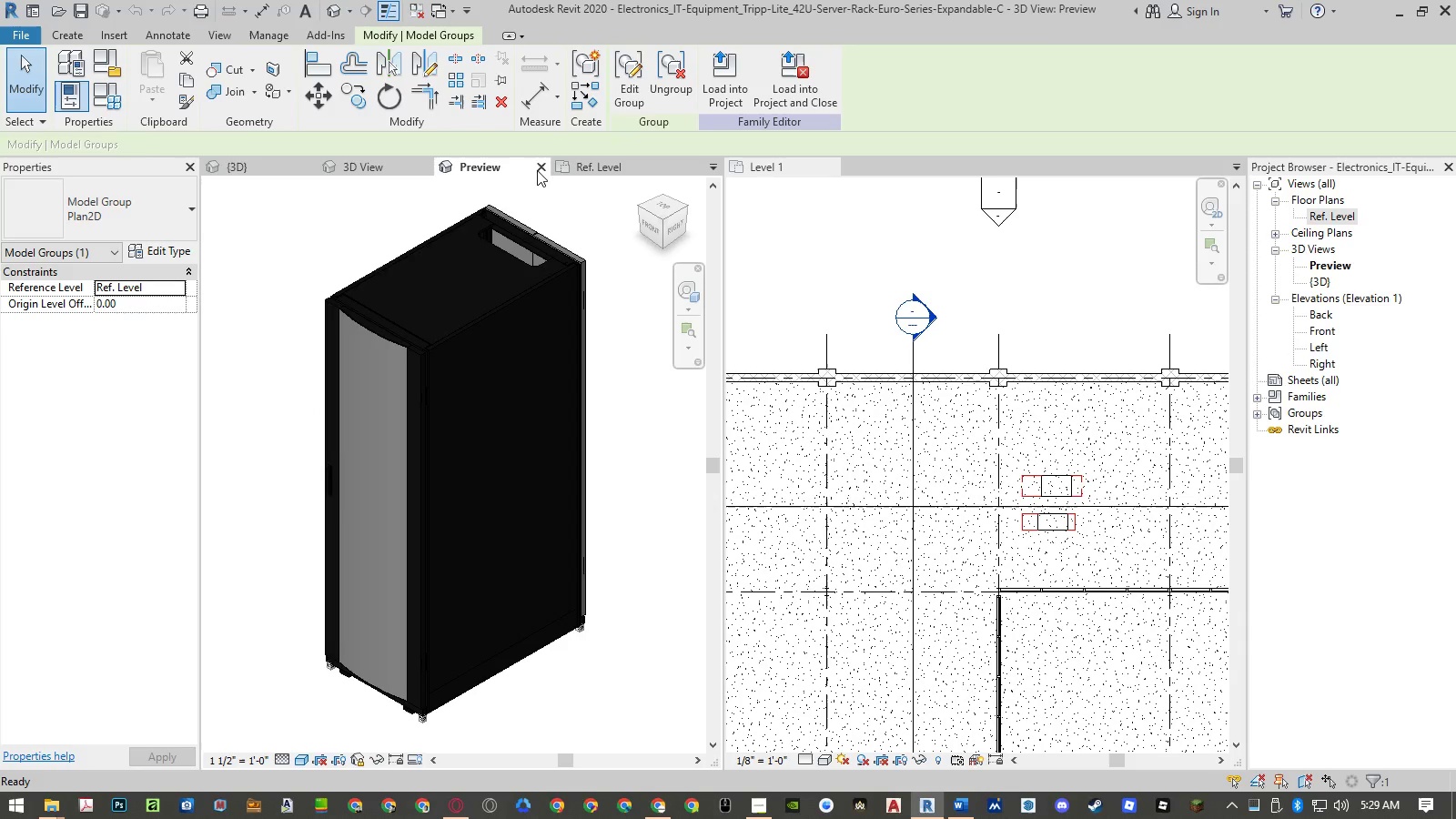 
left_click([539, 170])
 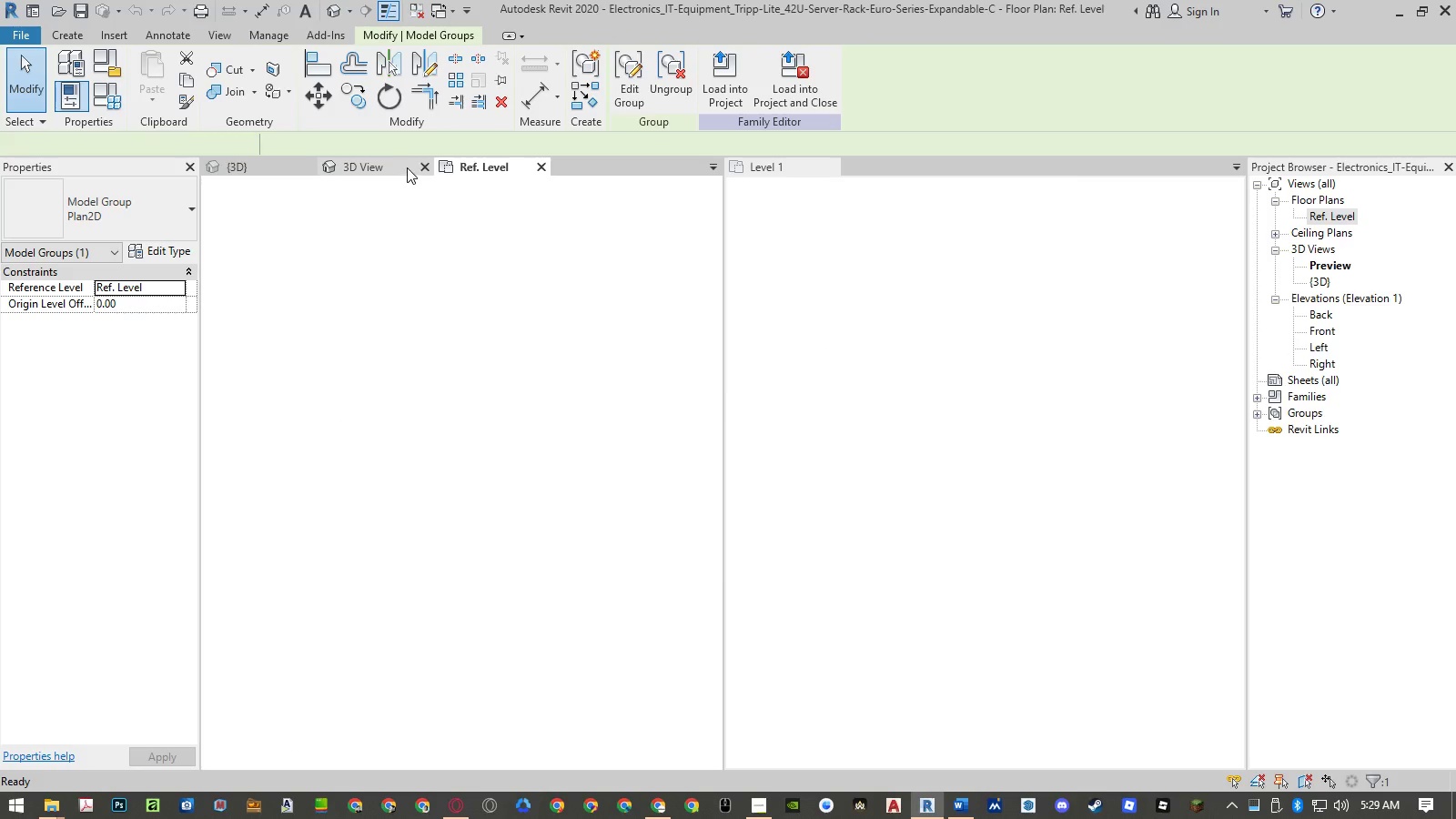 
left_click([400, 164])
 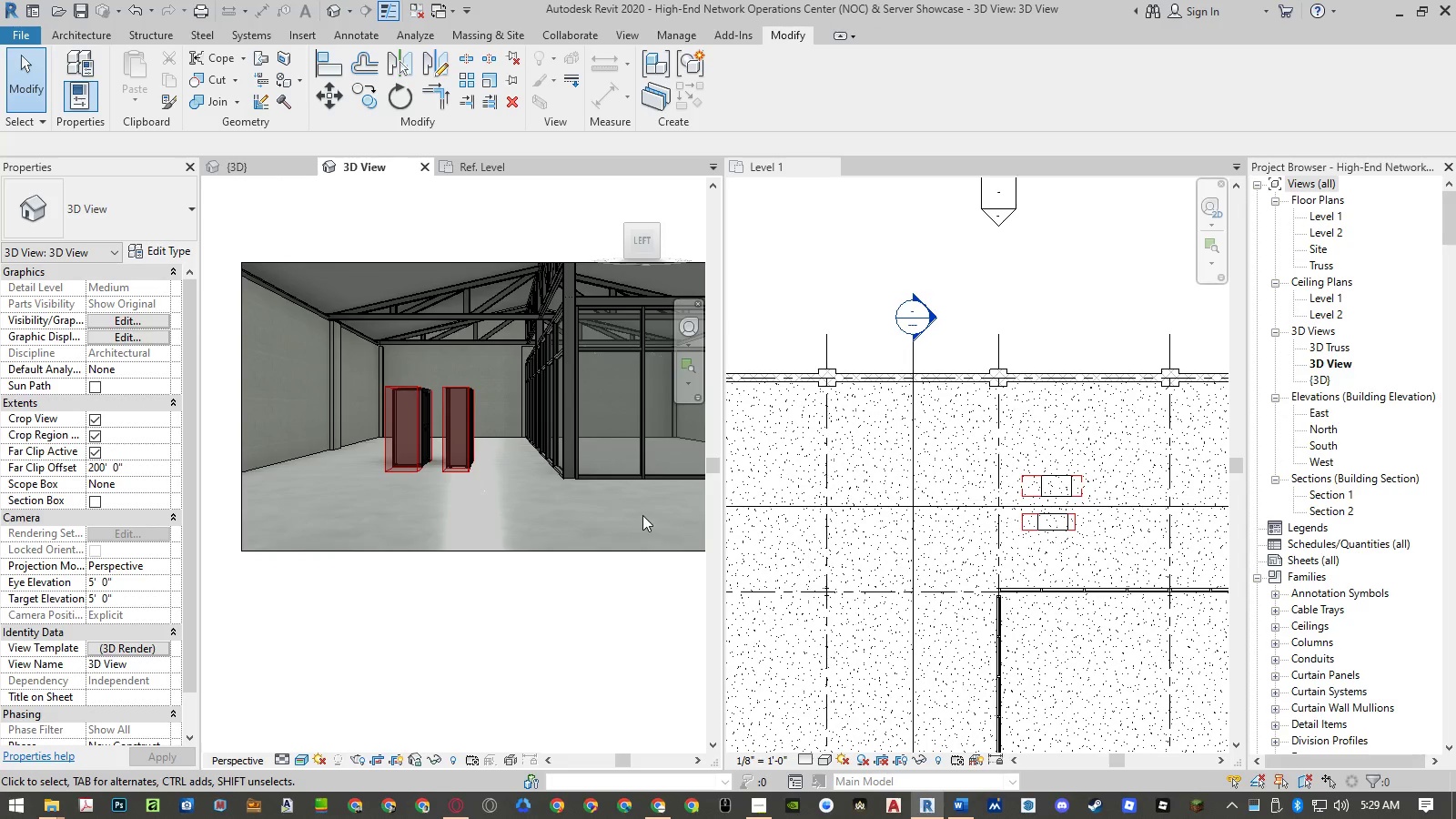 
left_click([523, 209])
 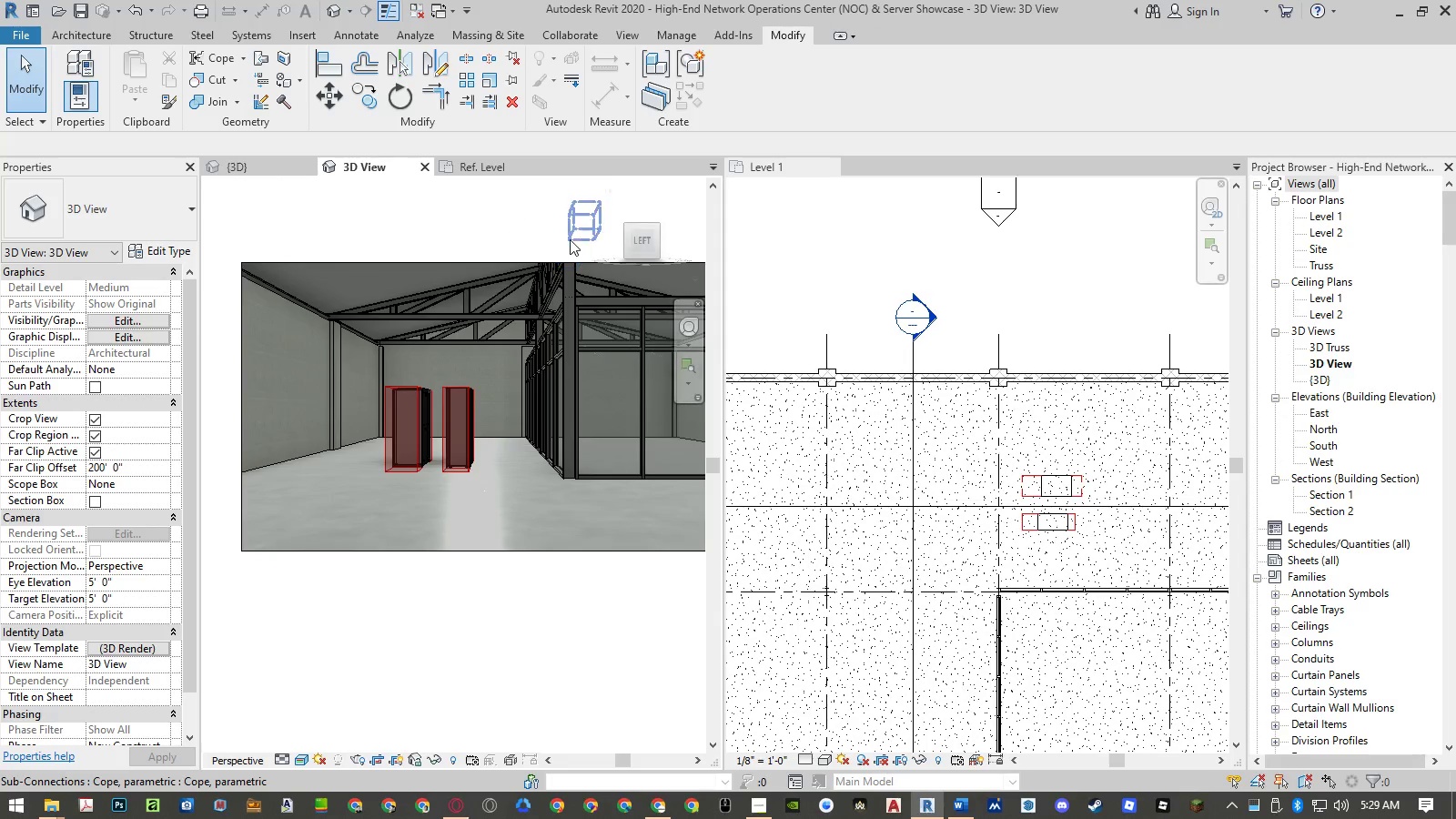 
key(Backquote)
 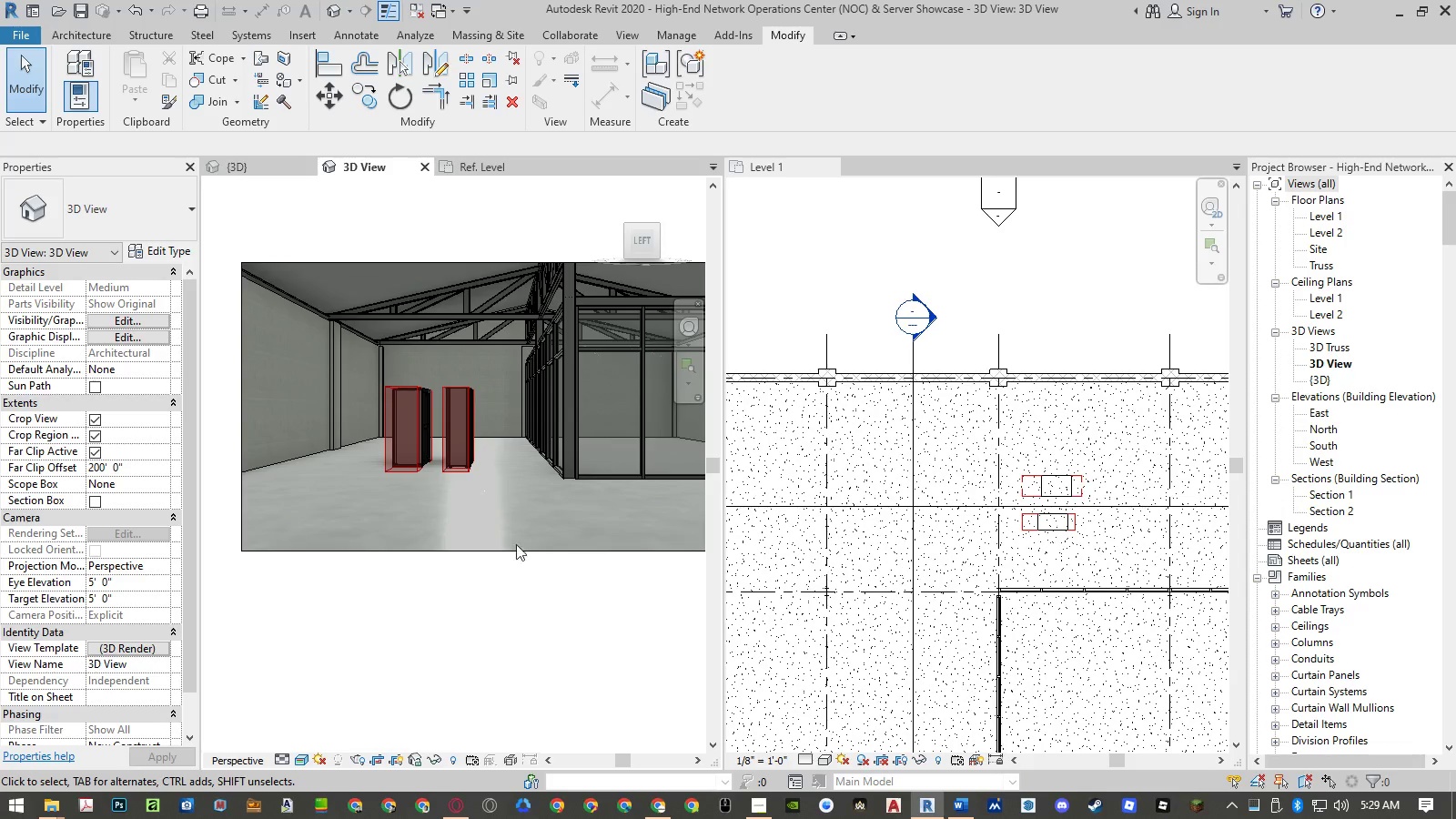 
left_click([524, 622])
 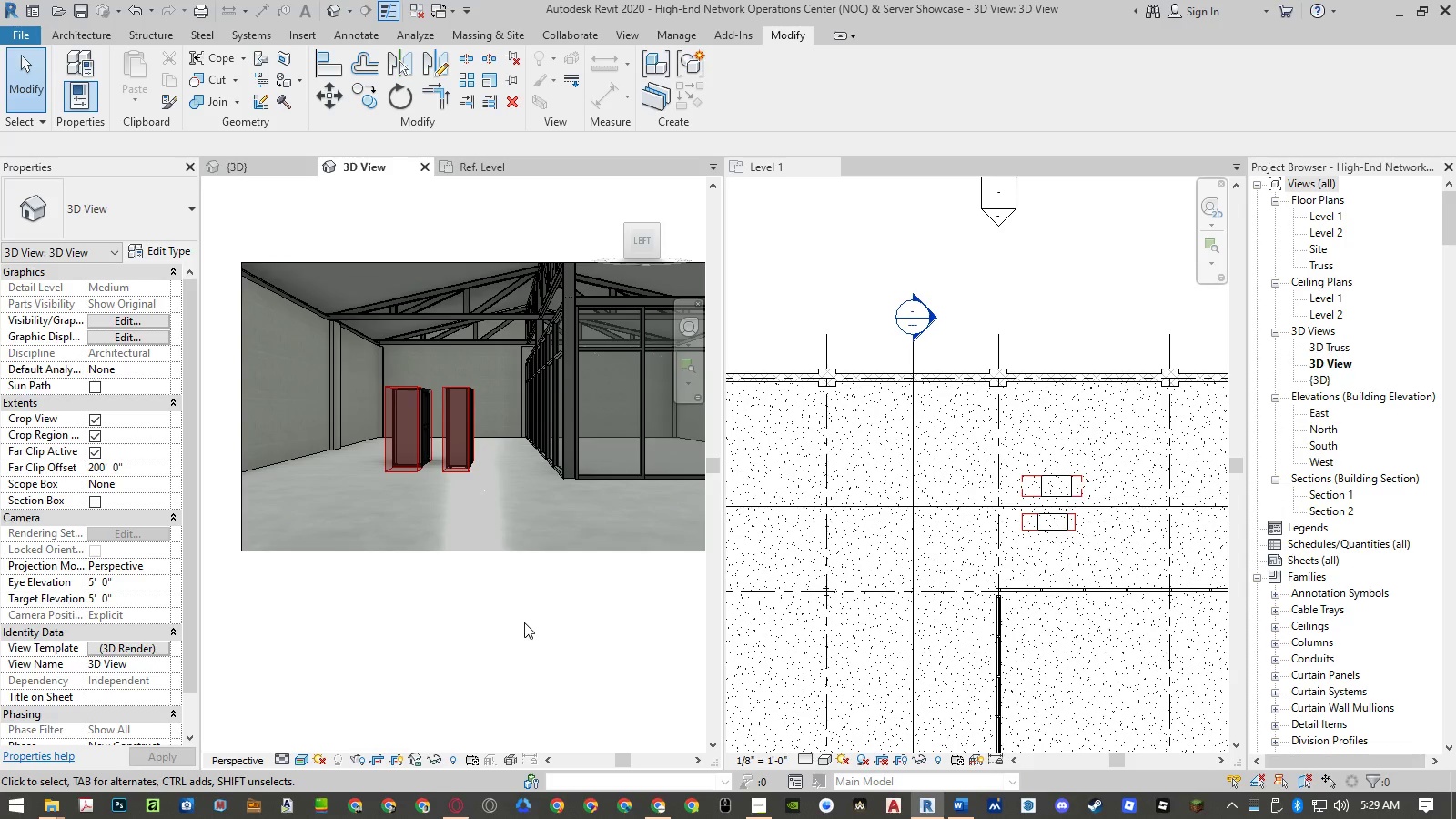 
key(Escape)
 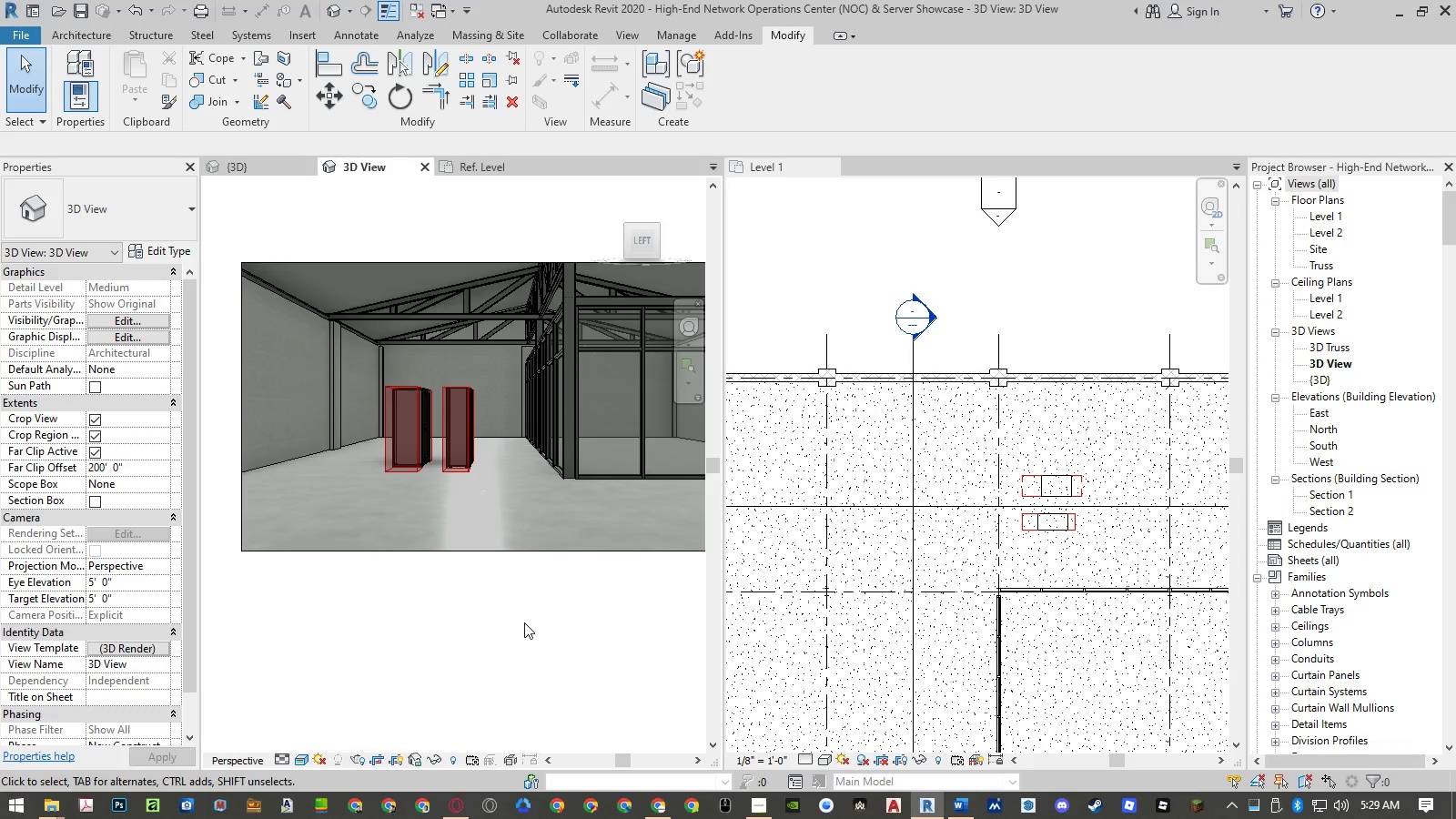 
key(Escape)
 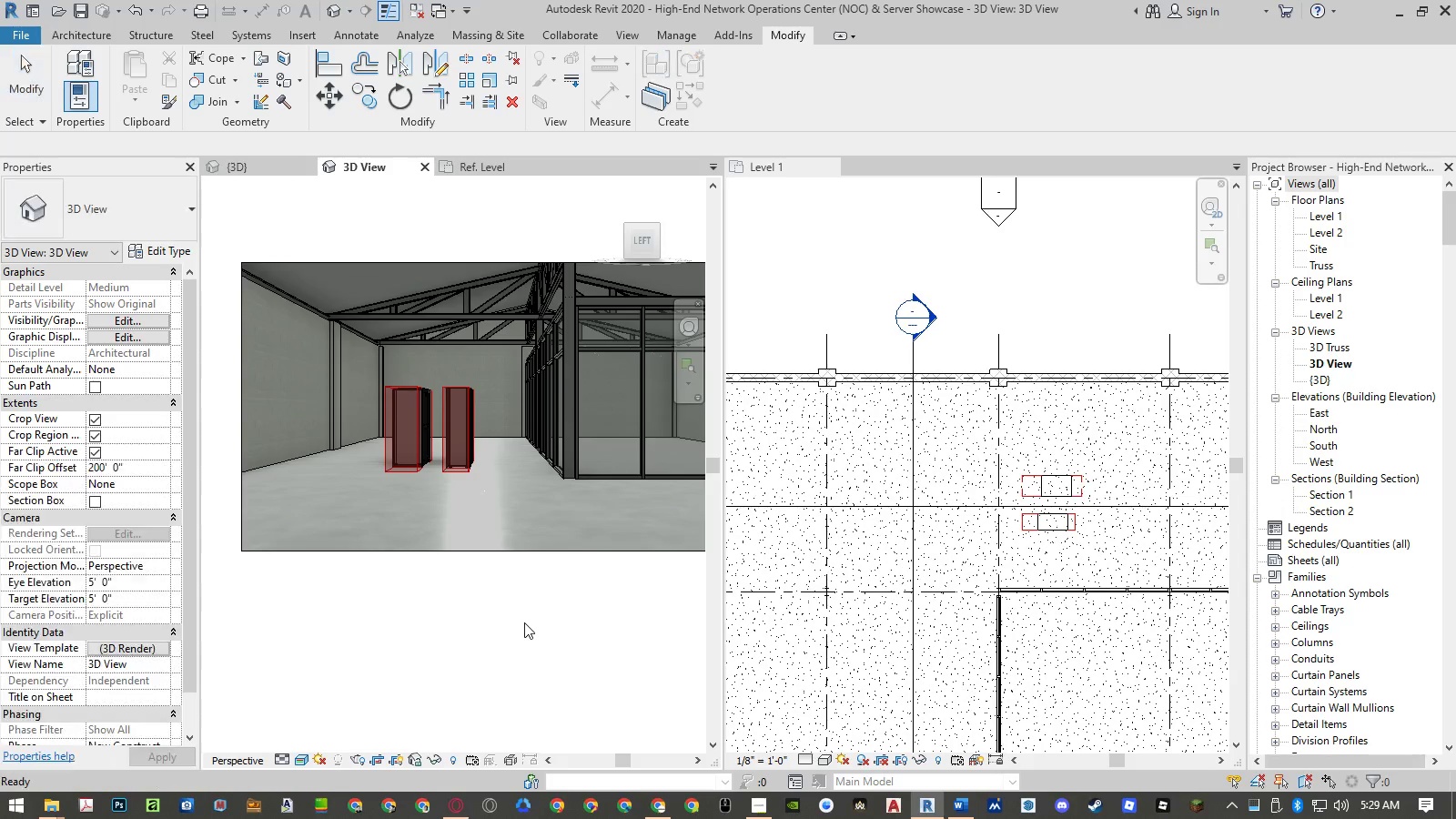 
key(Escape)
 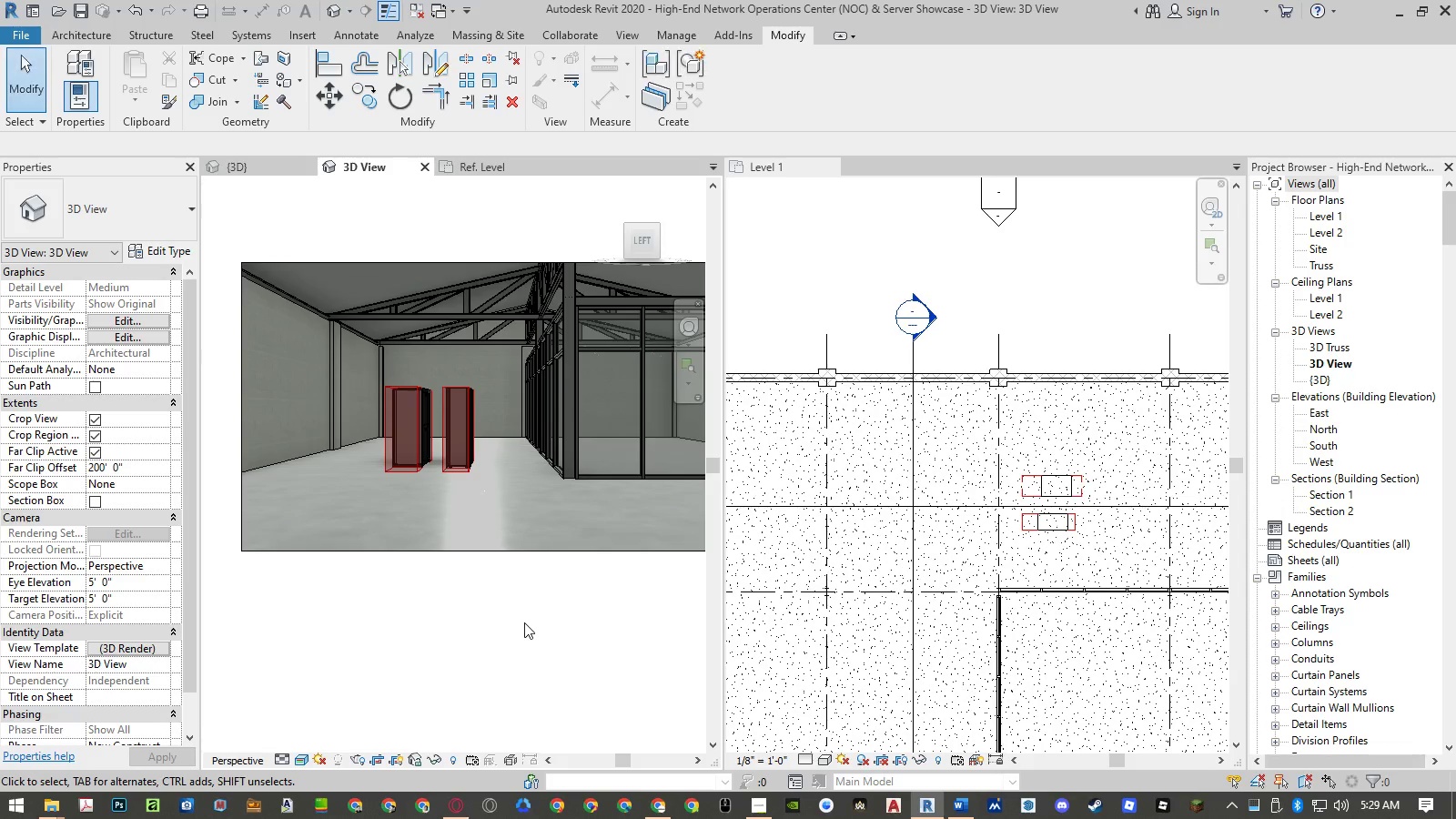 
key(Escape)
 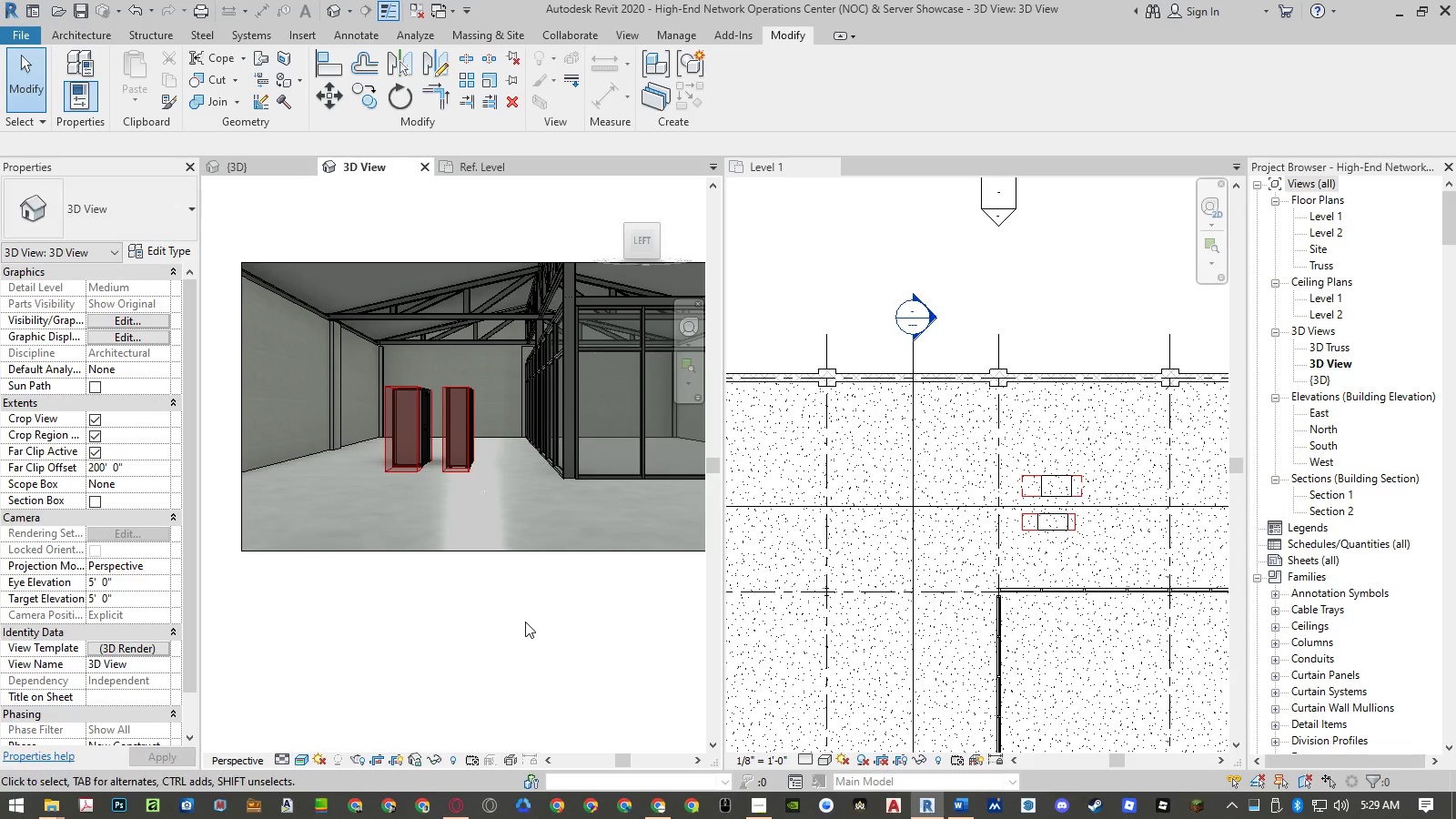 
key(Escape)
 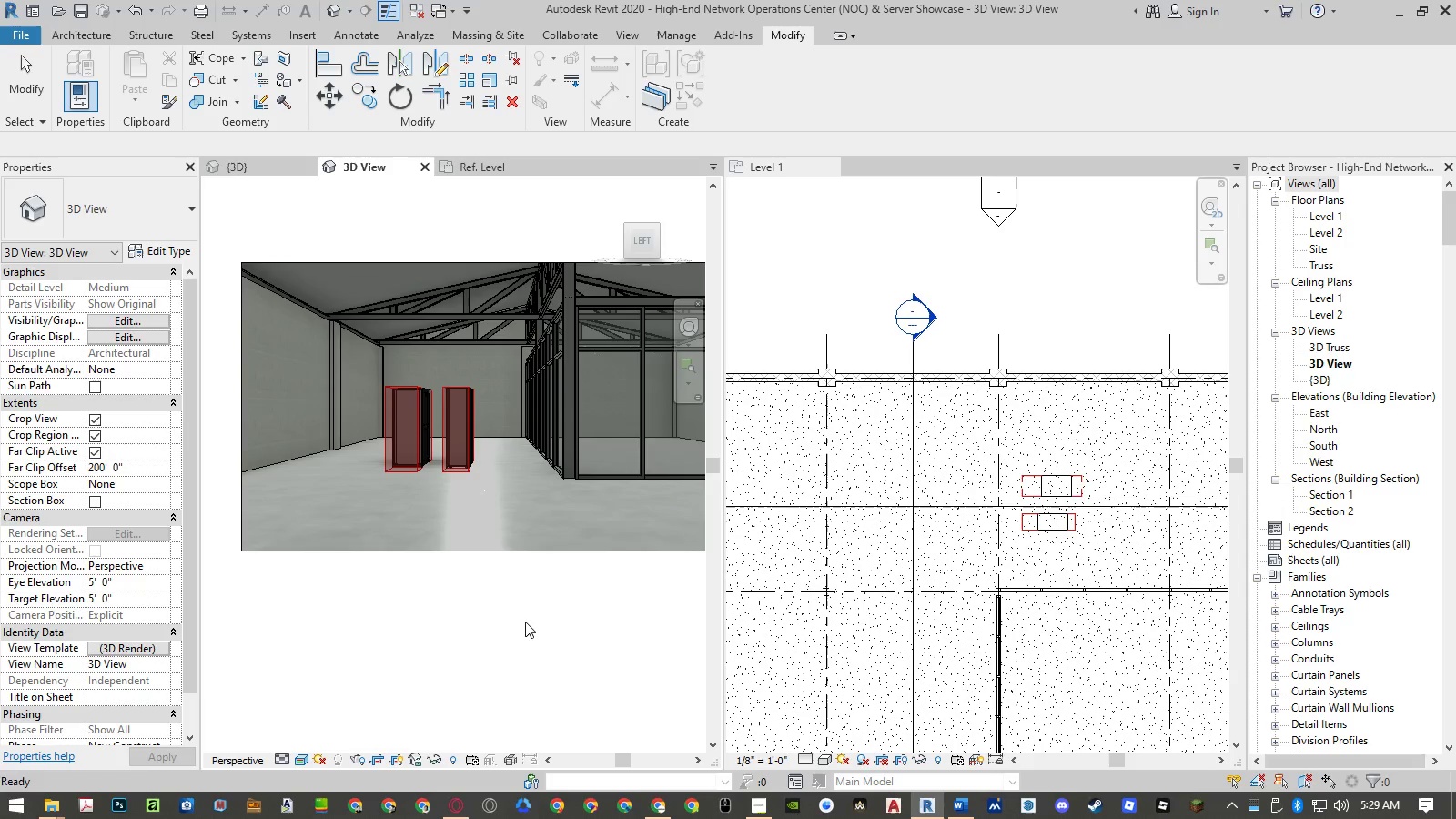 
key(Escape)
 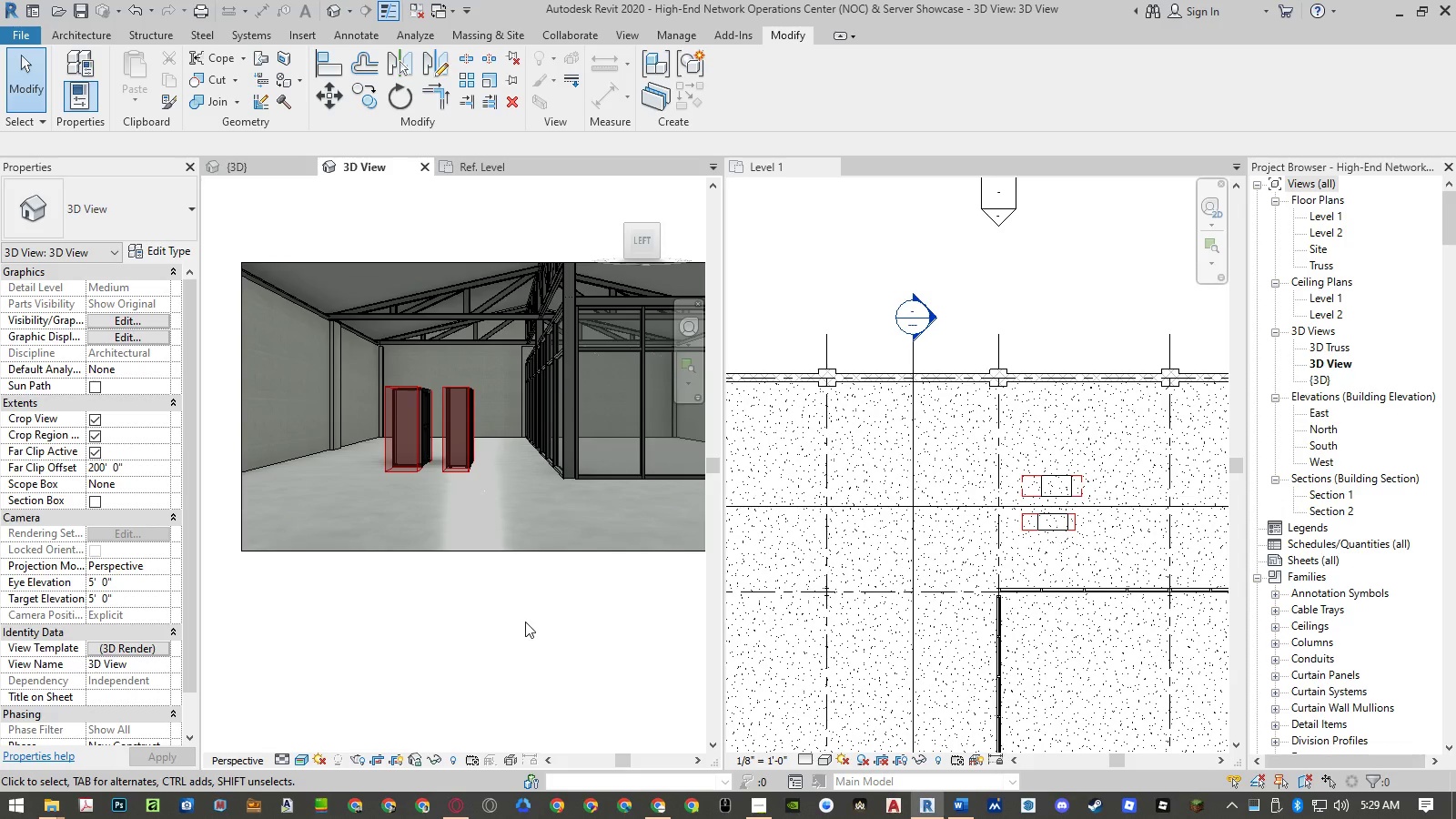 
left_click([525, 622])
 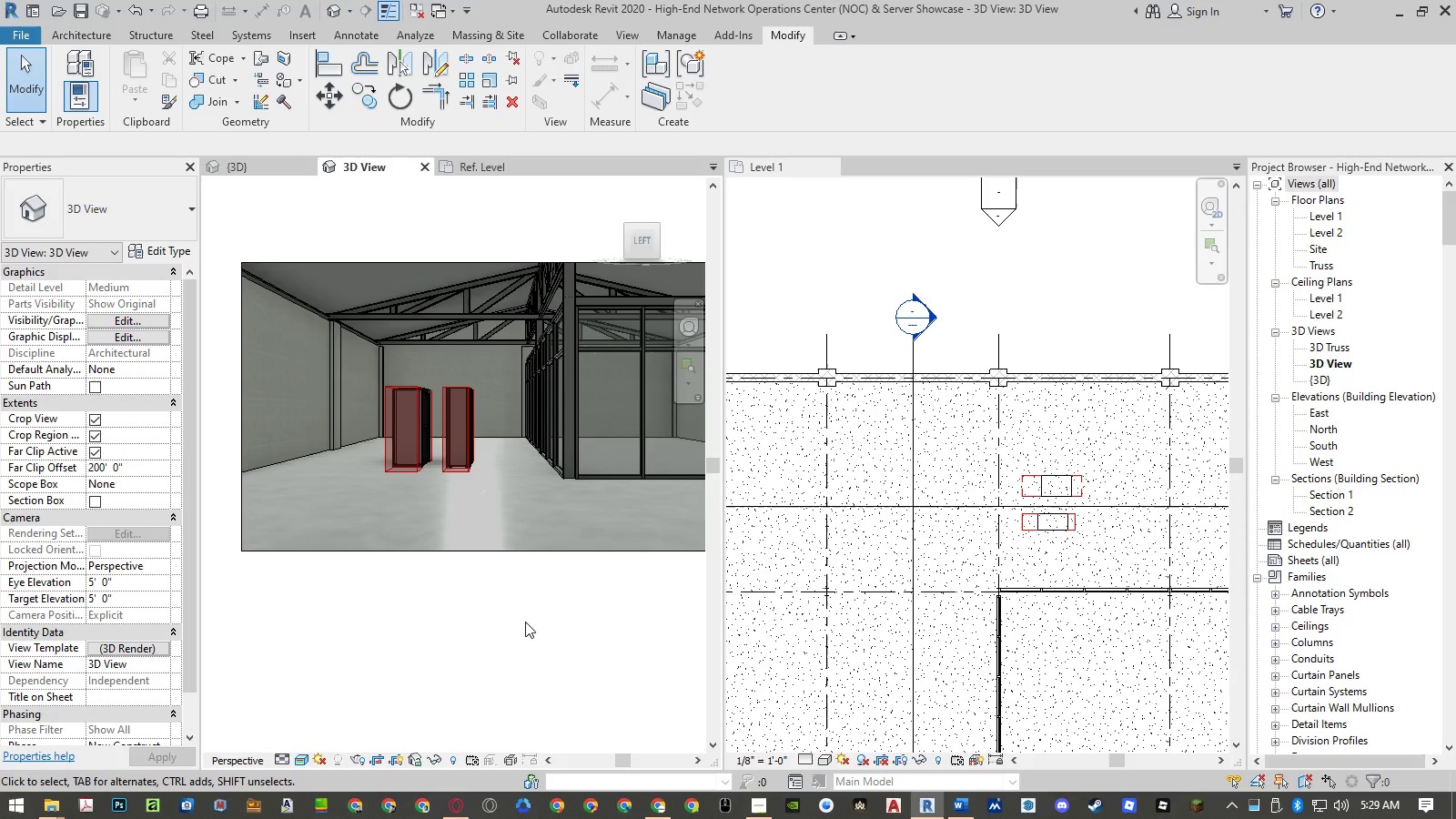 
key(Control+S)
 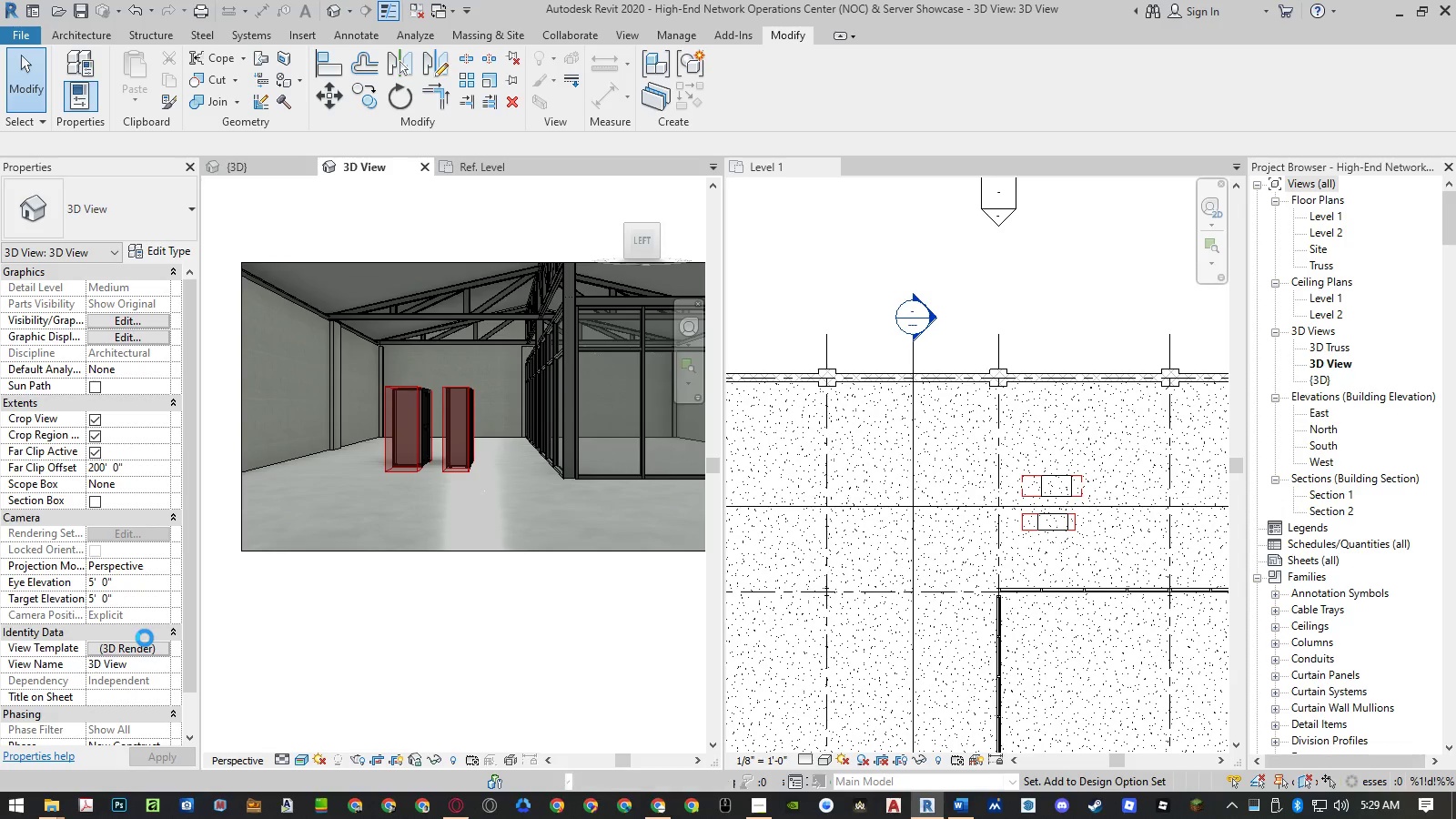 
wait(9.89)
 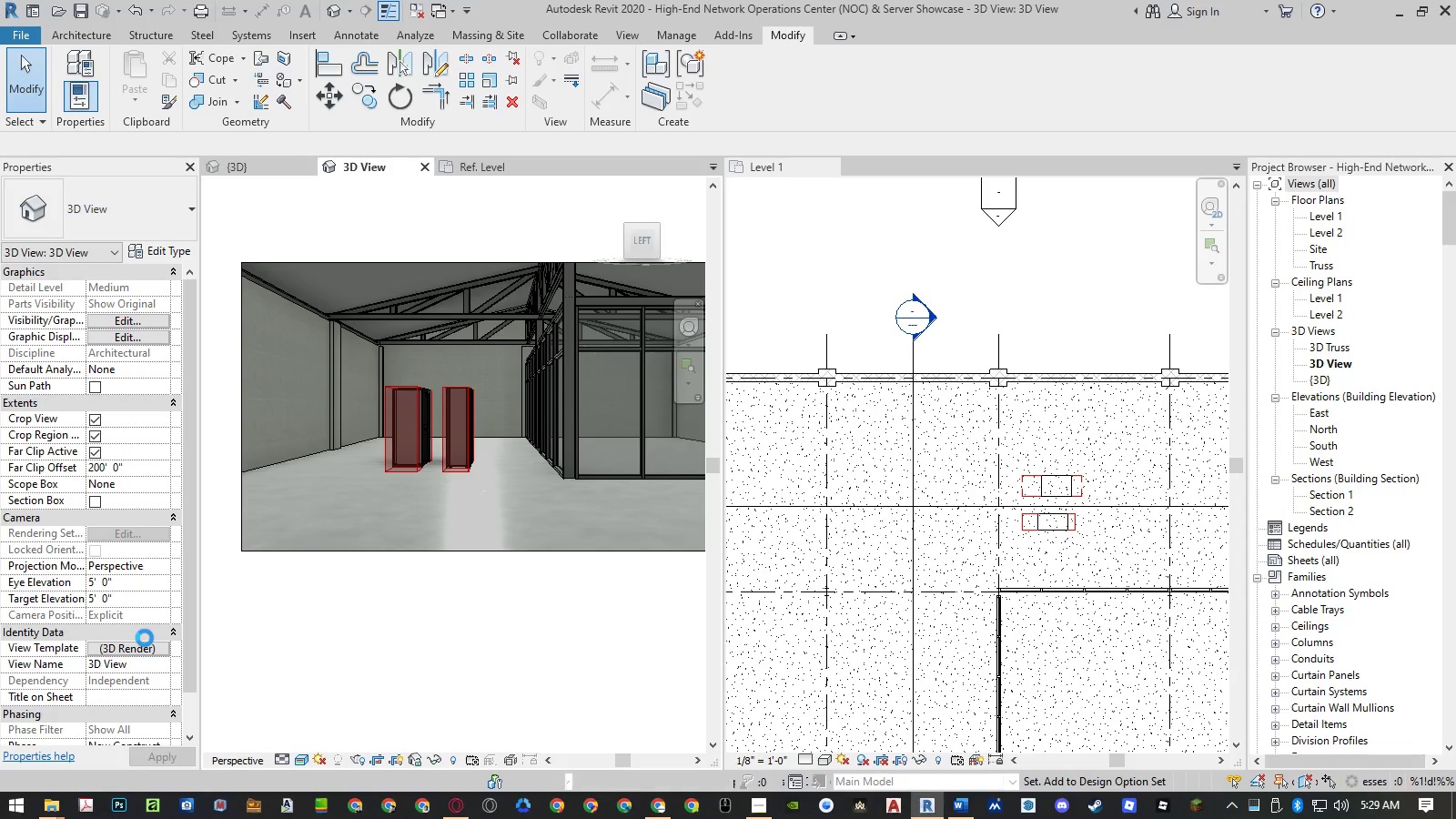 
left_click([525, 549])
 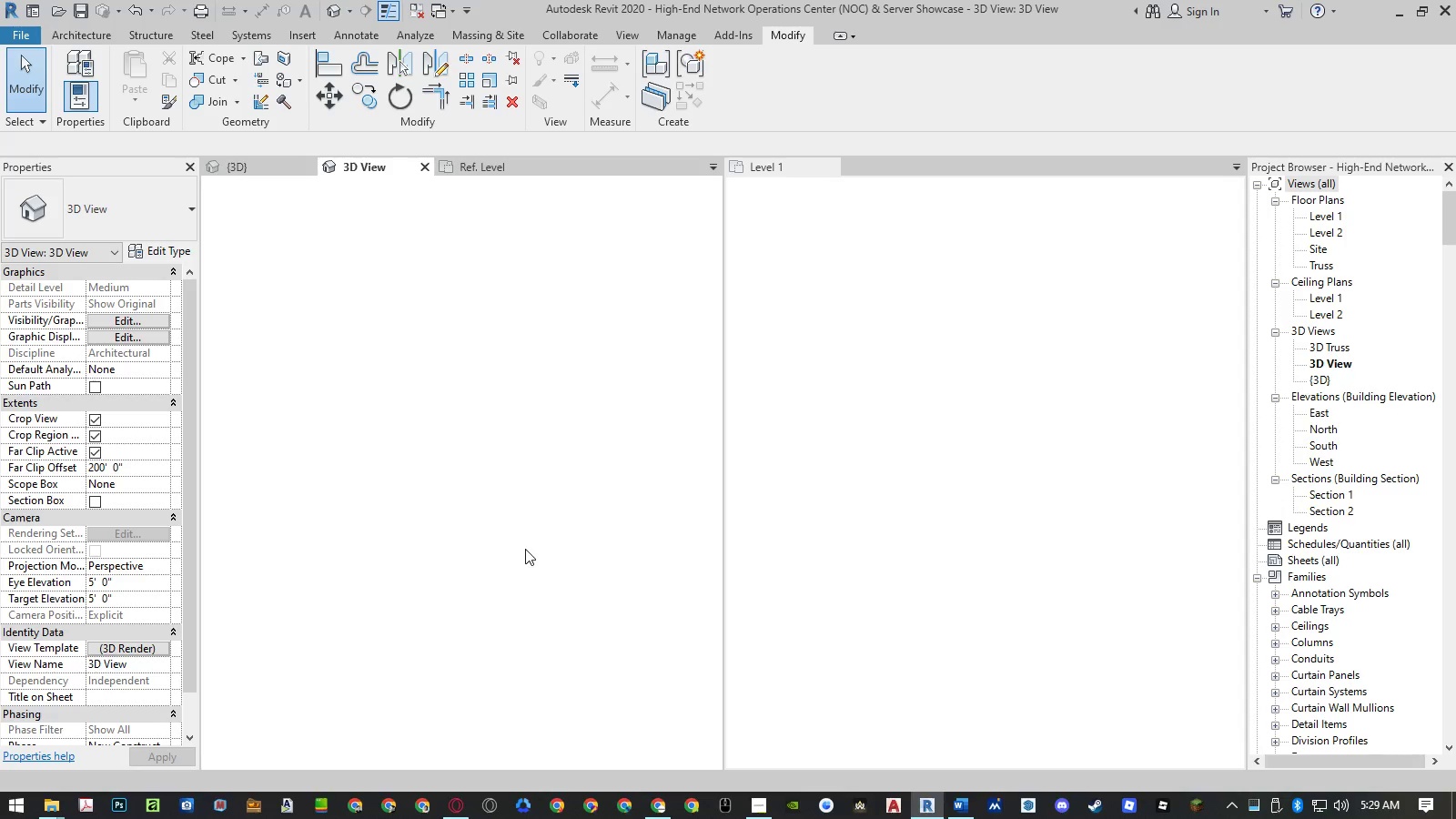 
scroll: coordinate [525, 549], scroll_direction: none, amount: 0.0
 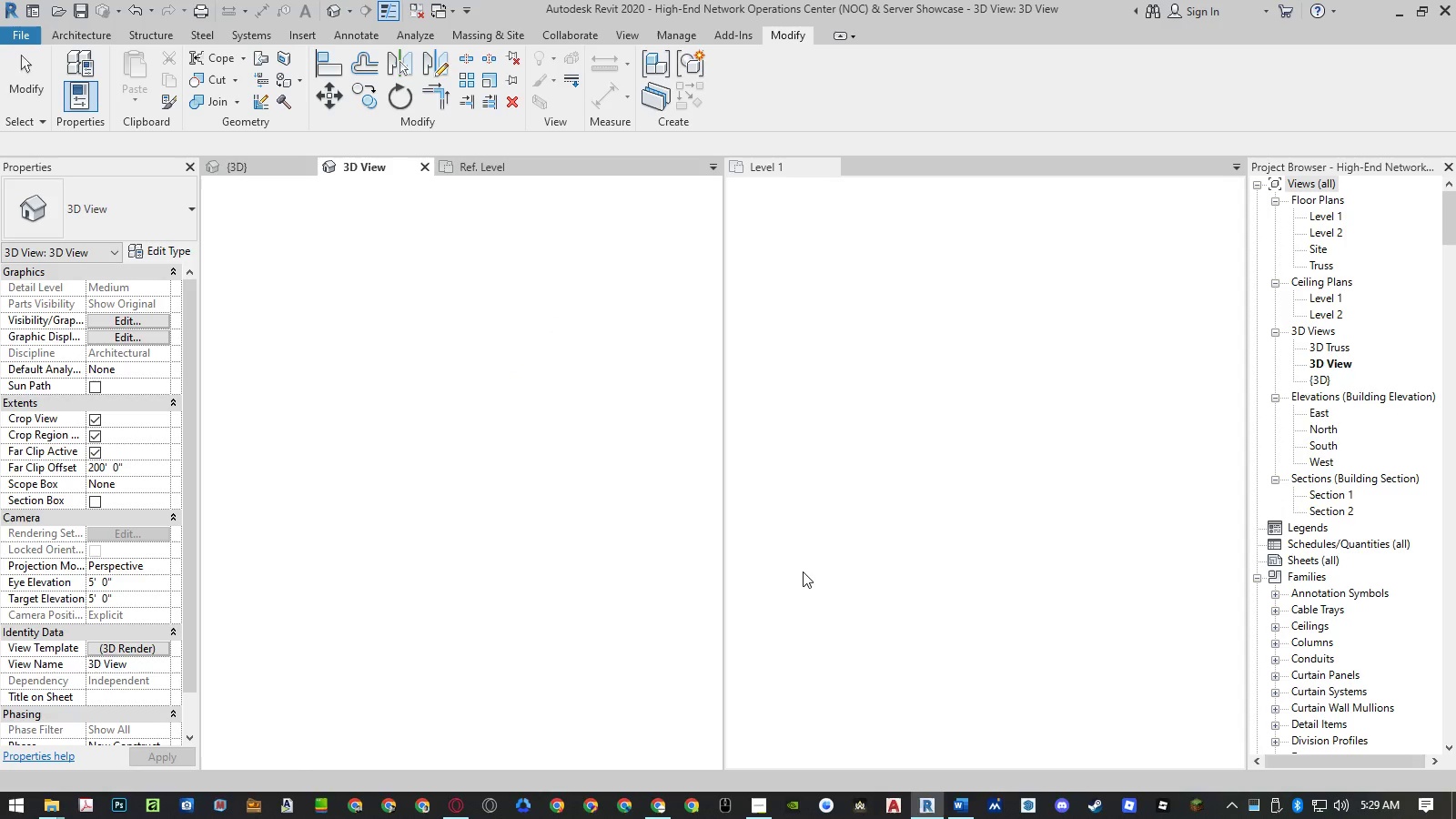 
wait(5.16)
 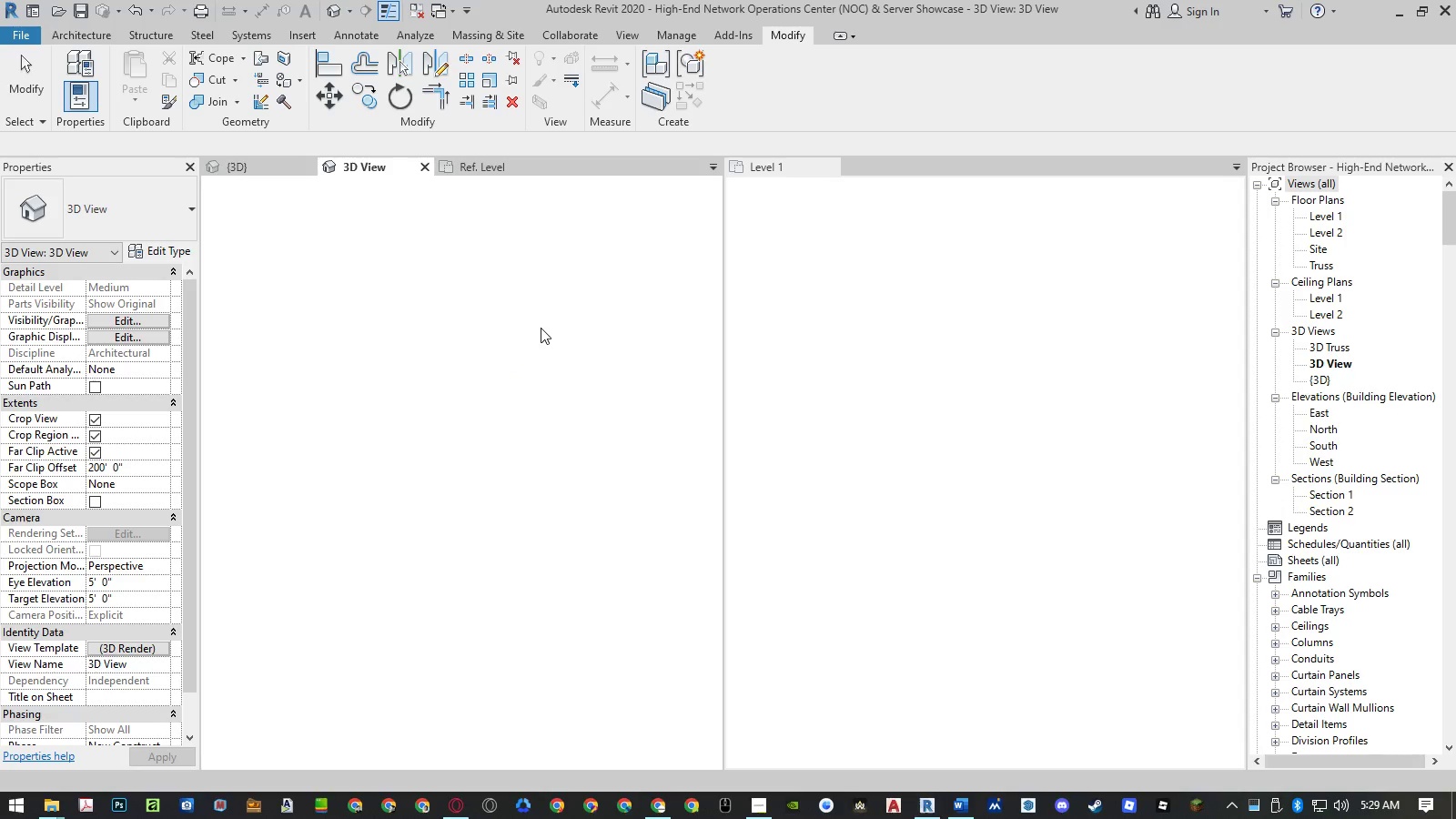 
left_click([592, 616])
 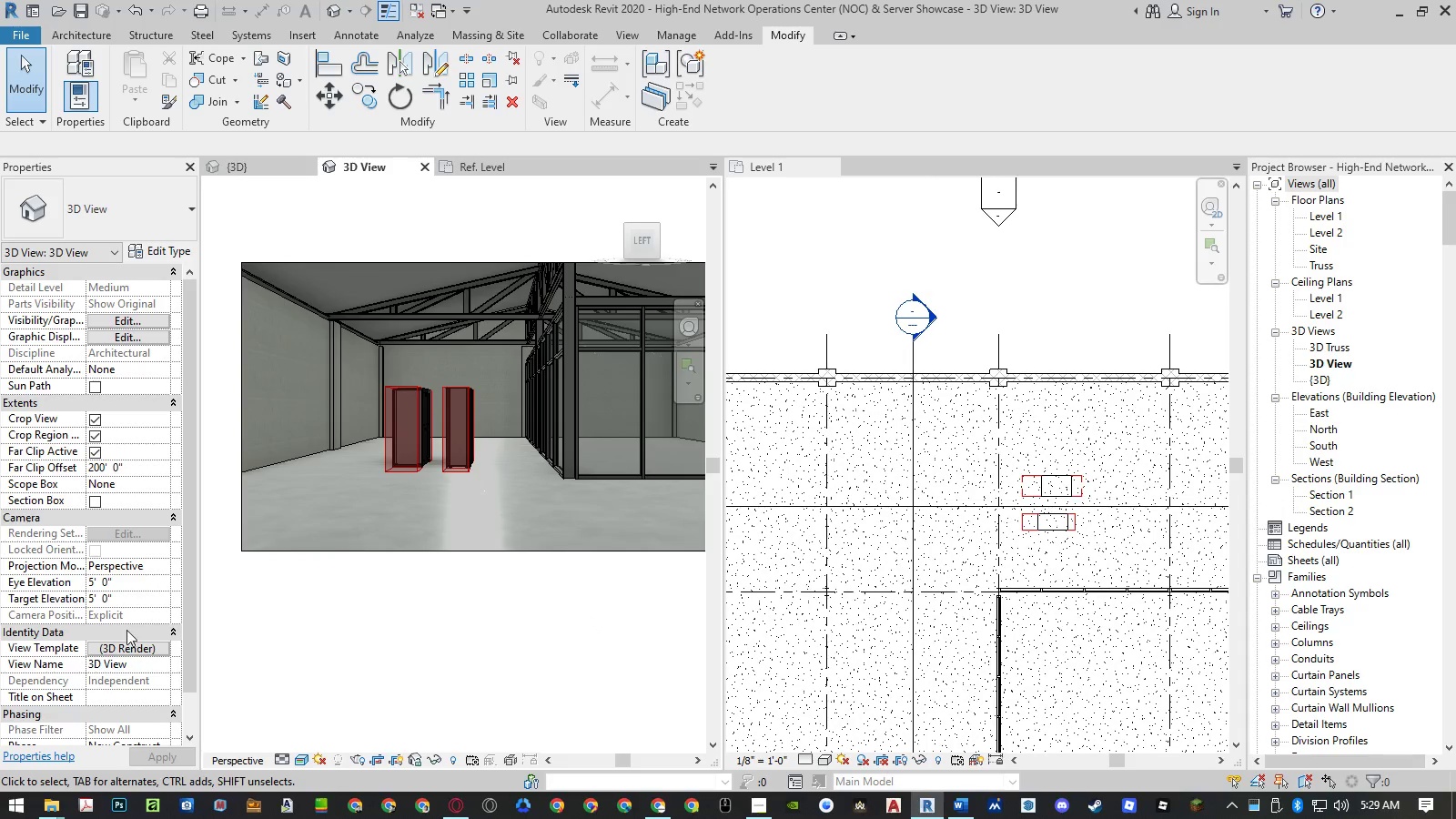 
left_click([124, 646])
 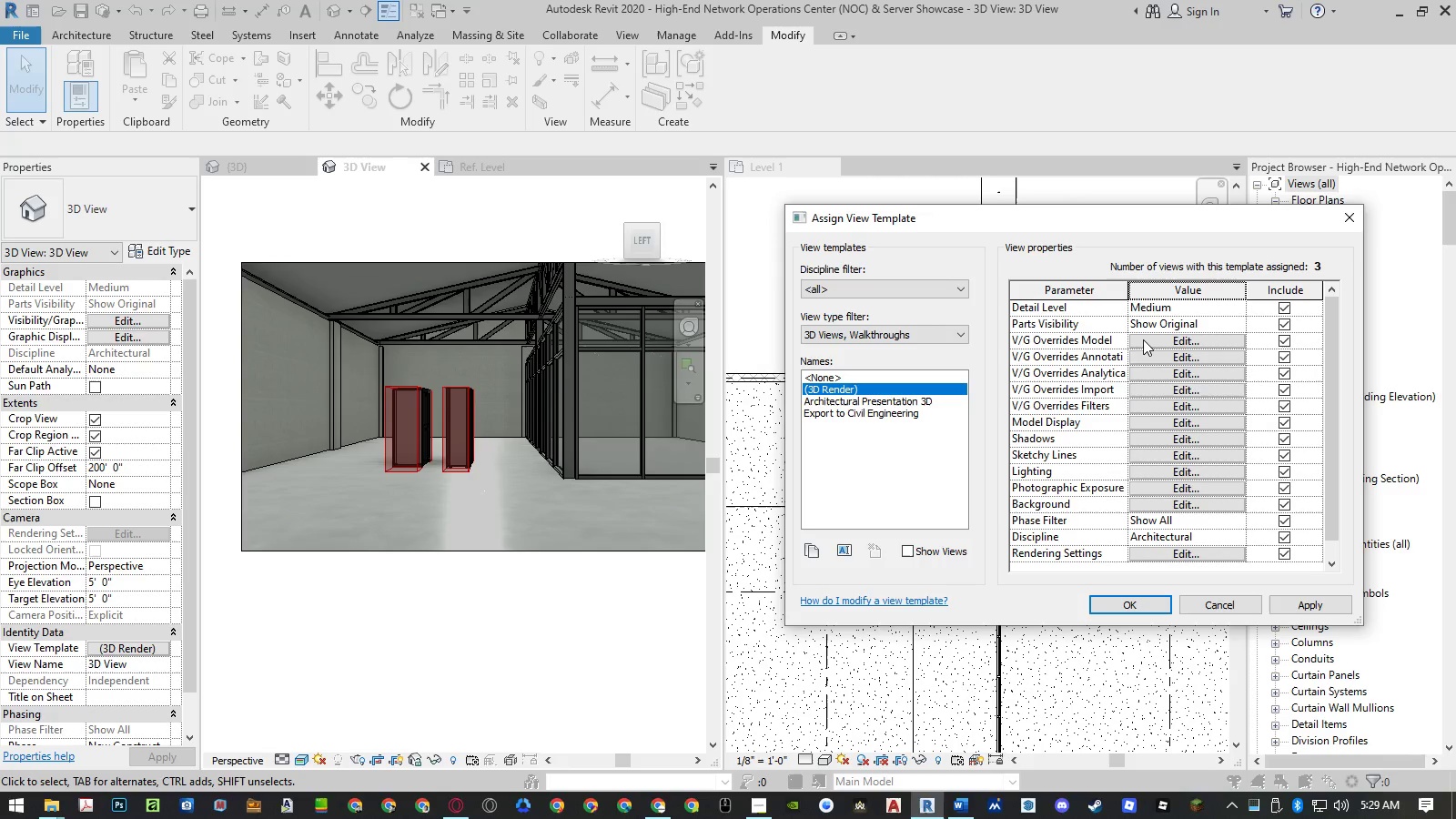 
wait(5.56)
 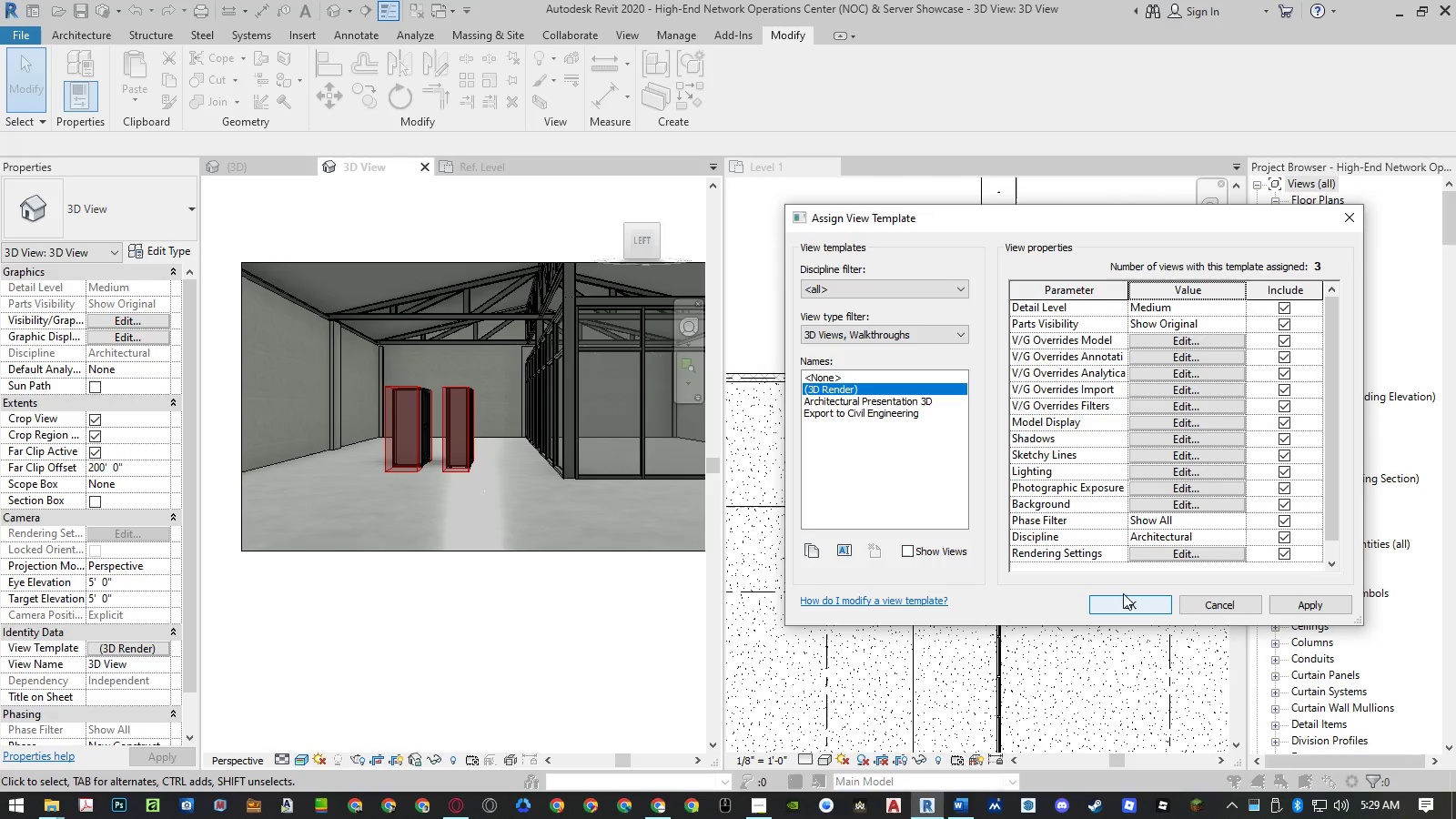 
left_click([1149, 354])
 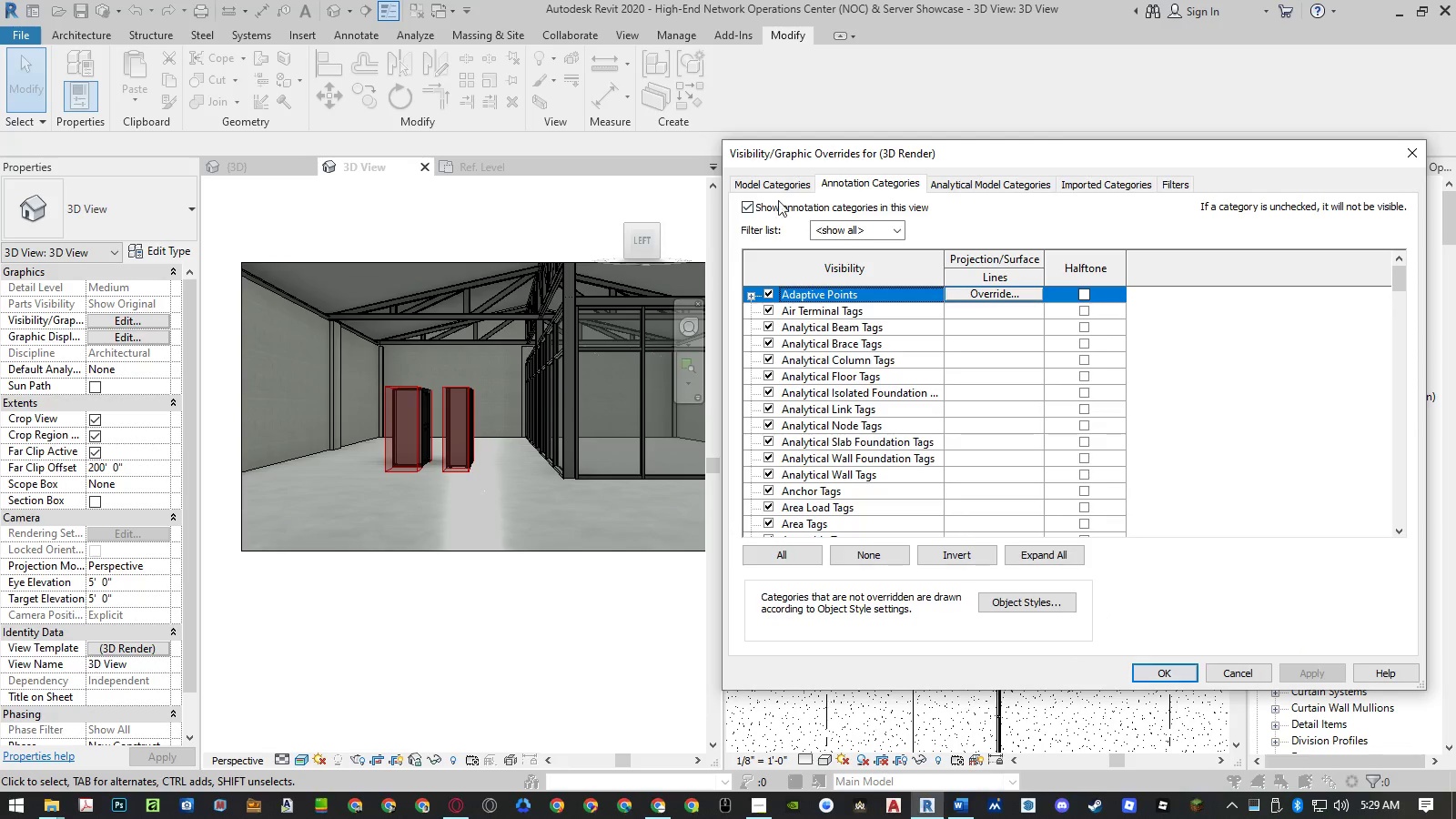 
left_click([756, 205])
 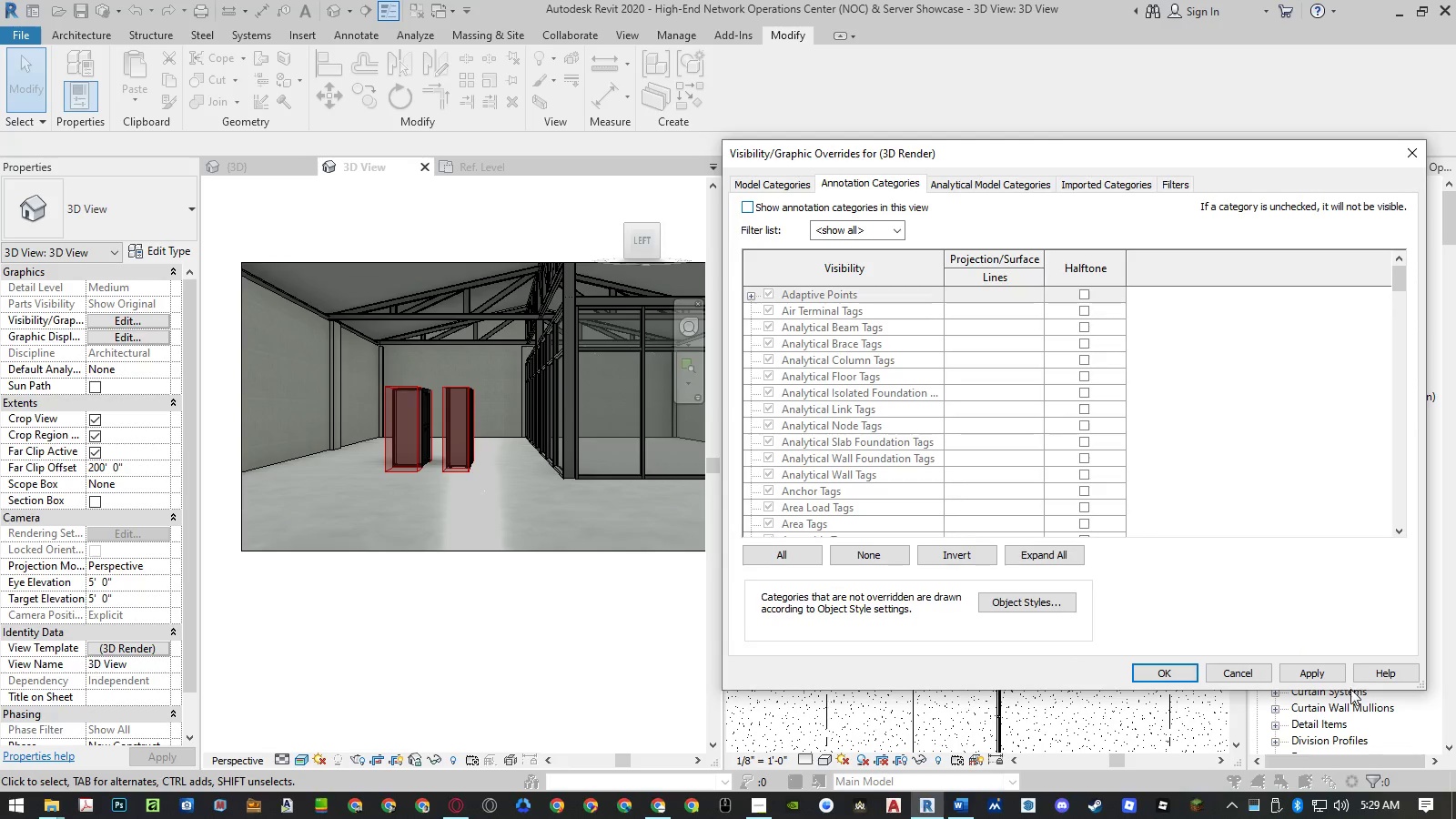 
left_click([1320, 673])
 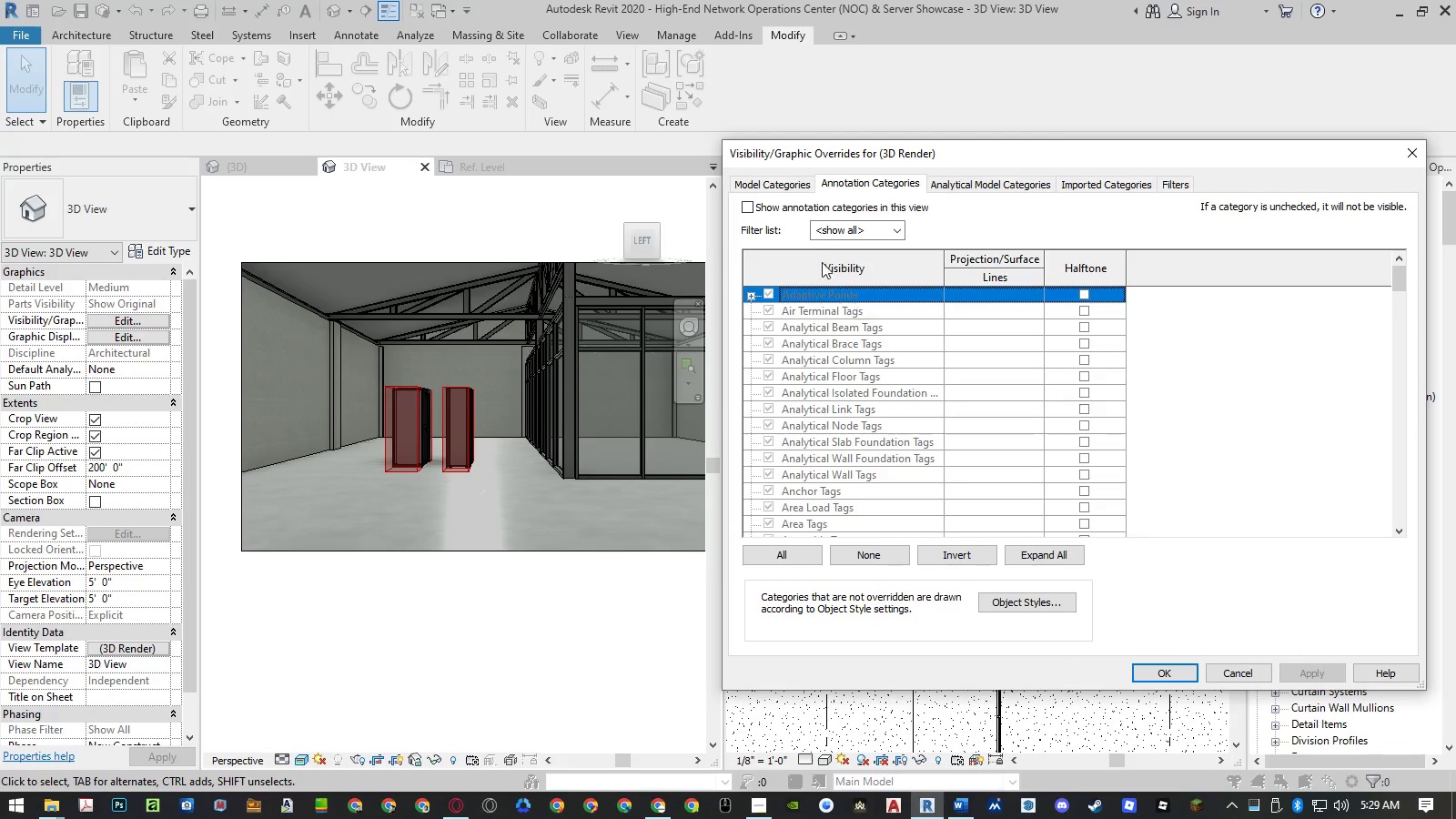 
left_click([751, 207])
 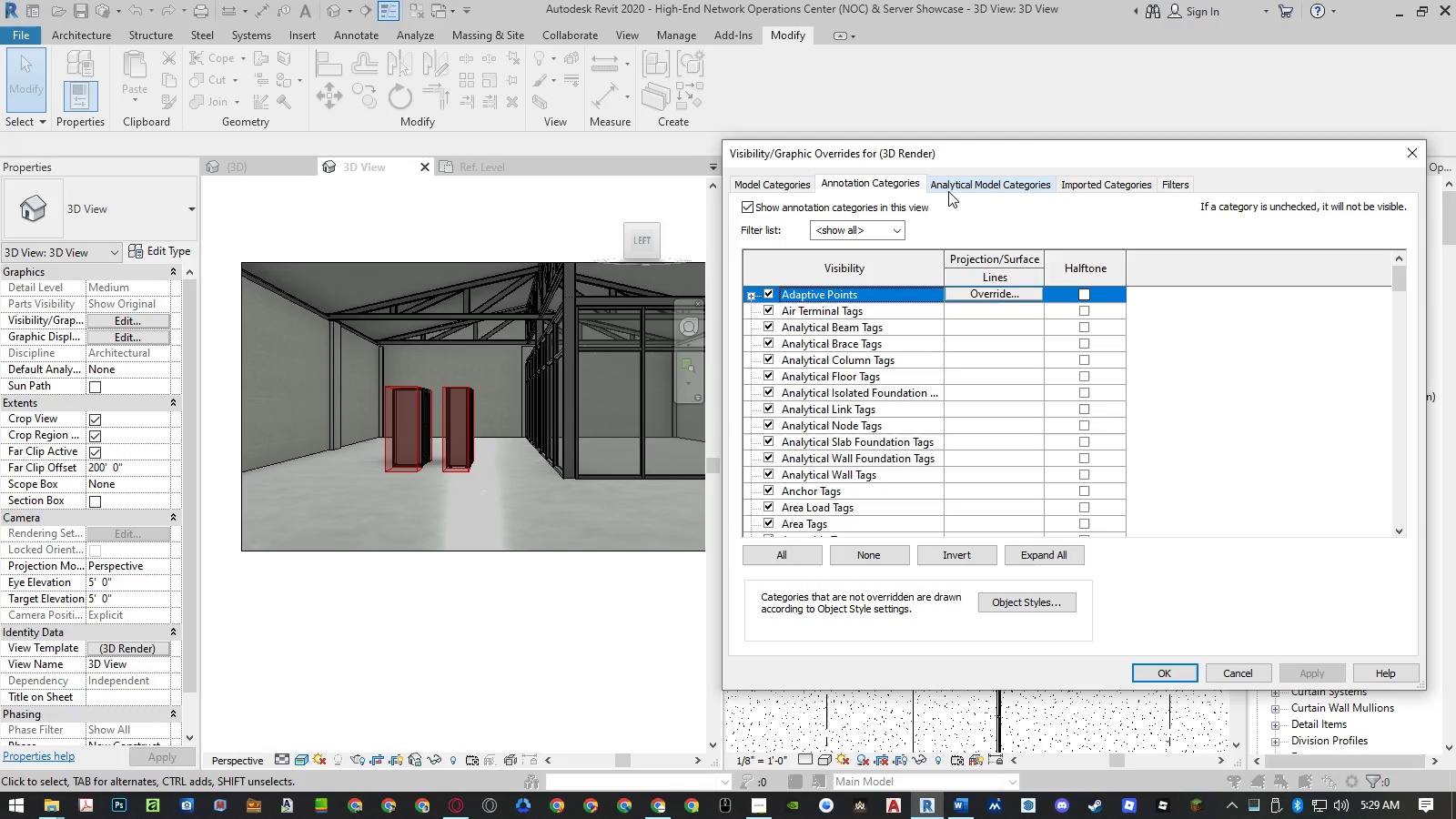 
left_click([806, 178])
 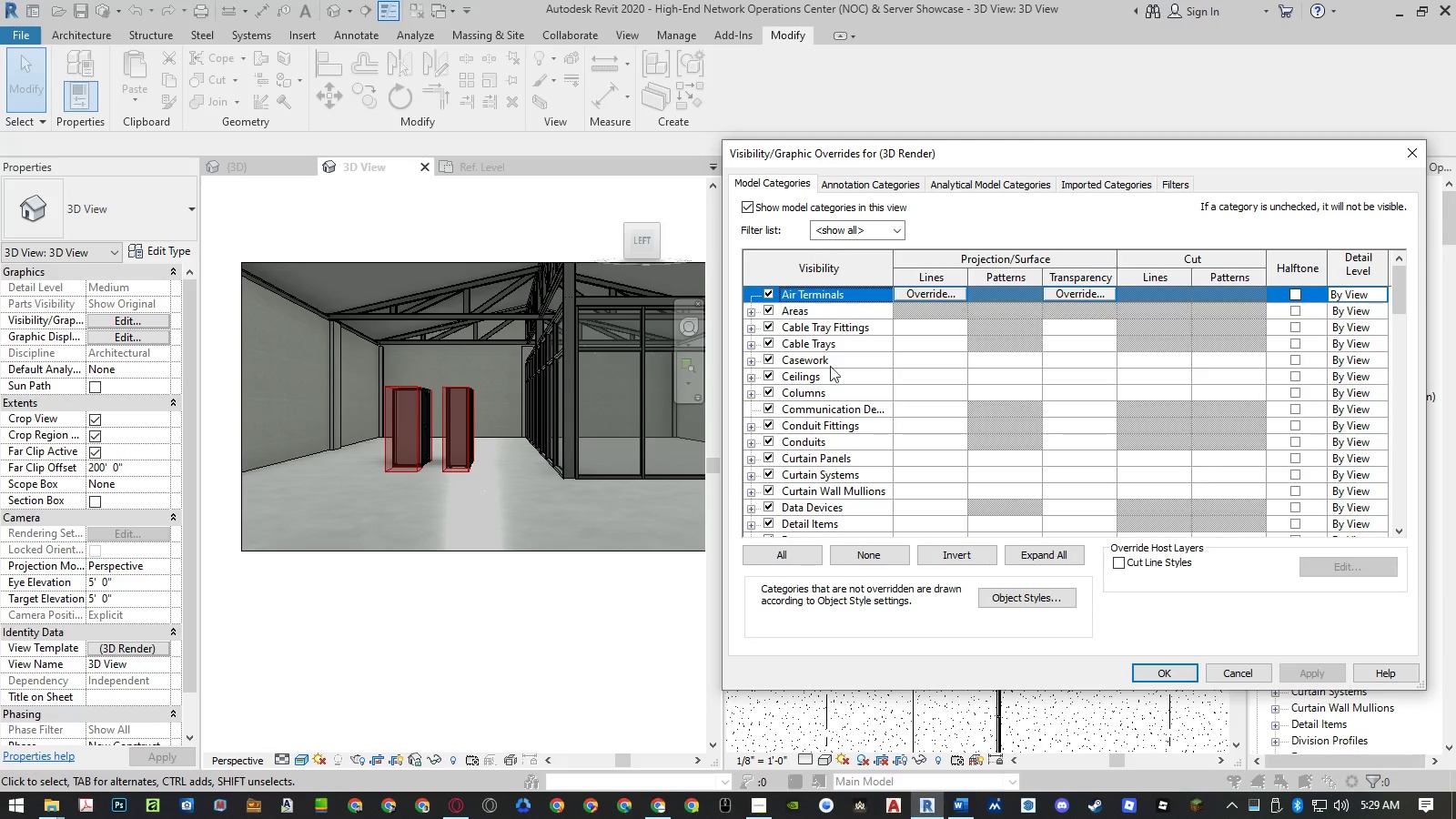 
scroll: coordinate [840, 431], scroll_direction: down, amount: 25.0
 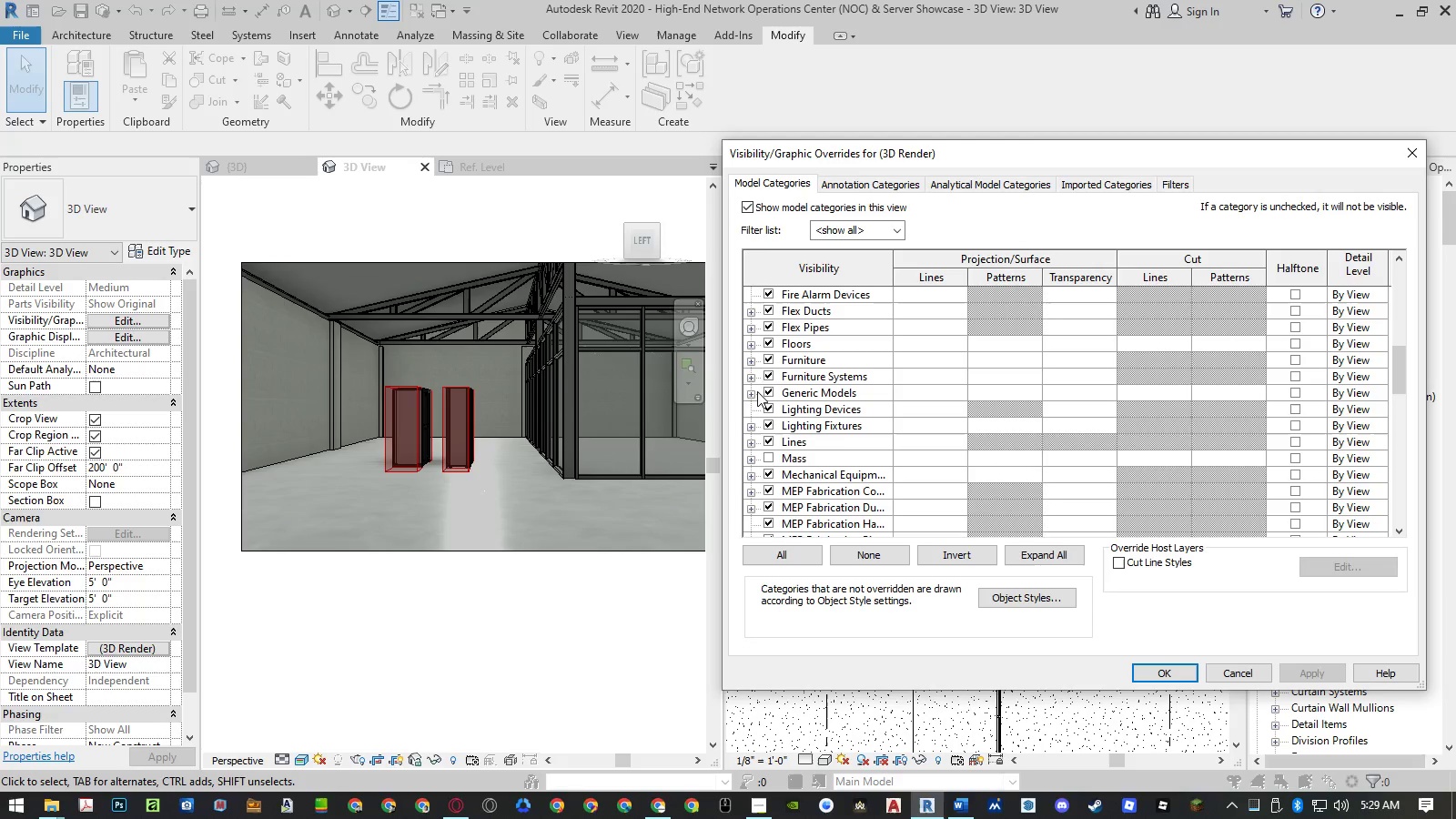 
left_click([749, 393])
 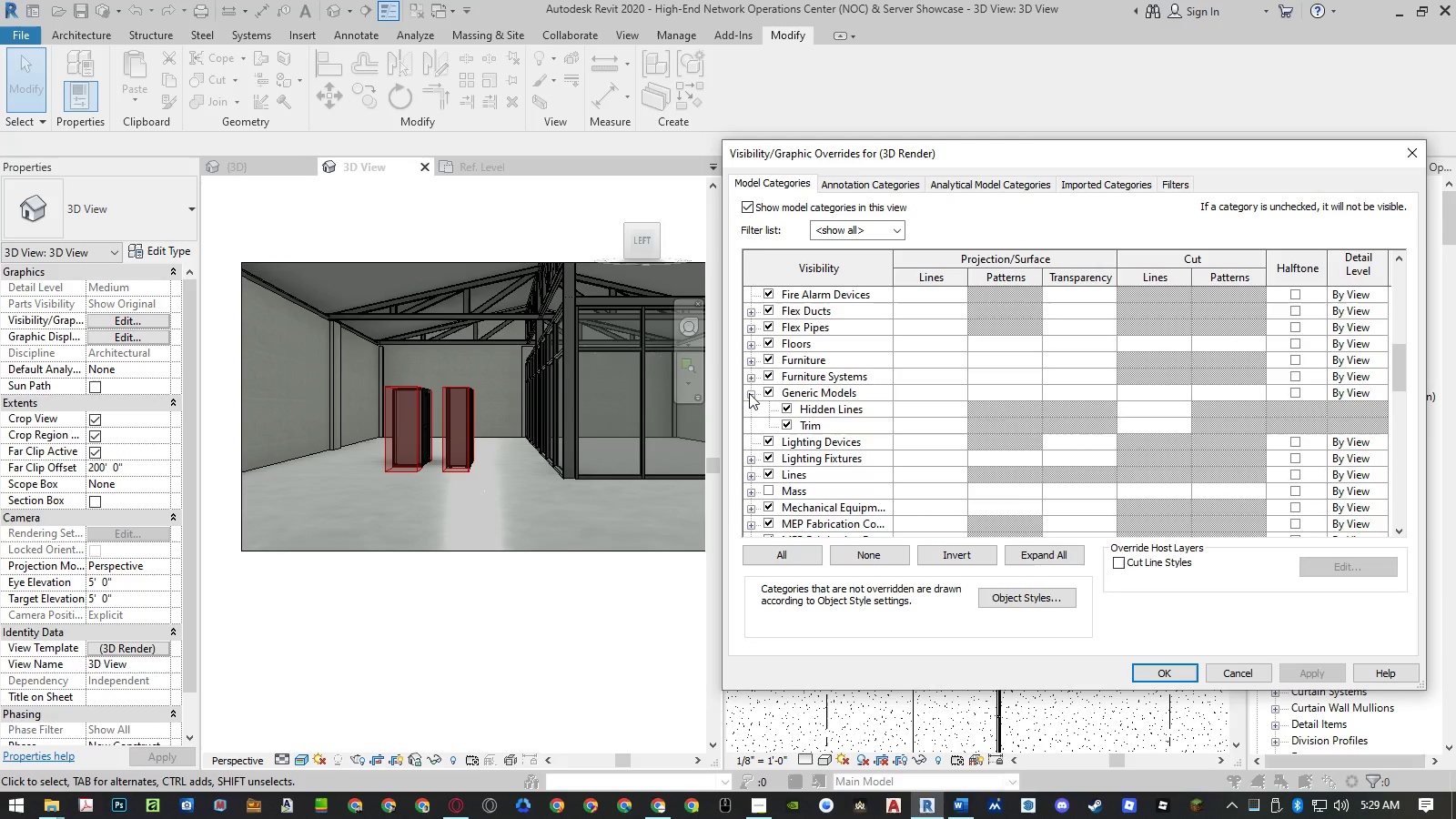 
left_click([749, 393])
 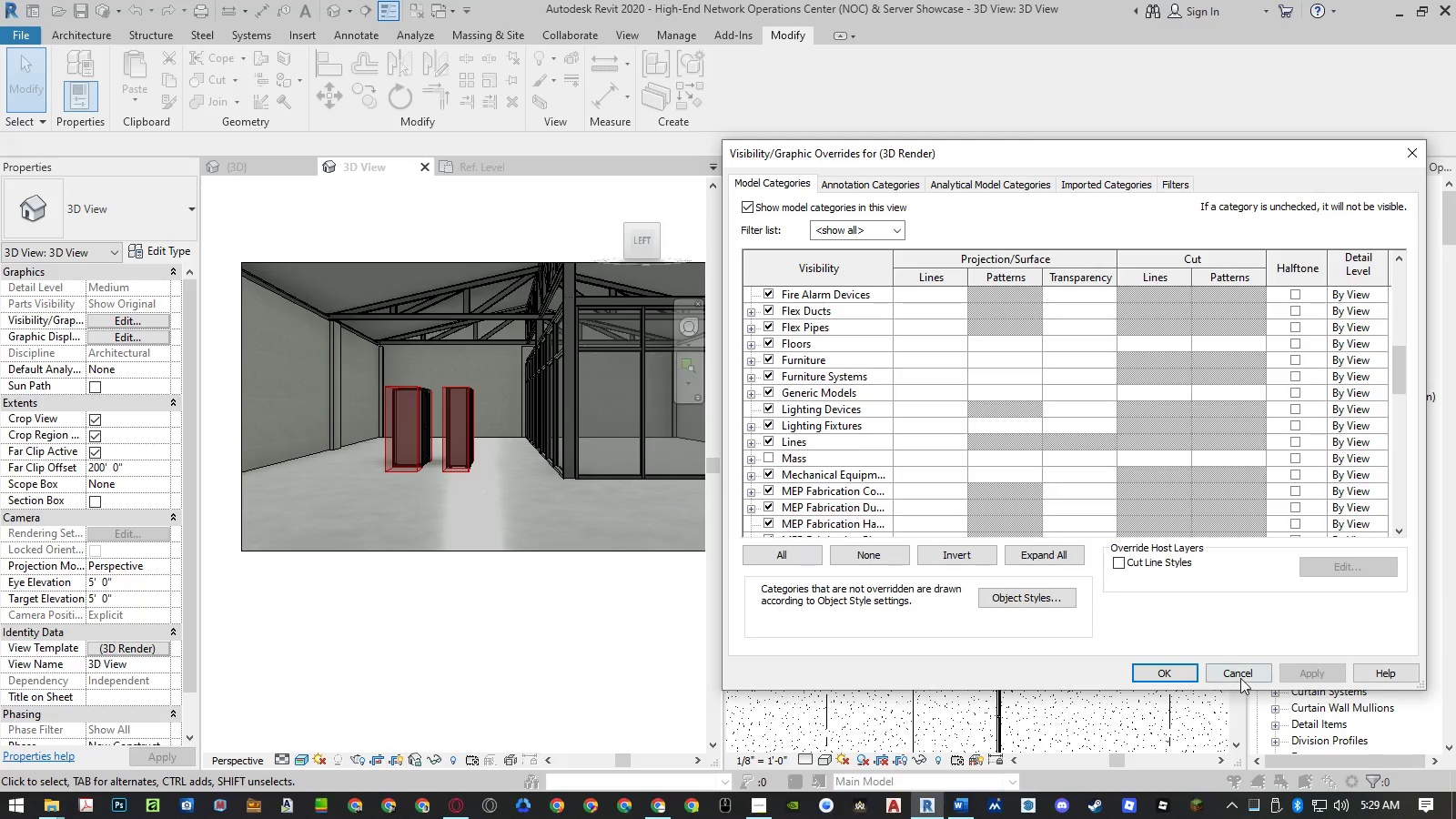 
left_click([1240, 678])
 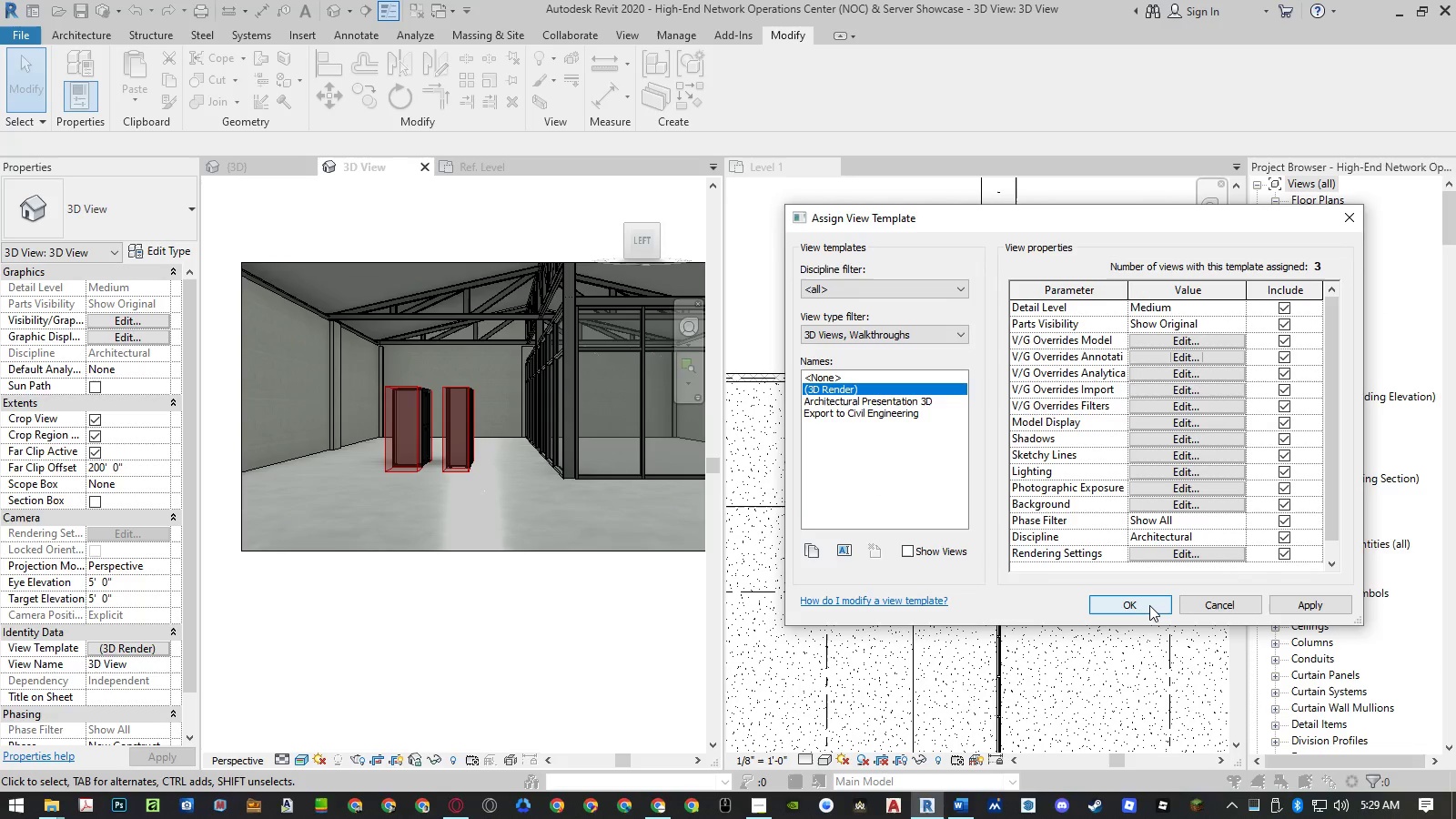 
left_click([1149, 605])
 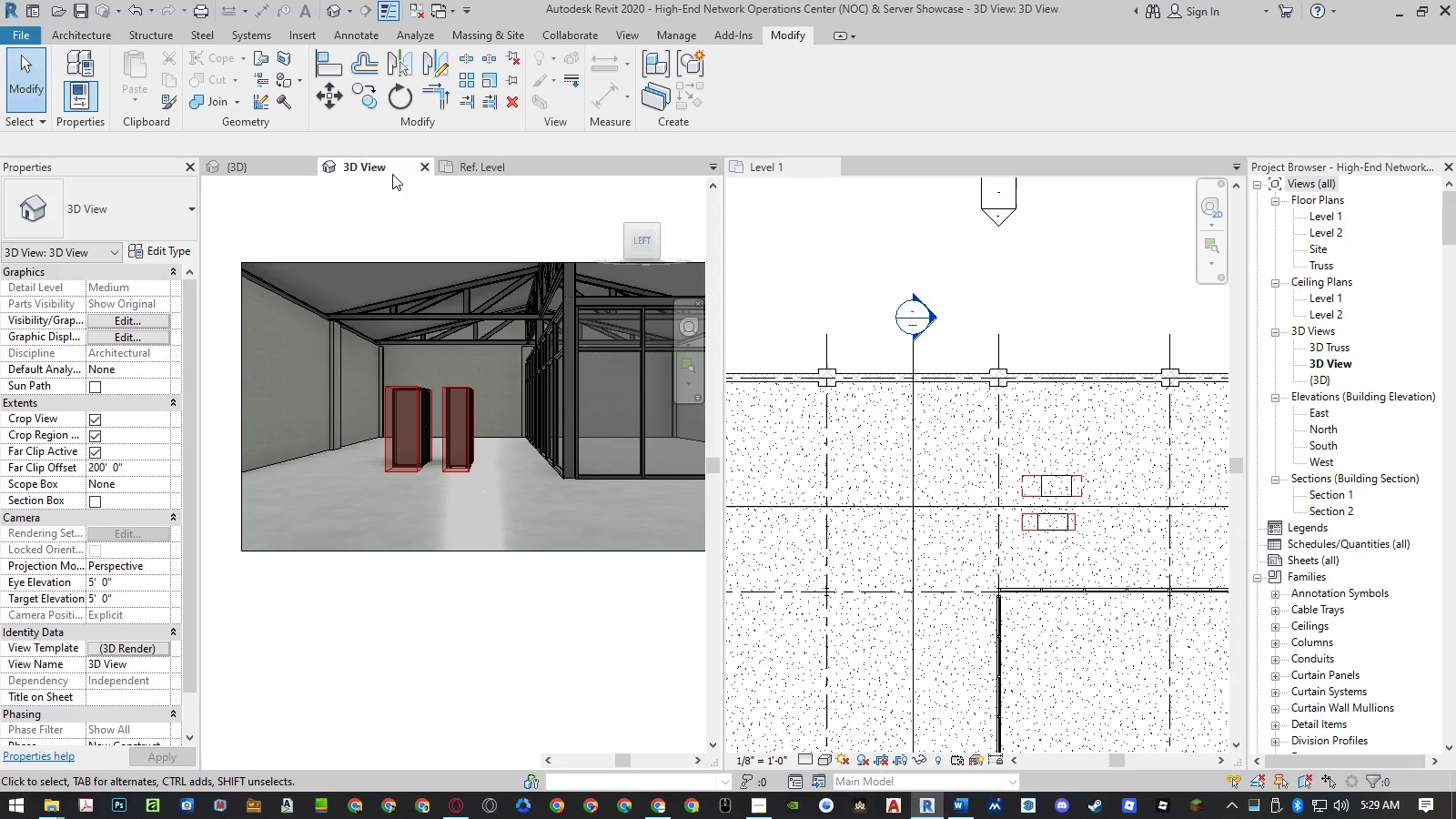 
left_click([469, 164])
 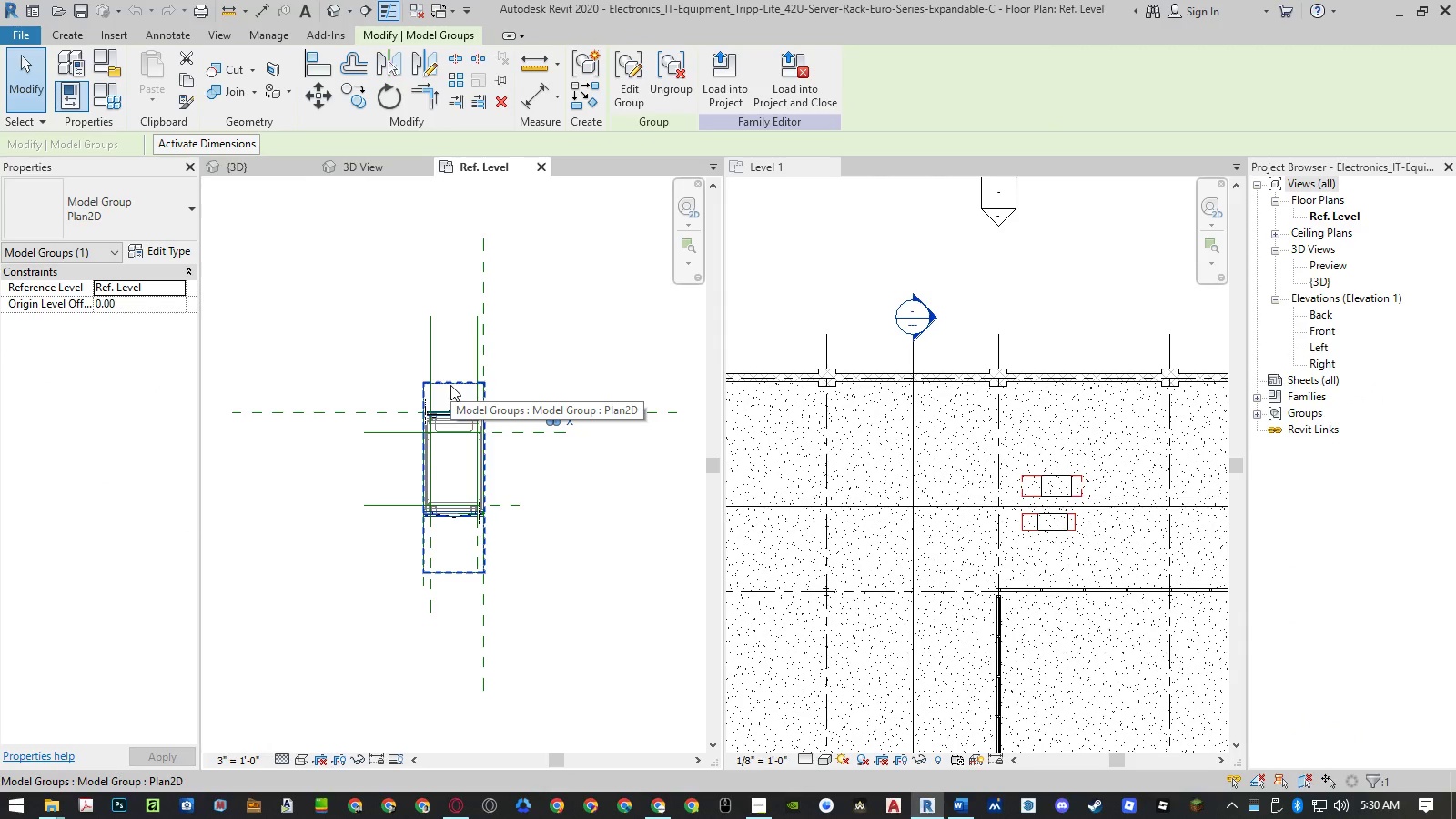 
wait(5.75)
 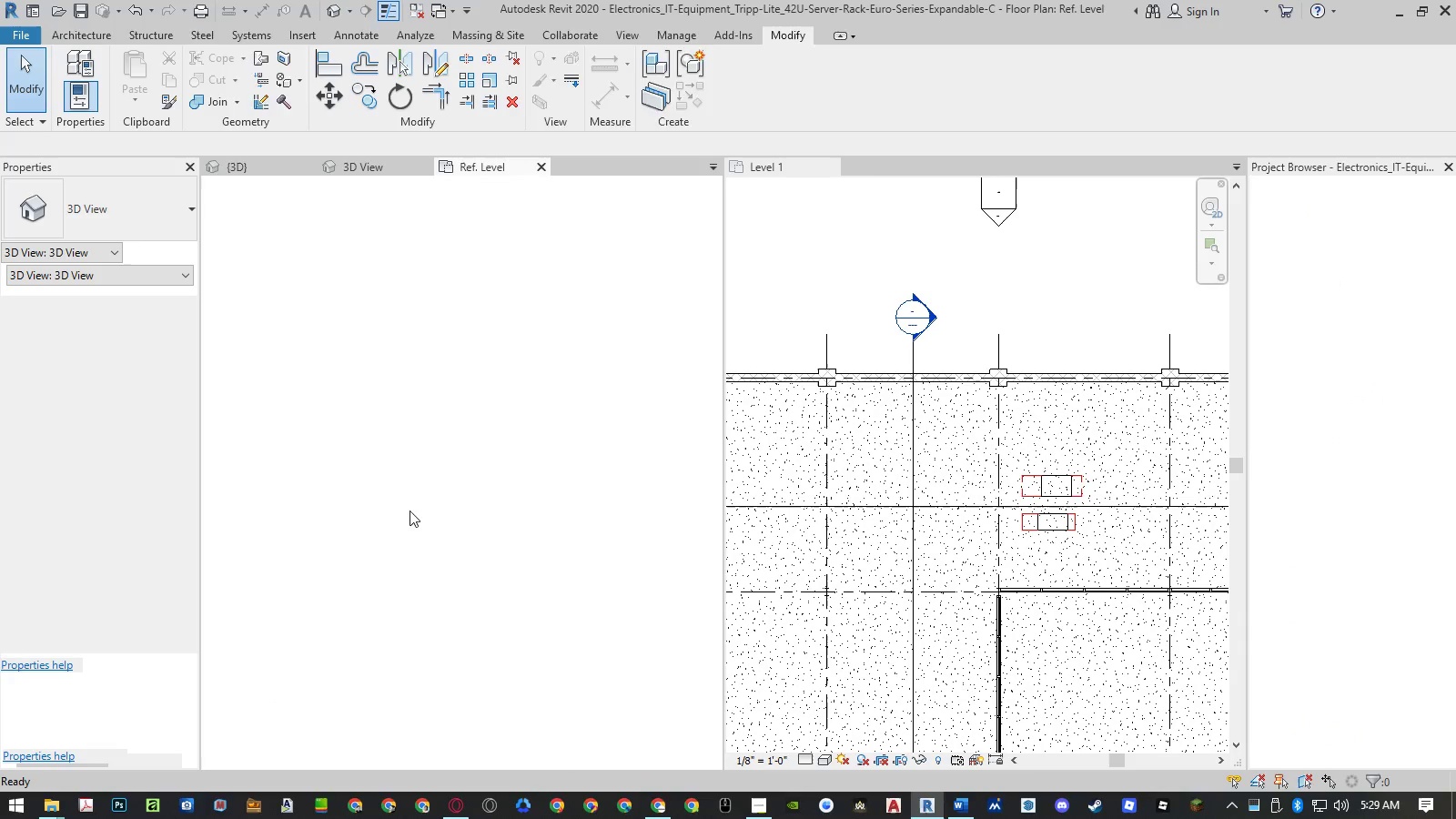 
double_click([450, 385])
 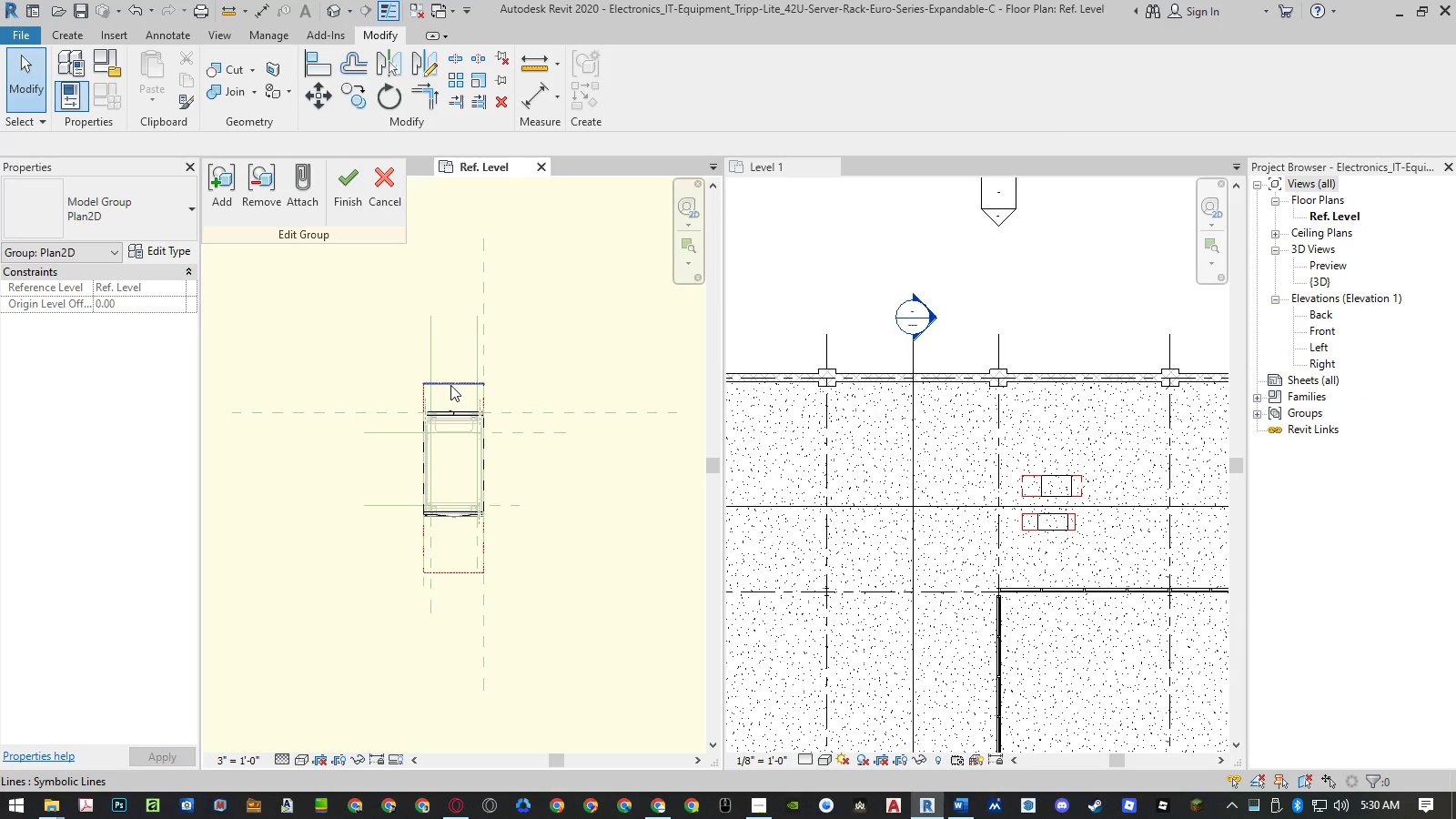 
left_click([450, 385])
 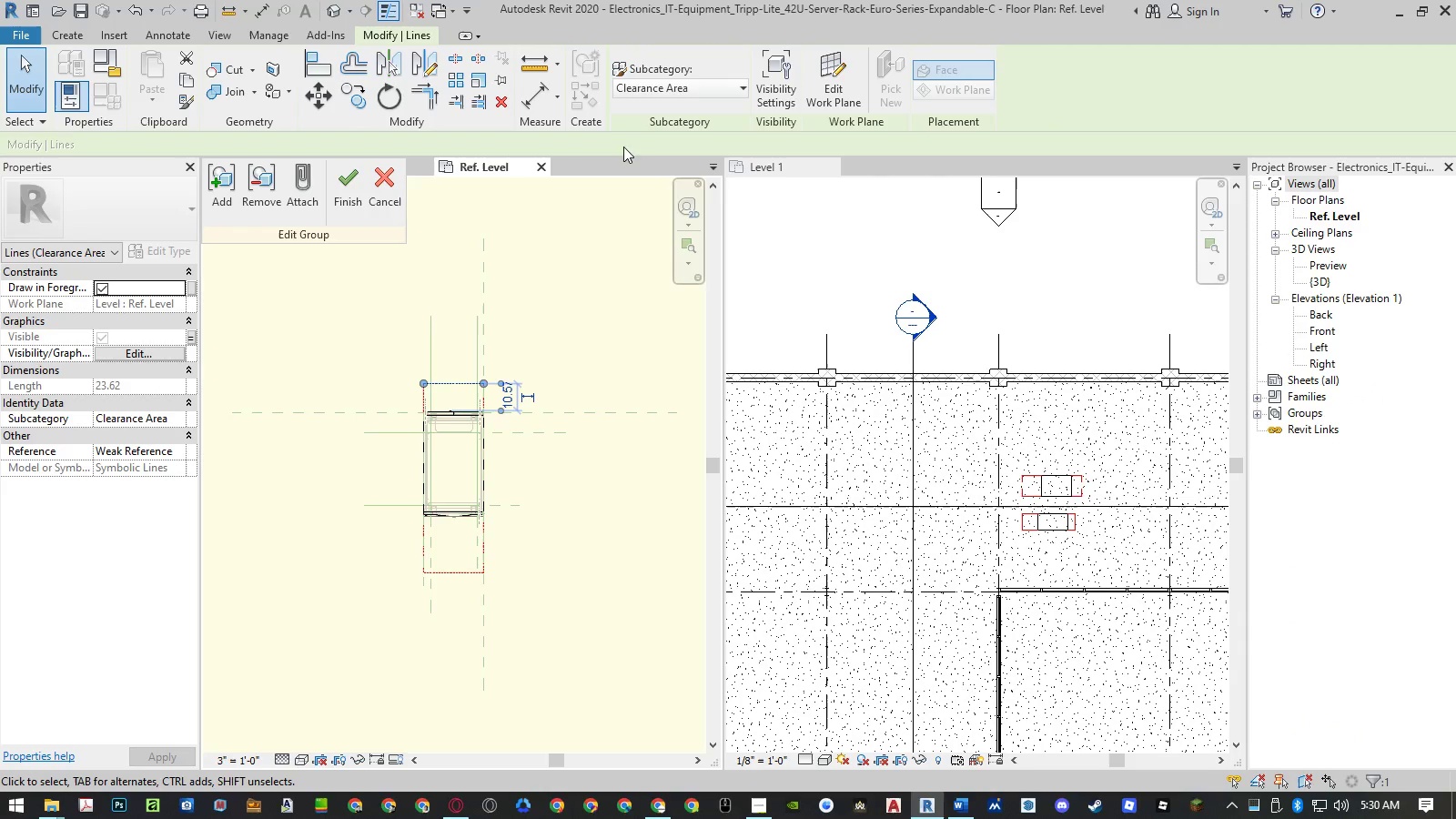 
left_click([668, 91])
 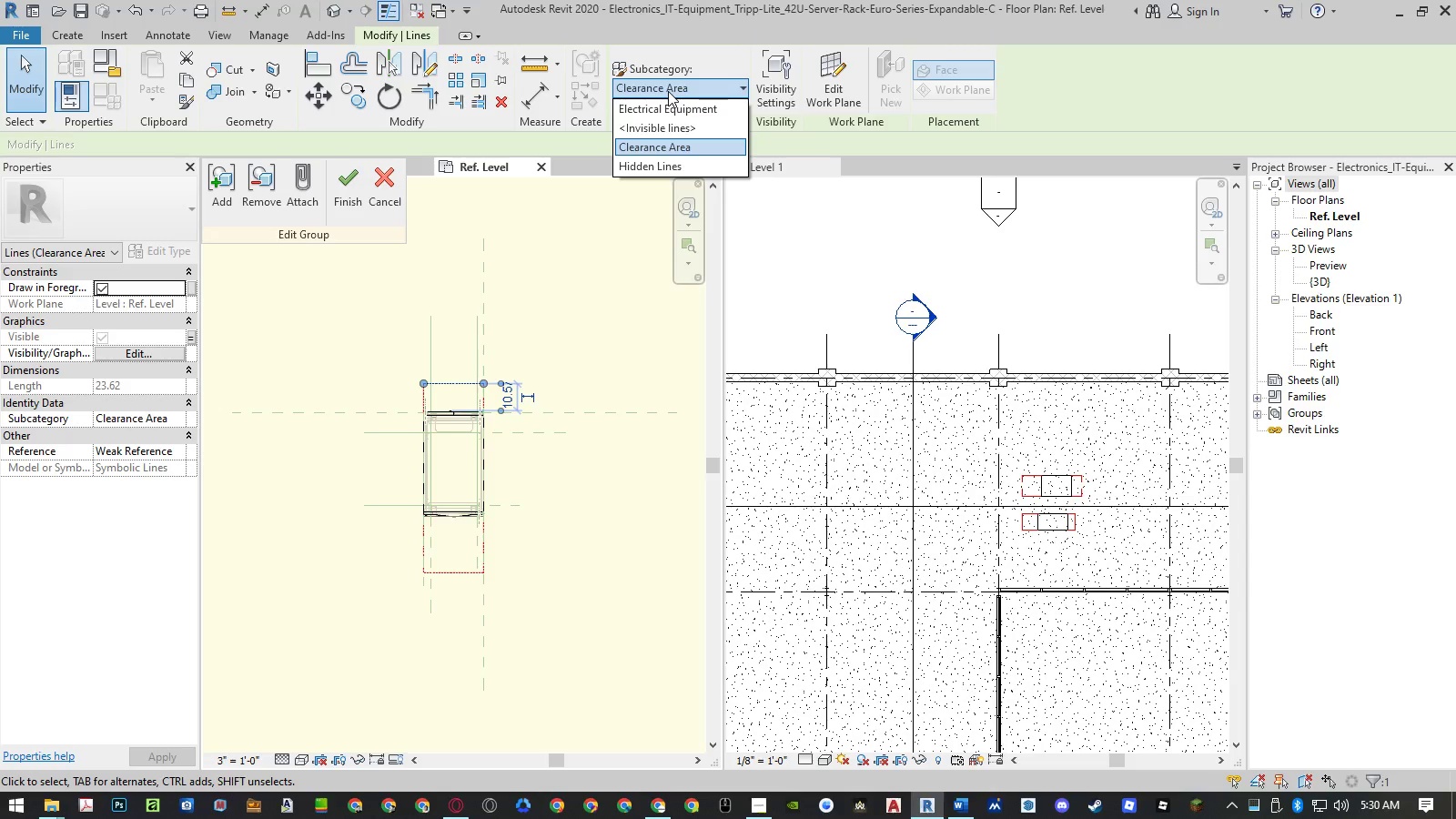 
key(Escape)
 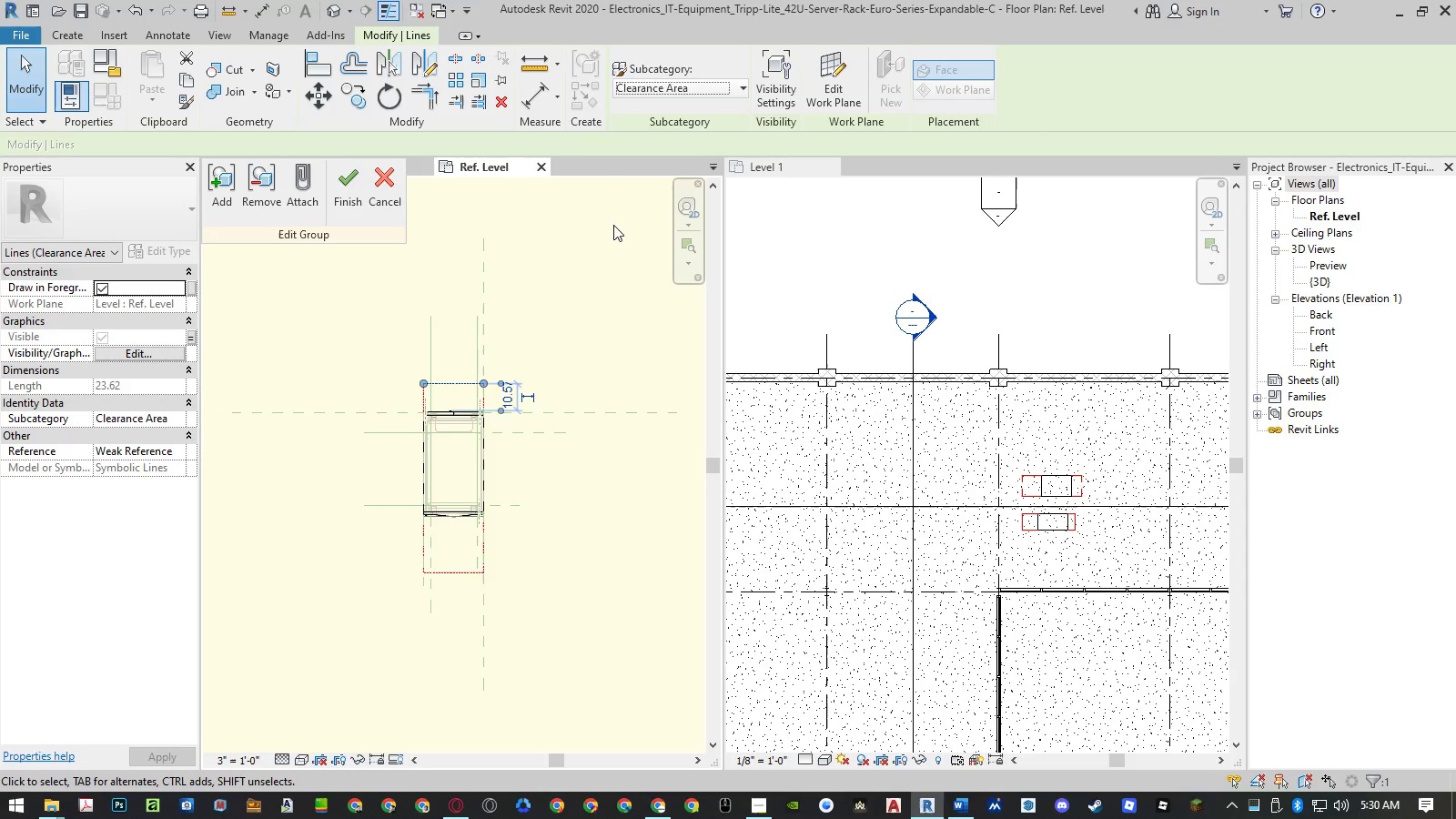 
key(Escape)
 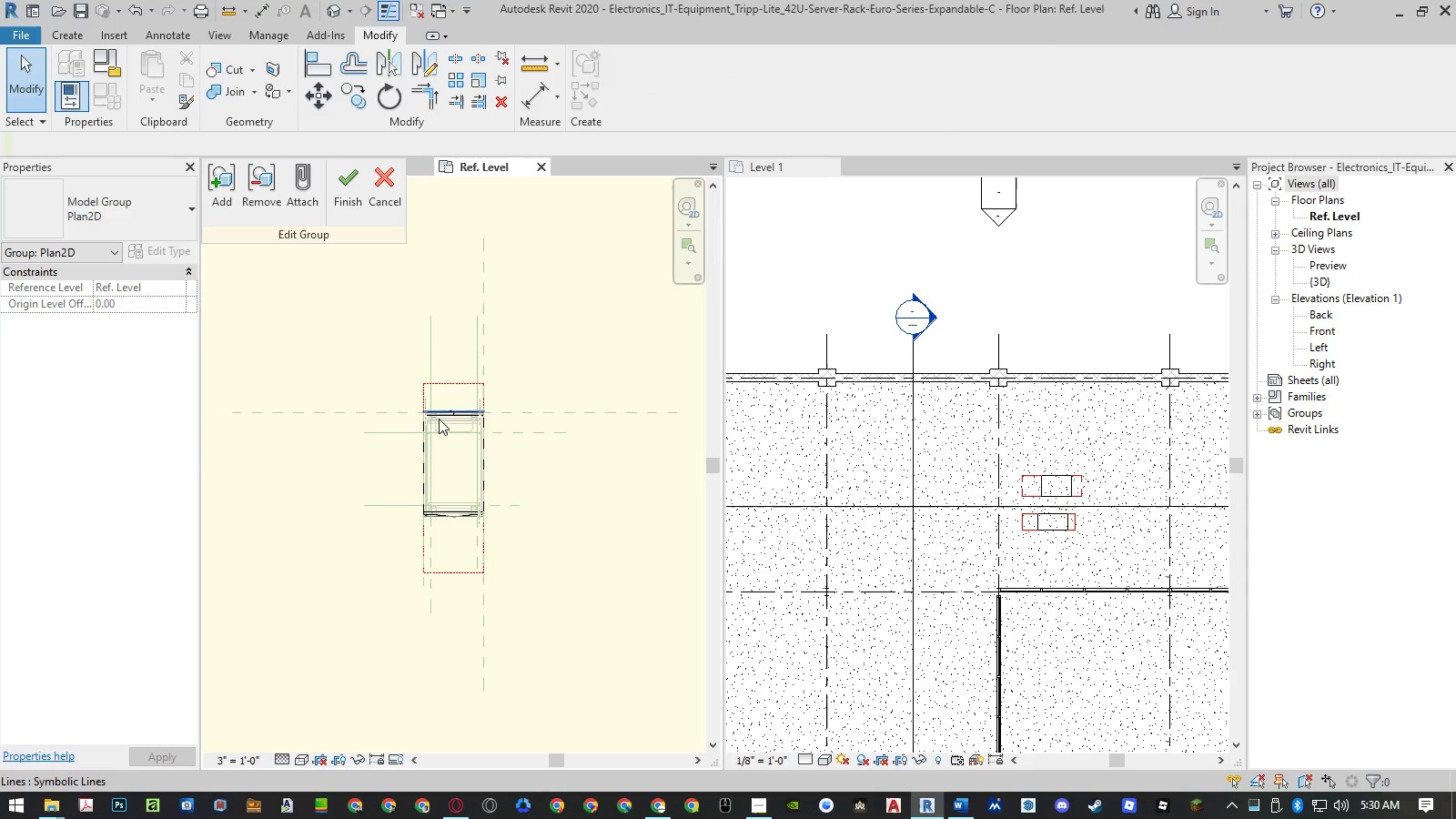 
scroll: coordinate [428, 416], scroll_direction: up, amount: 14.0
 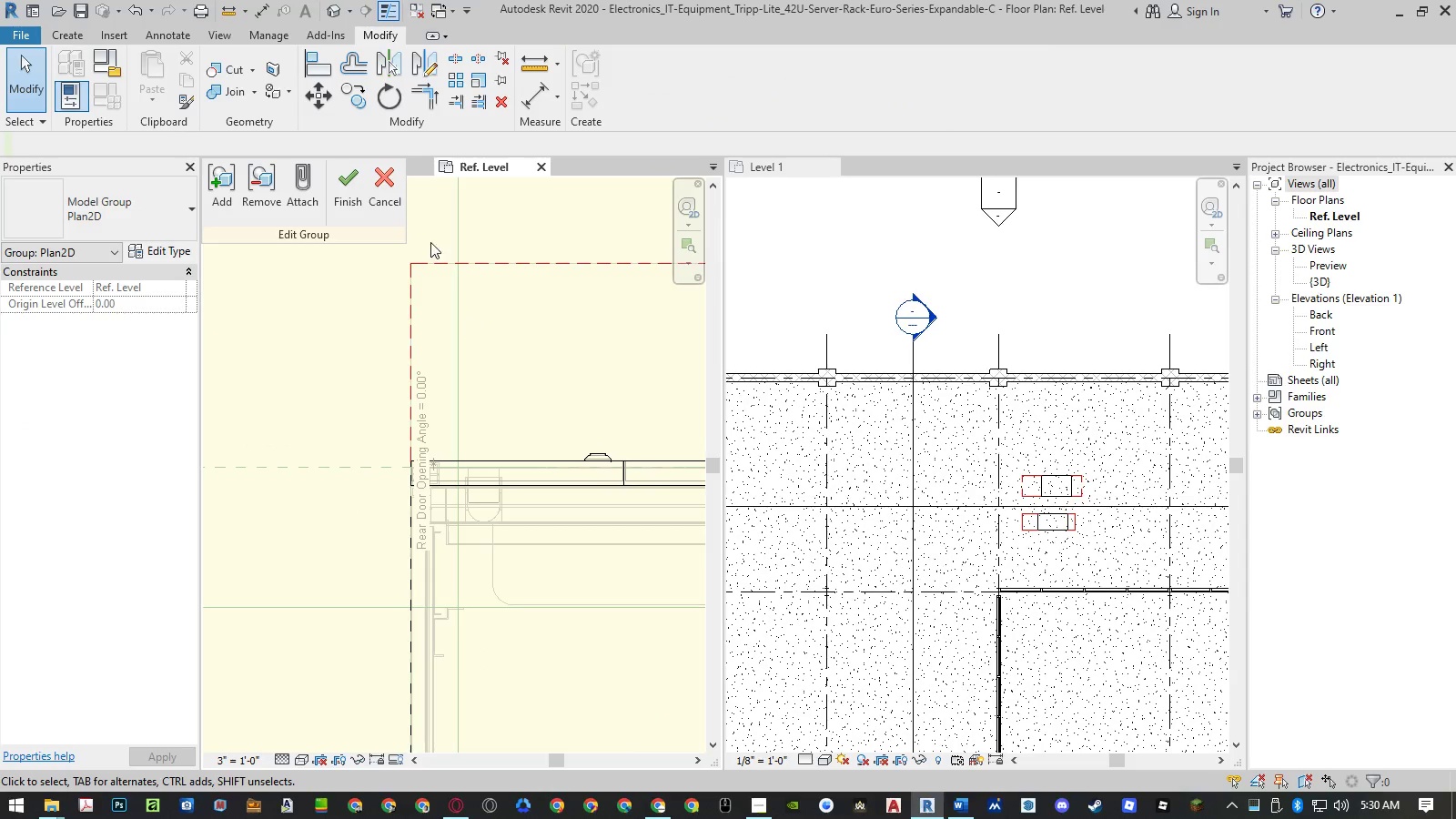 
left_click([398, 197])
 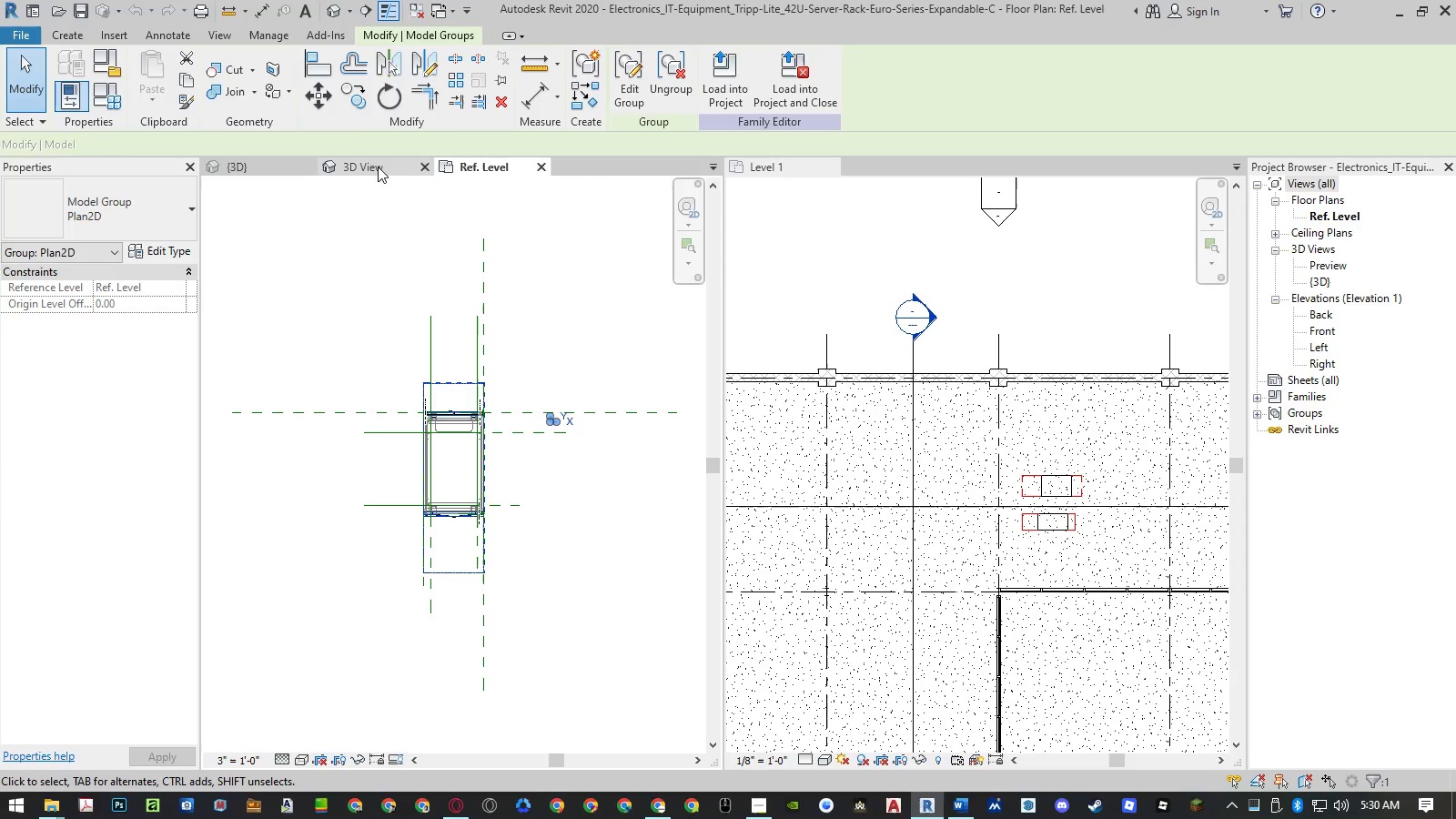 
left_click([377, 165])
 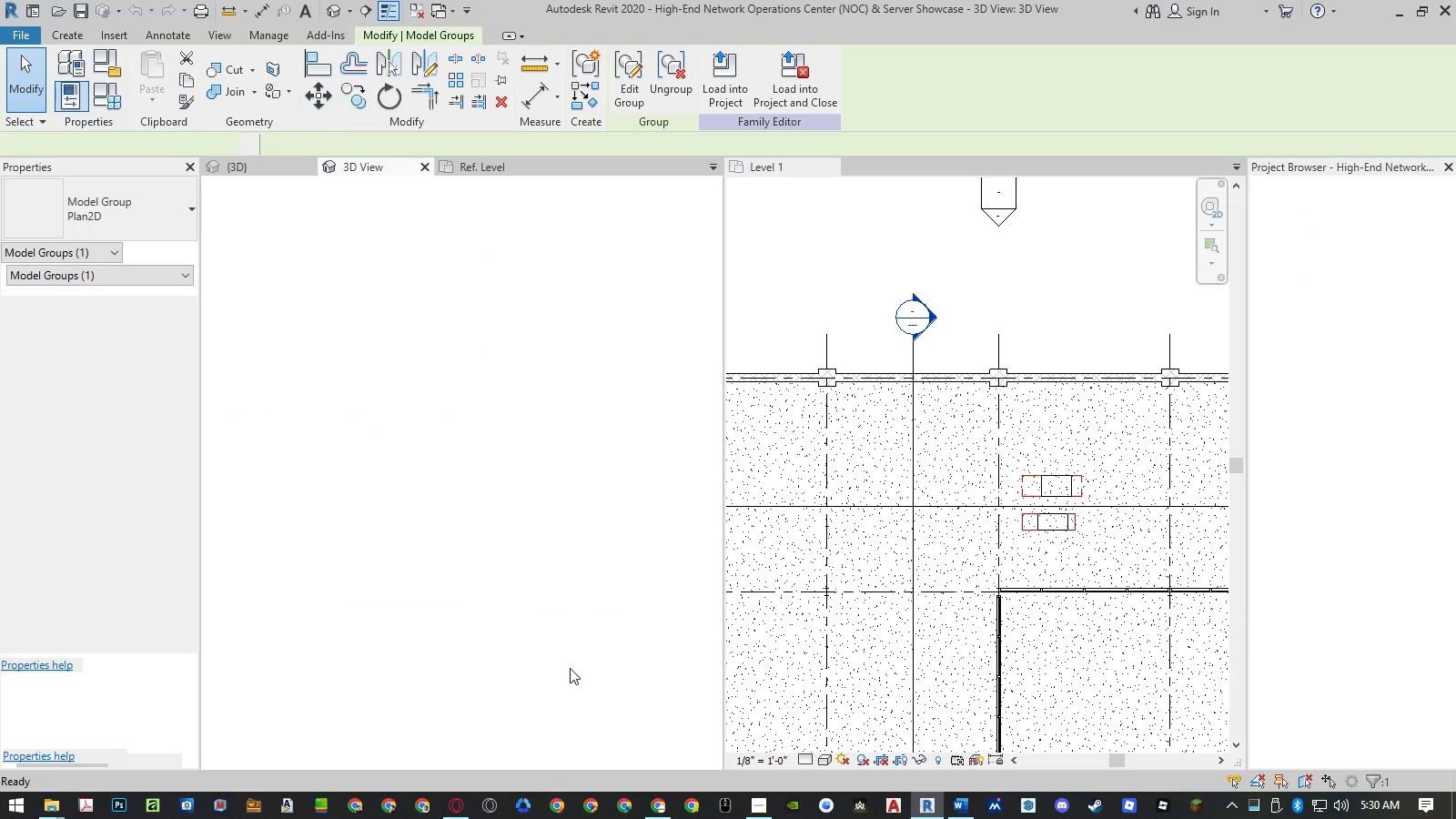 
mouse_move([531, 313])
 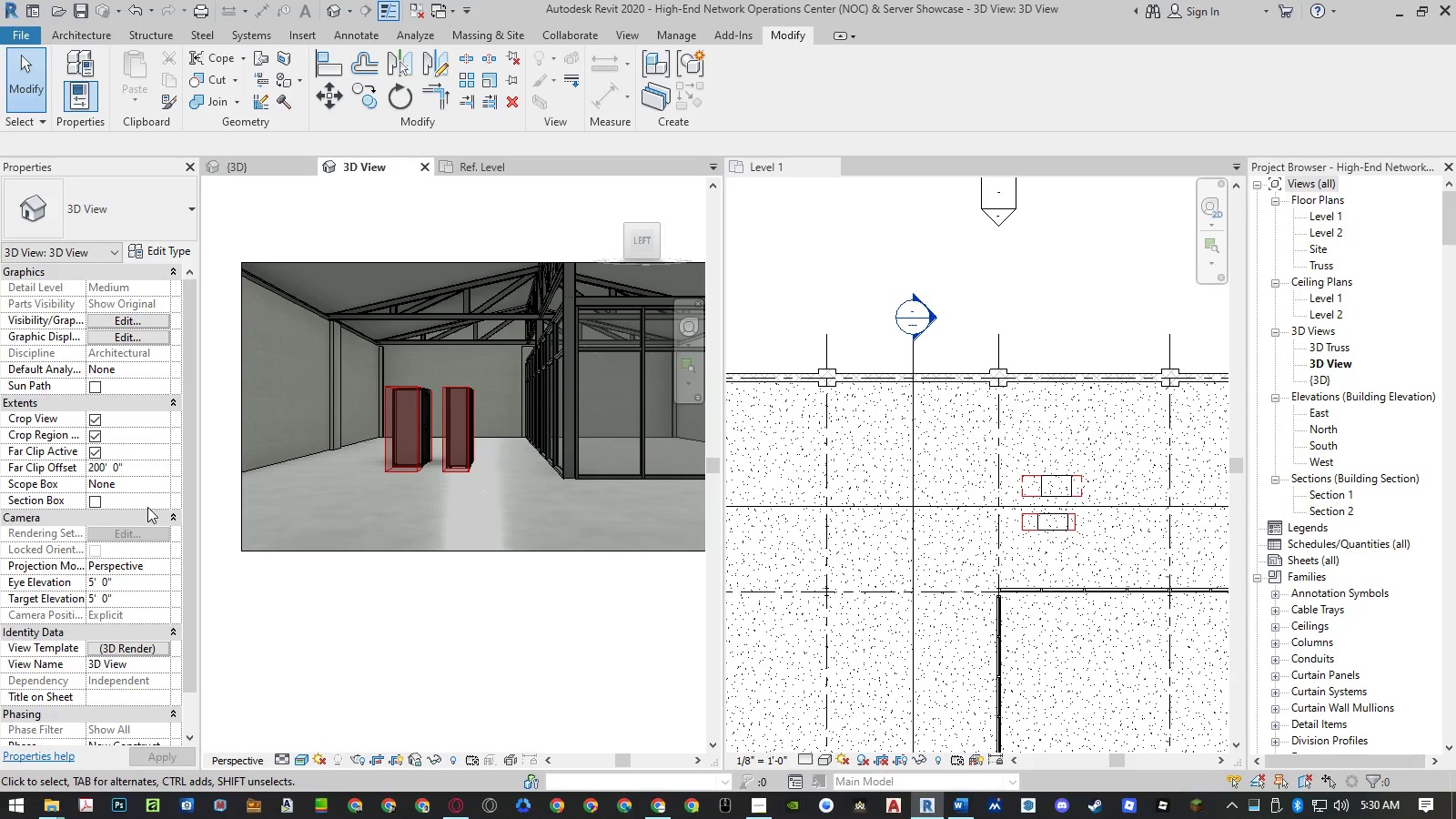 
left_click([132, 644])
 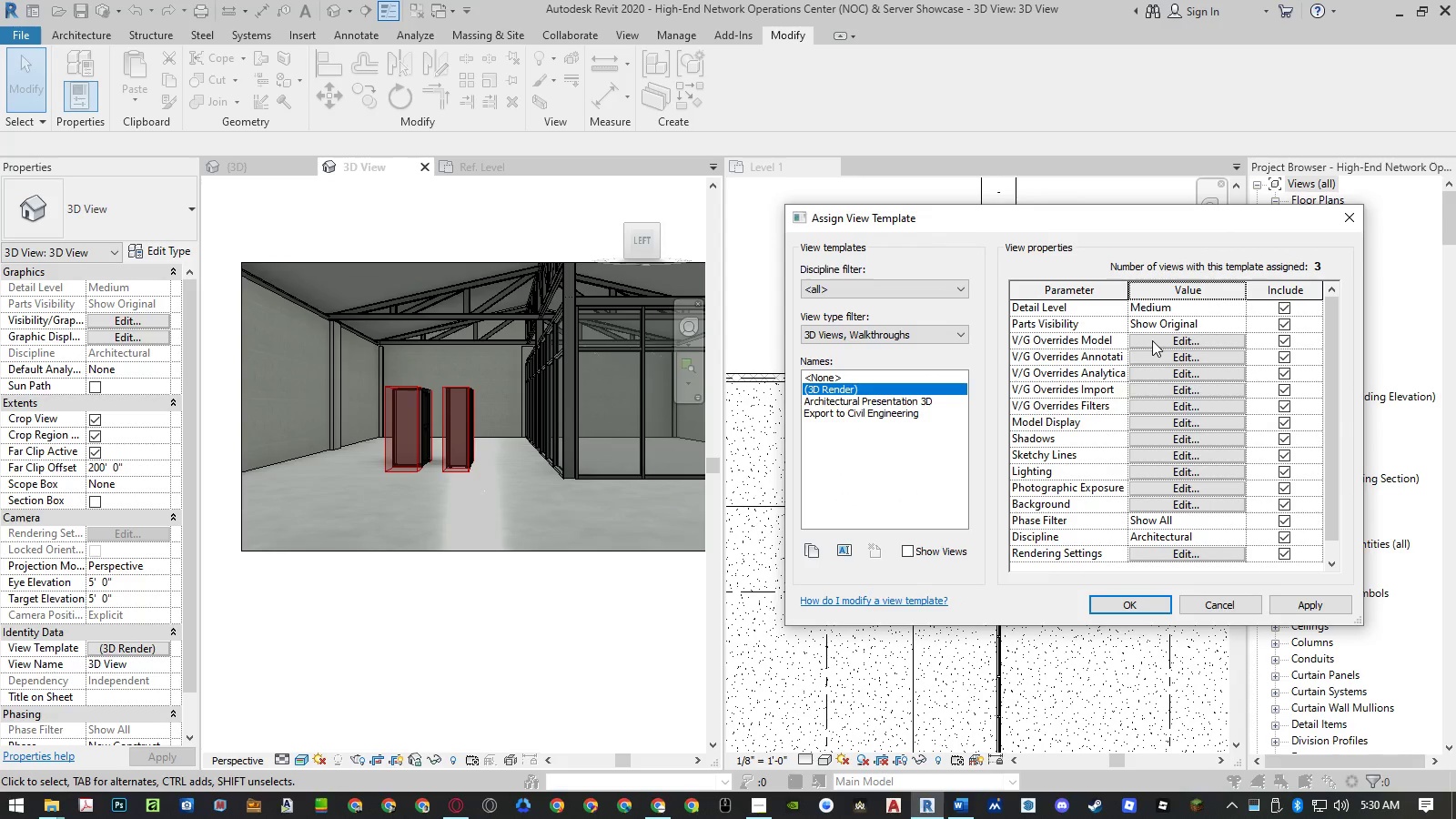 
left_click([1152, 340])
 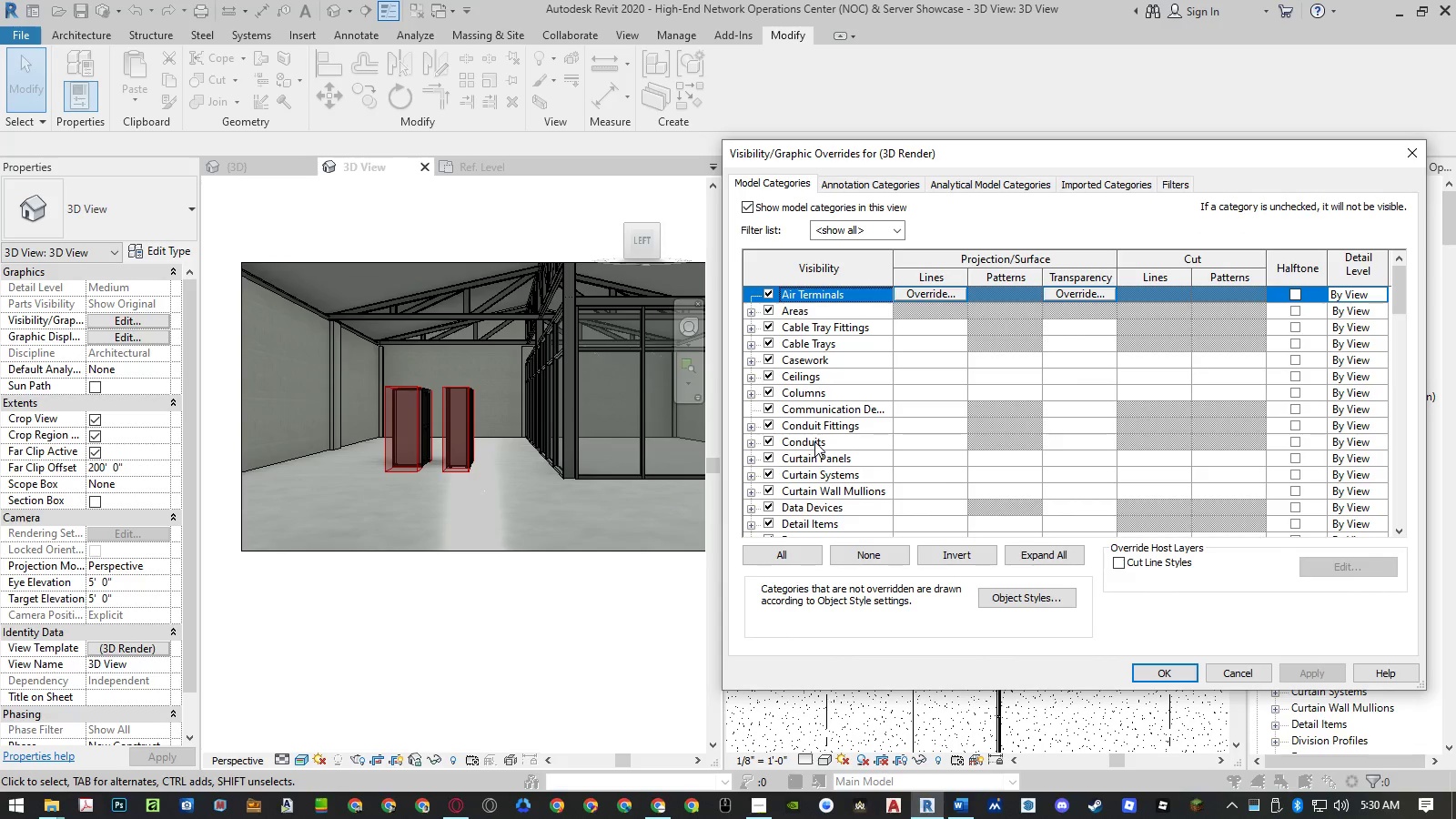 
left_click([814, 441])
 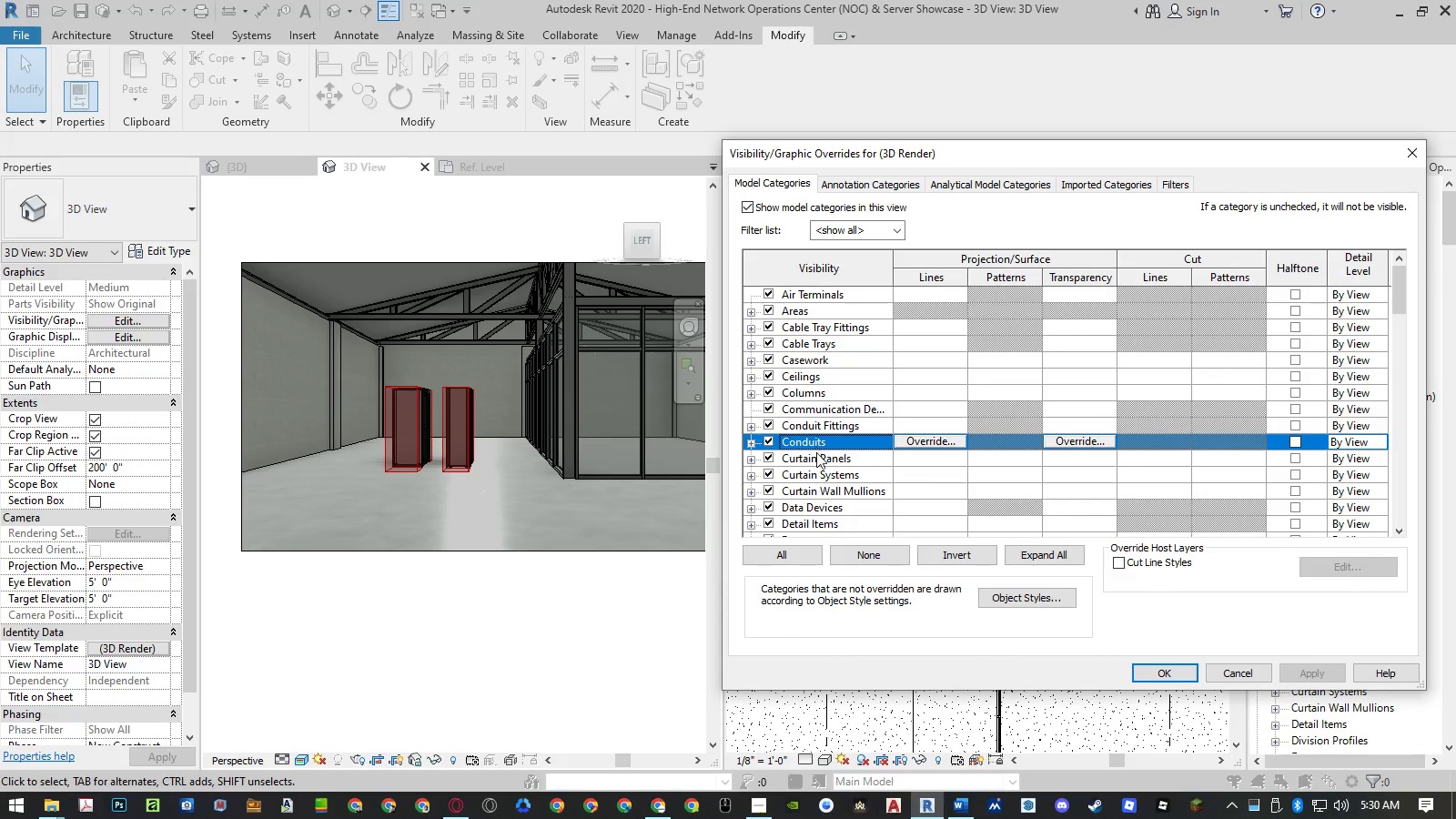 
scroll: coordinate [817, 460], scroll_direction: down, amount: 12.0
 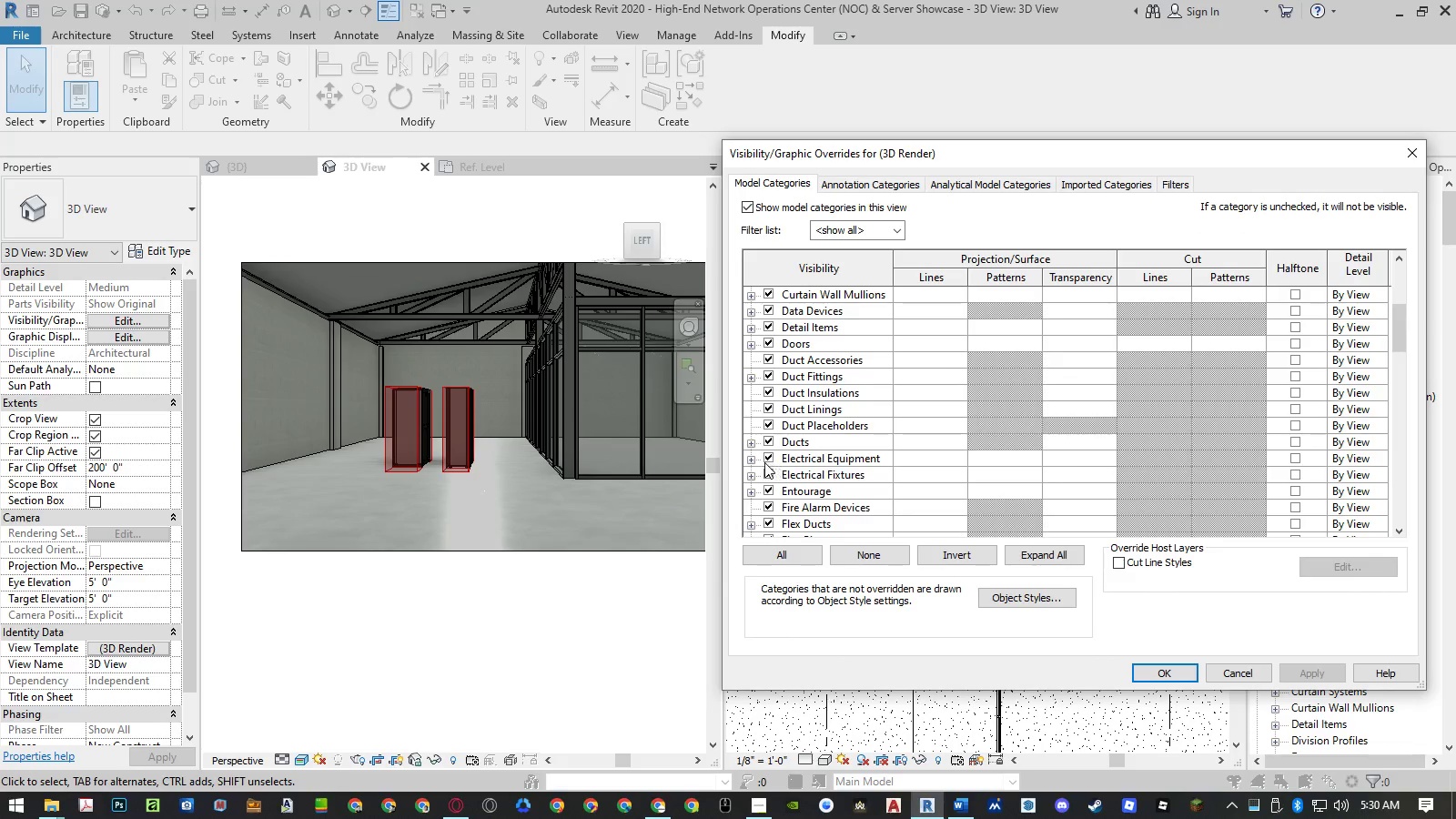 
left_click([753, 461])
 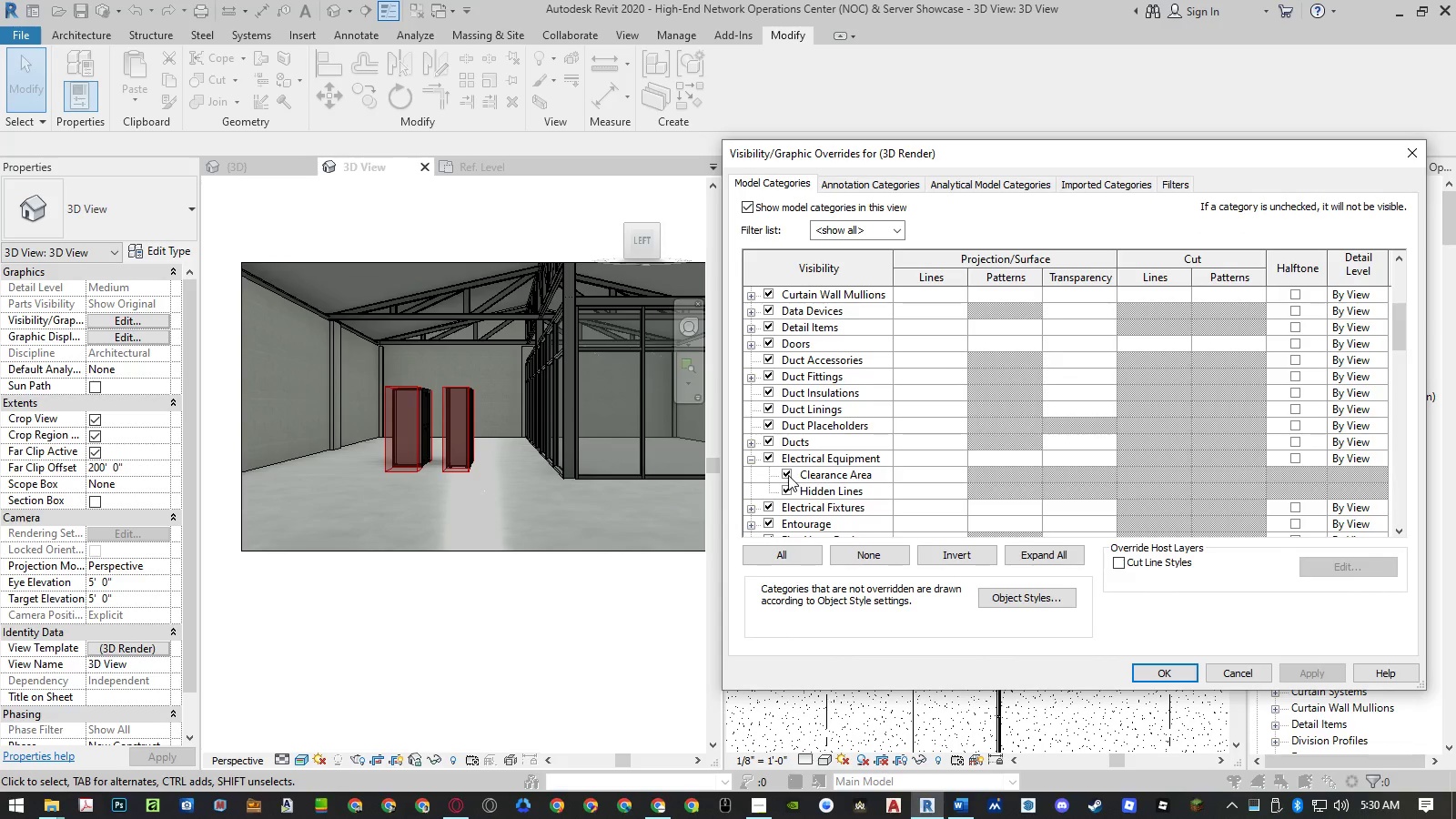 
left_click([788, 475])
 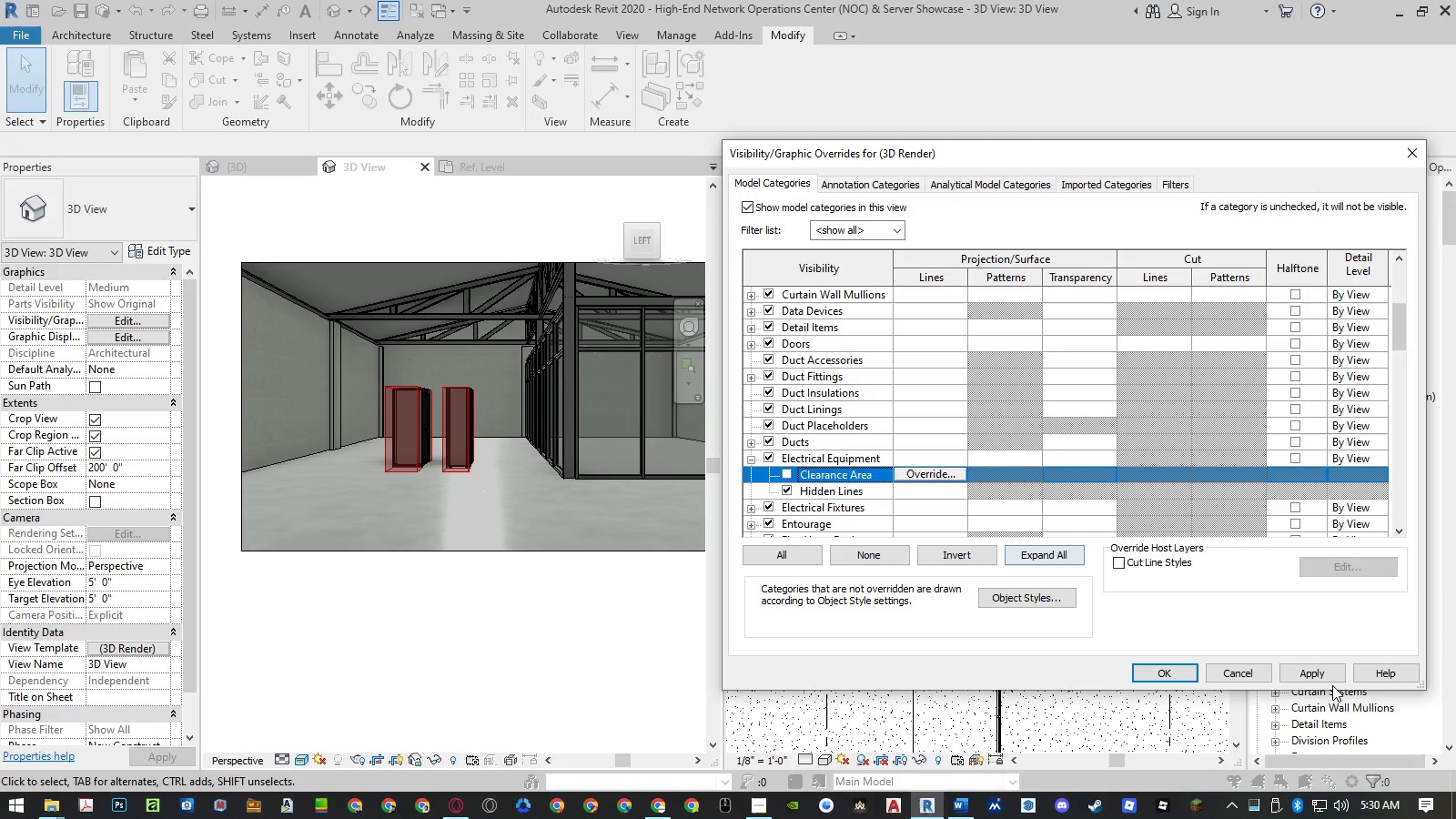 
left_click([1318, 675])
 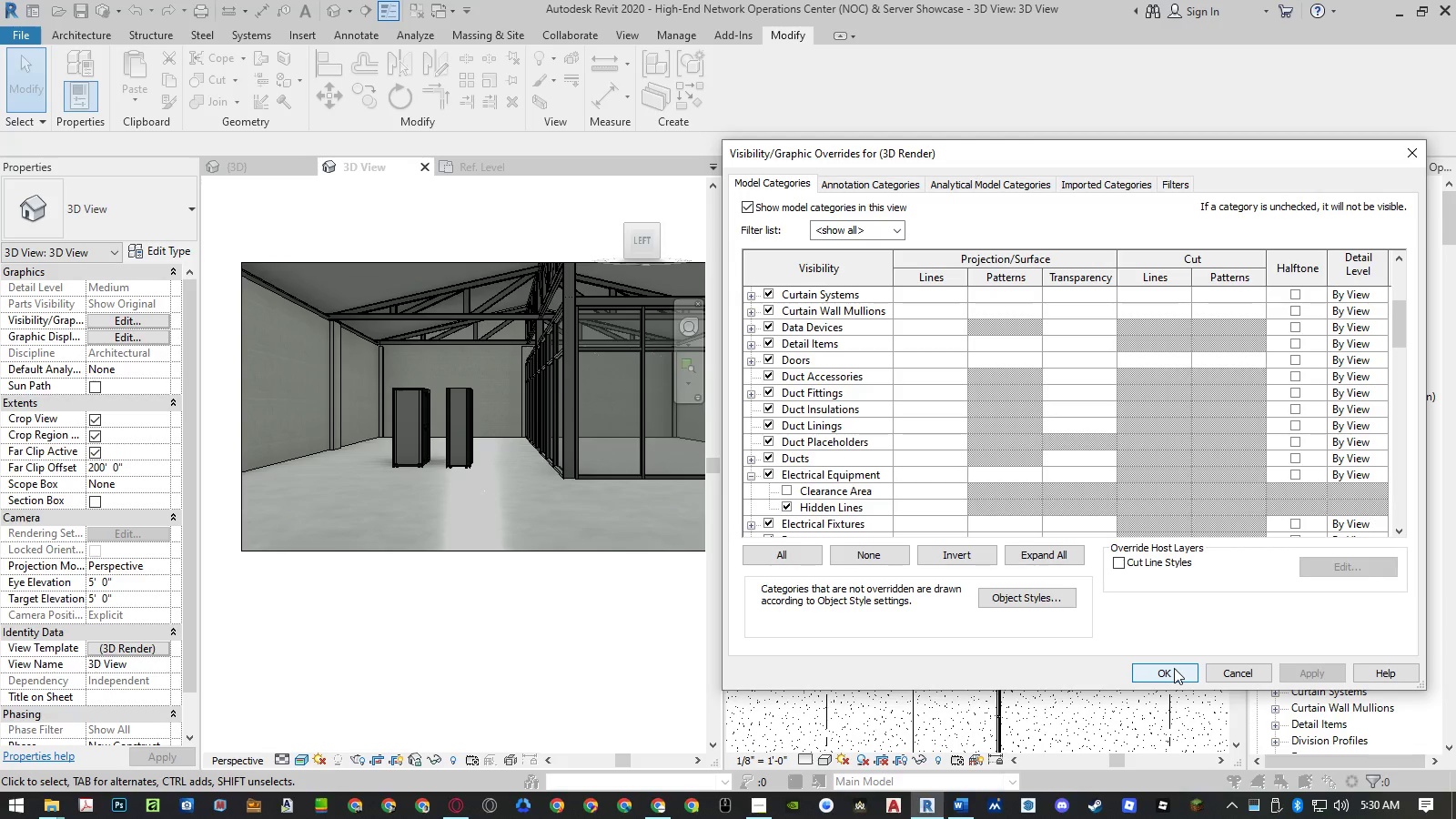 
left_click([1174, 668])
 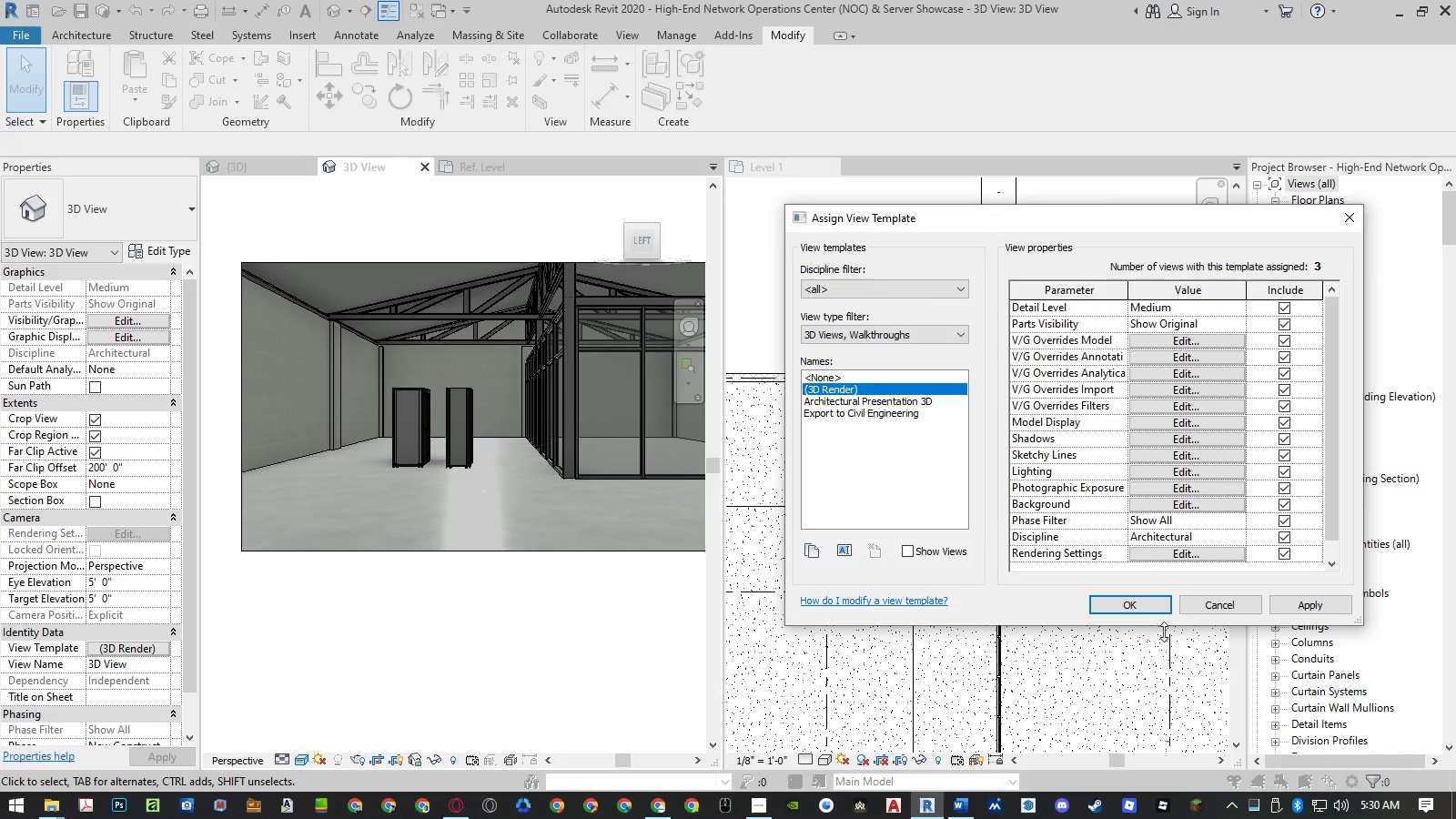 
left_click([1140, 610])
 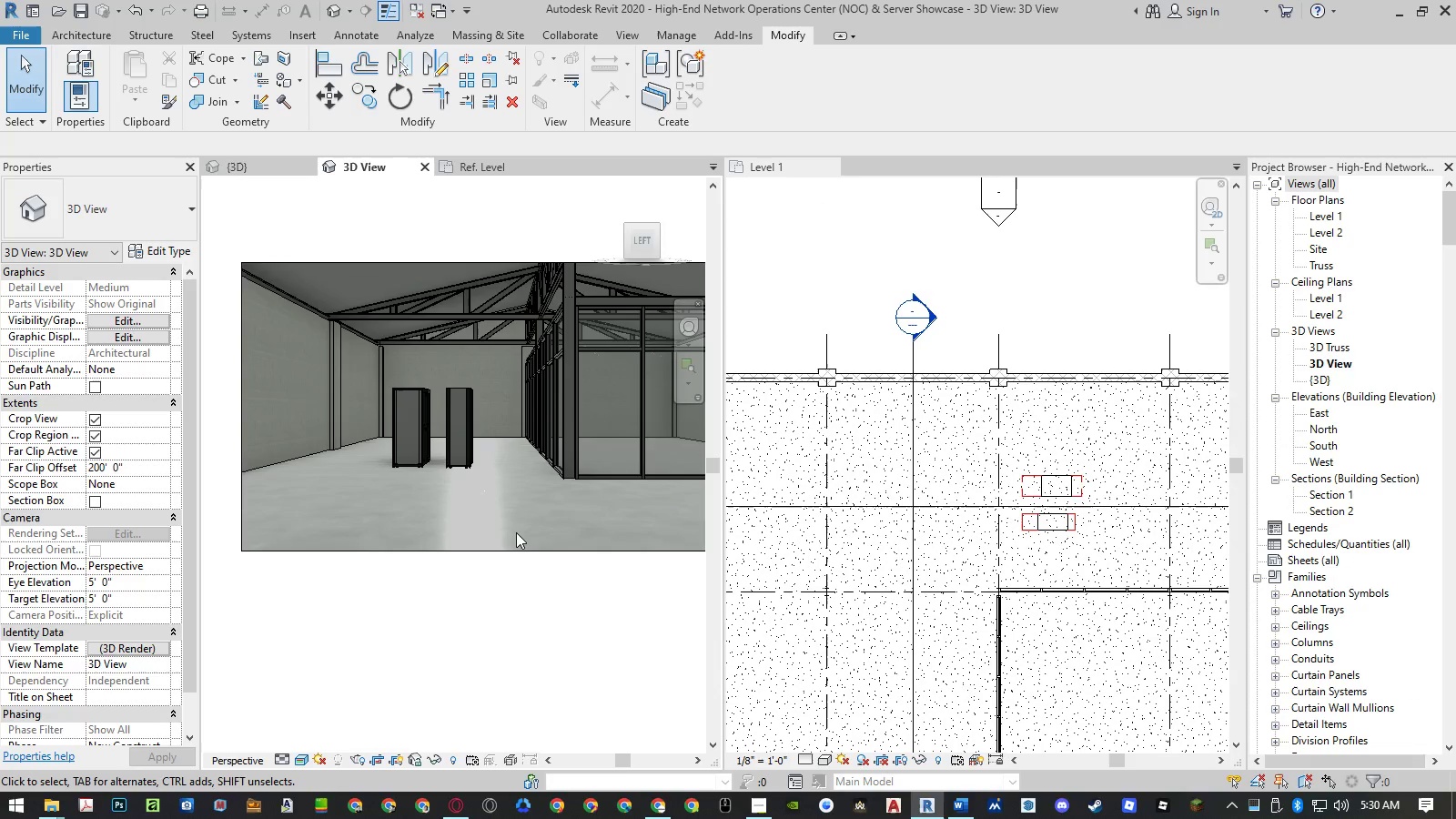 
left_click([503, 616])
 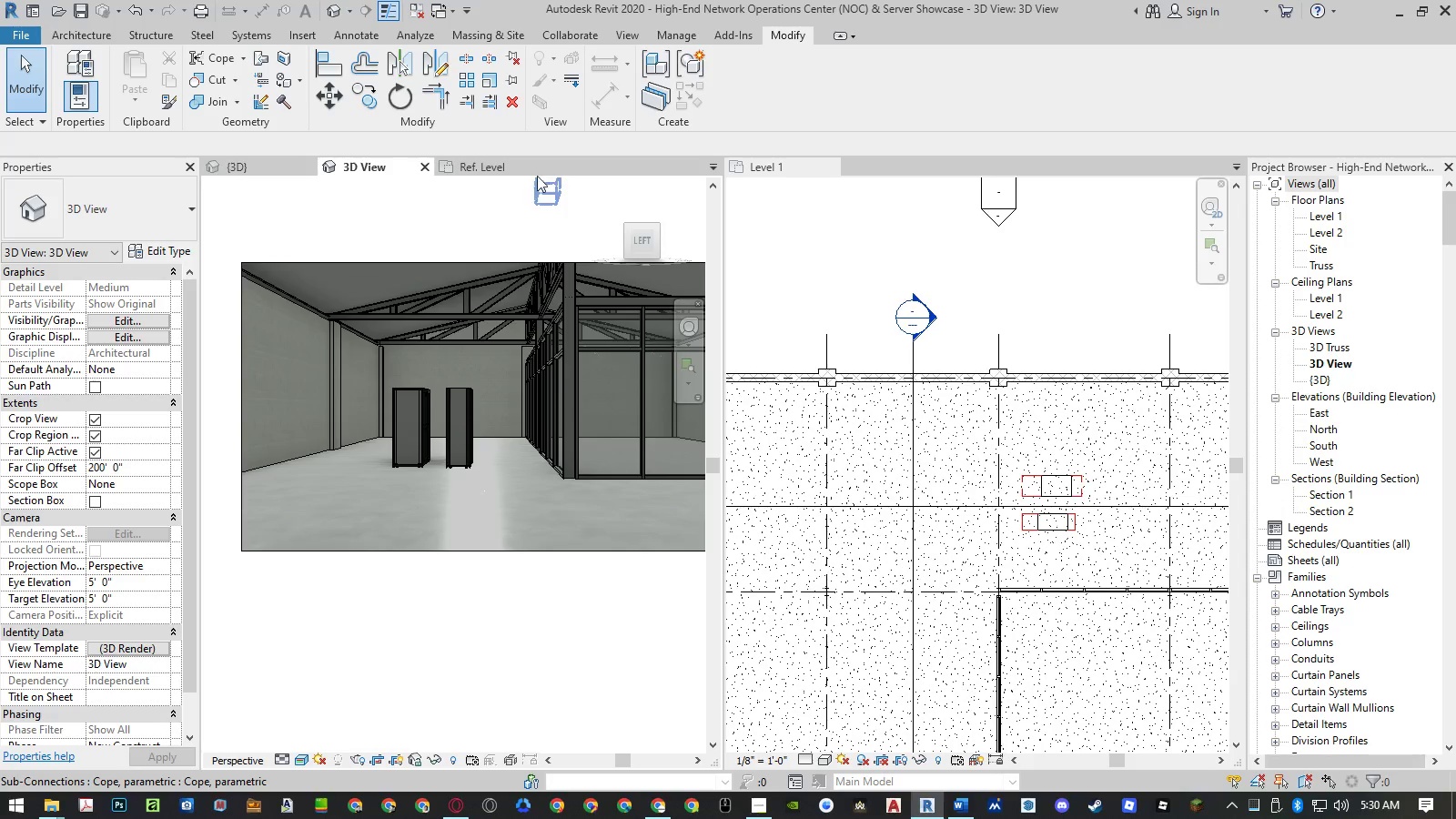 
left_click([546, 163])
 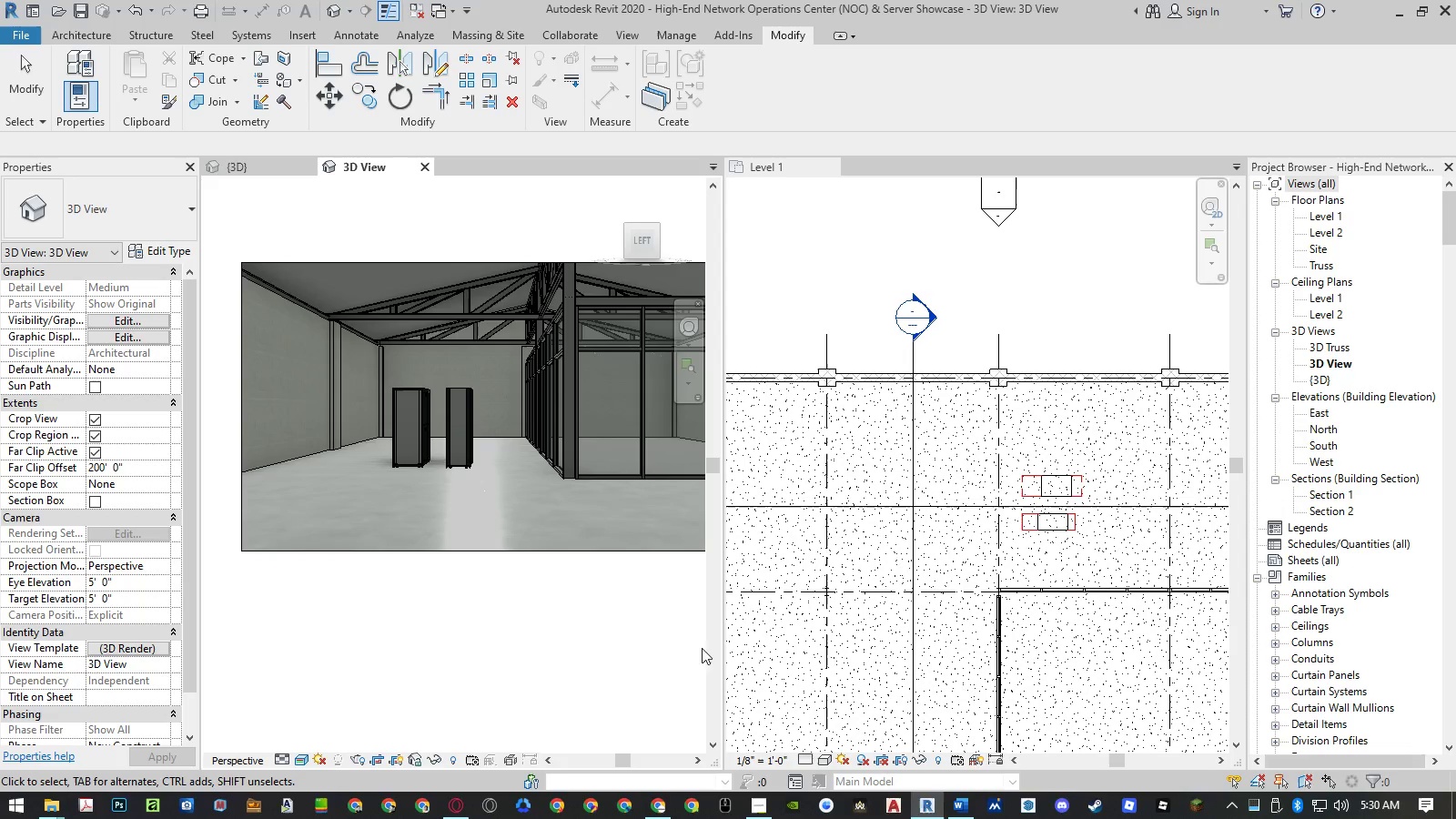 
mouse_move([954, 796])
 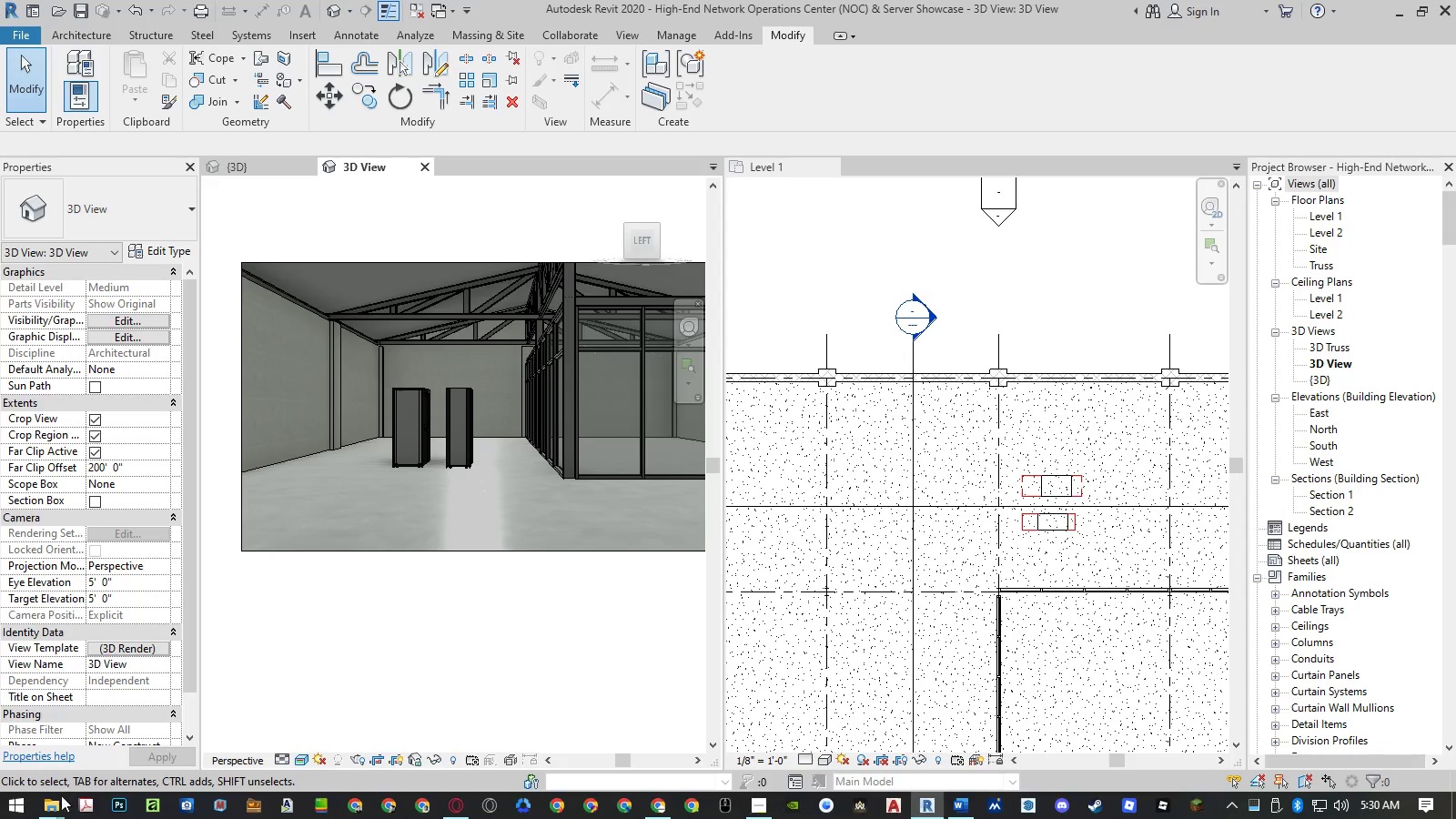 
left_click([56, 808])
 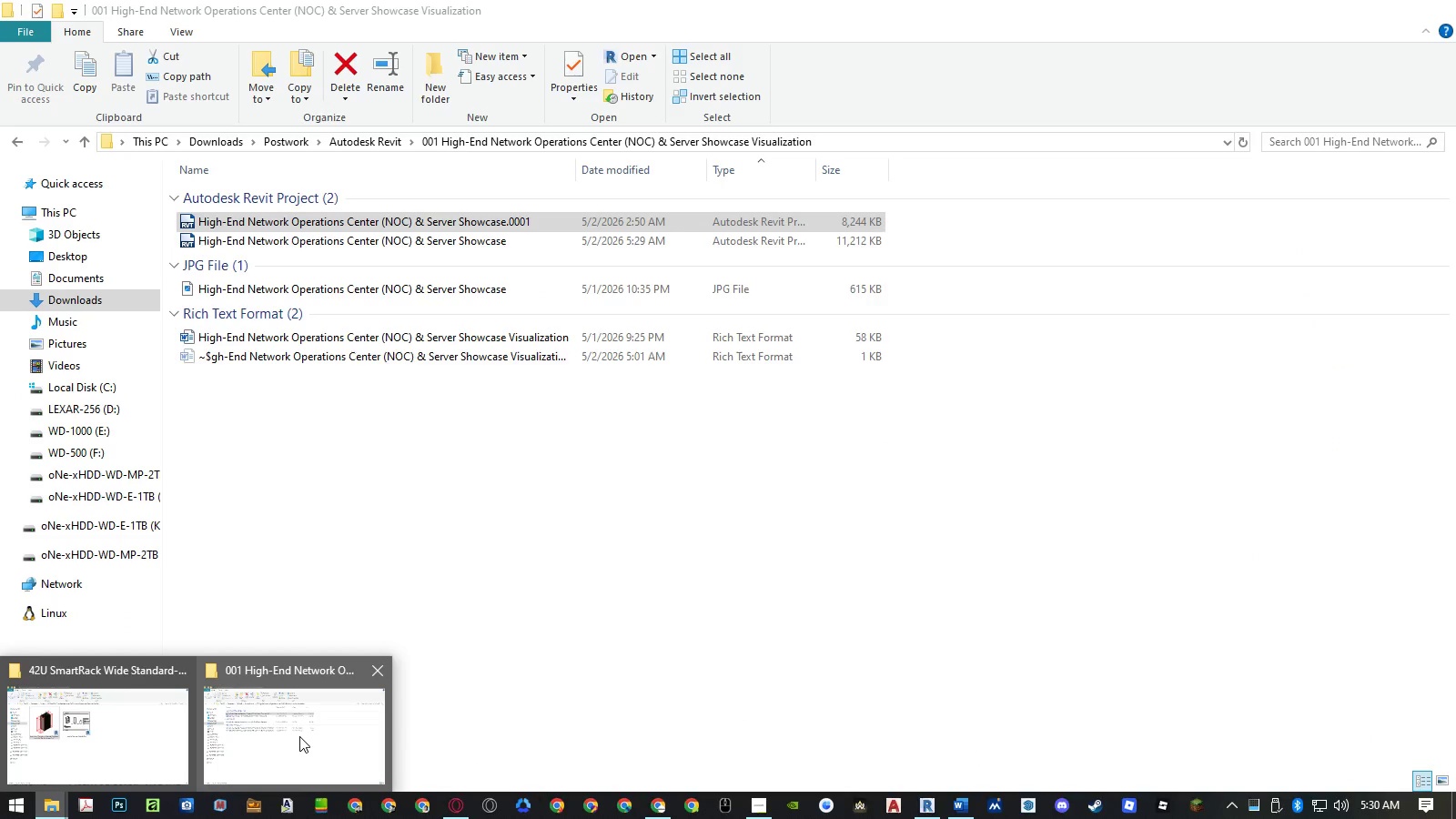 
left_click([140, 735])
 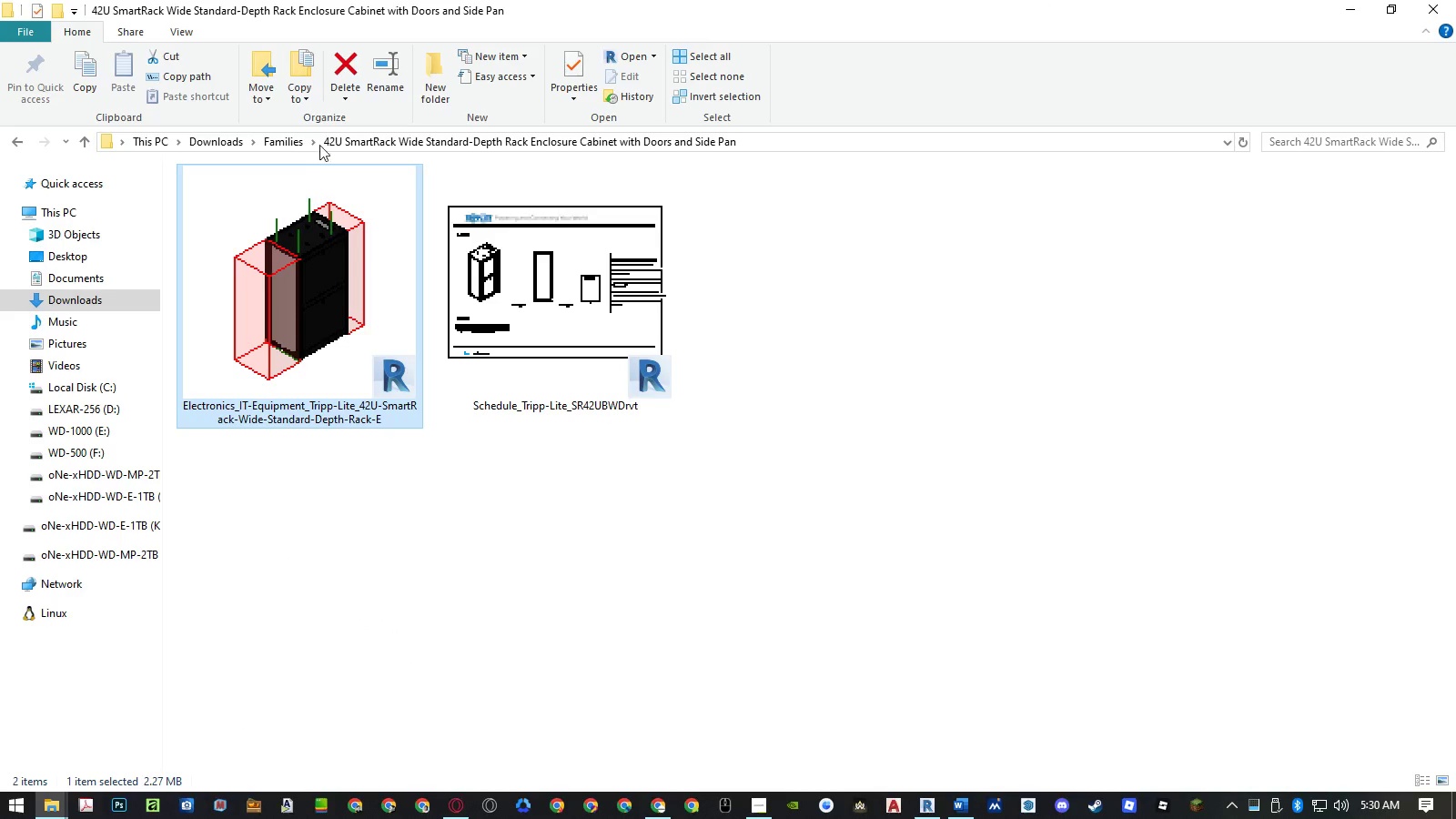 
left_click([293, 144])
 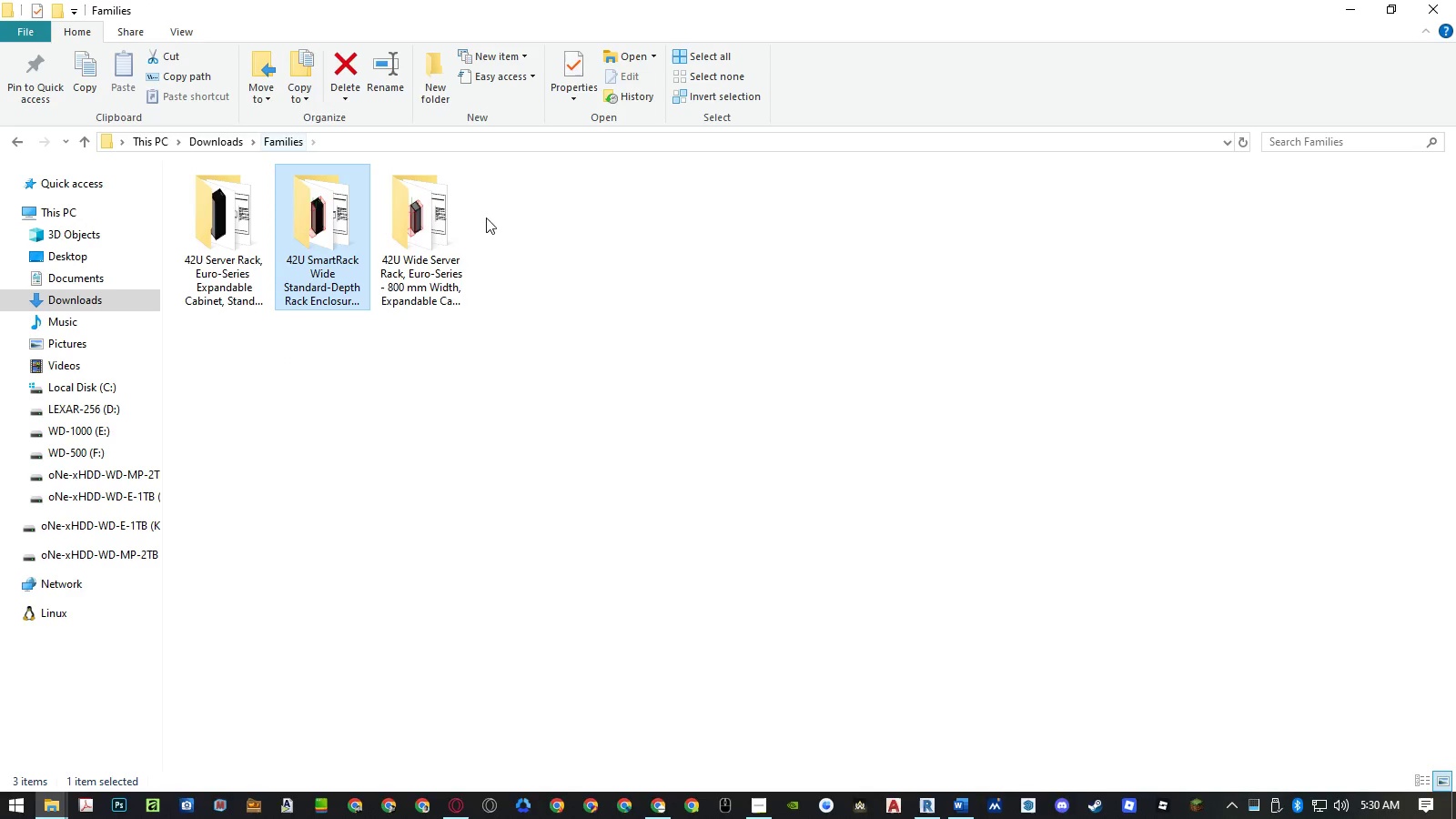 
double_click([430, 222])
 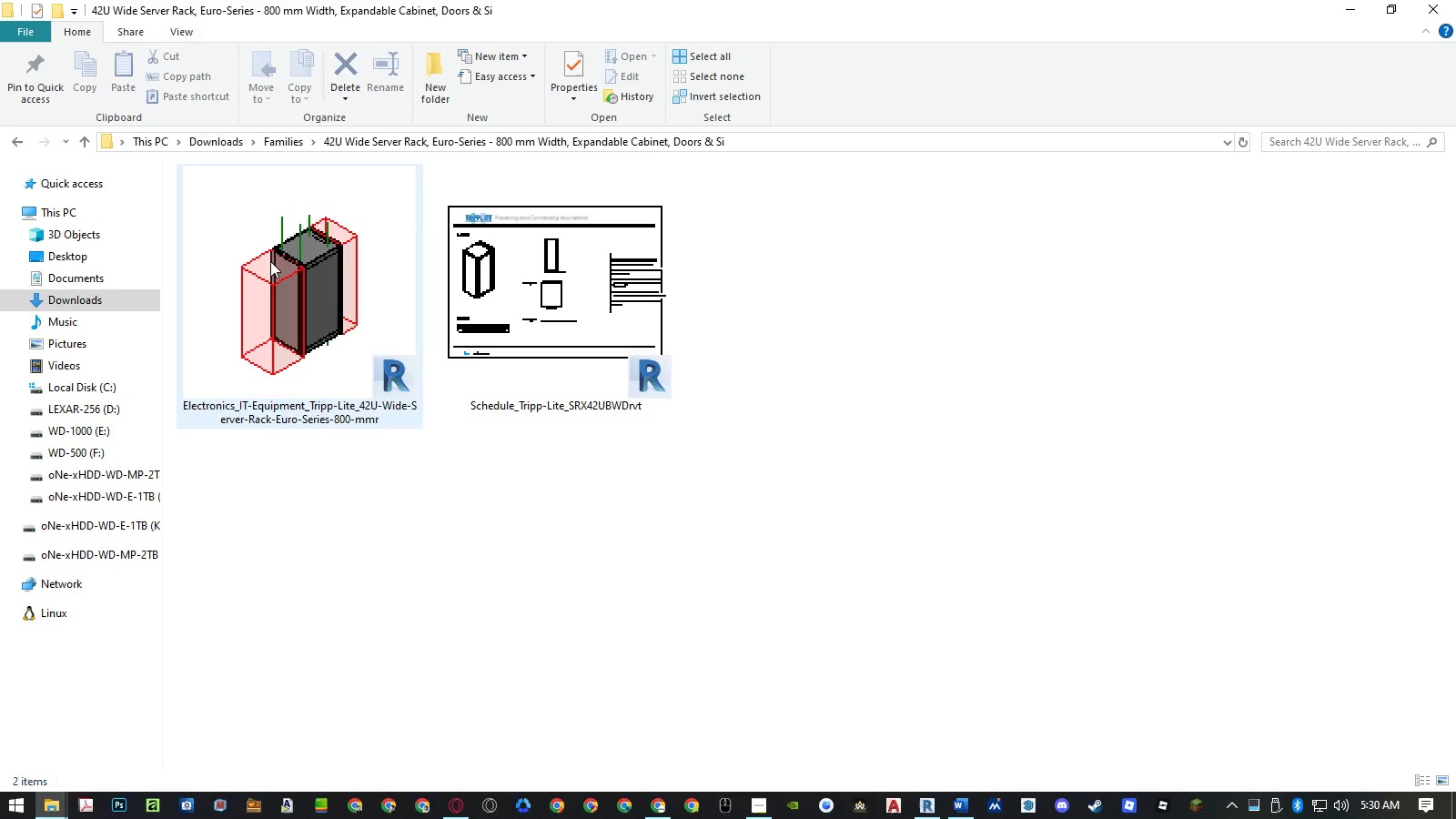 
double_click([270, 261])
 